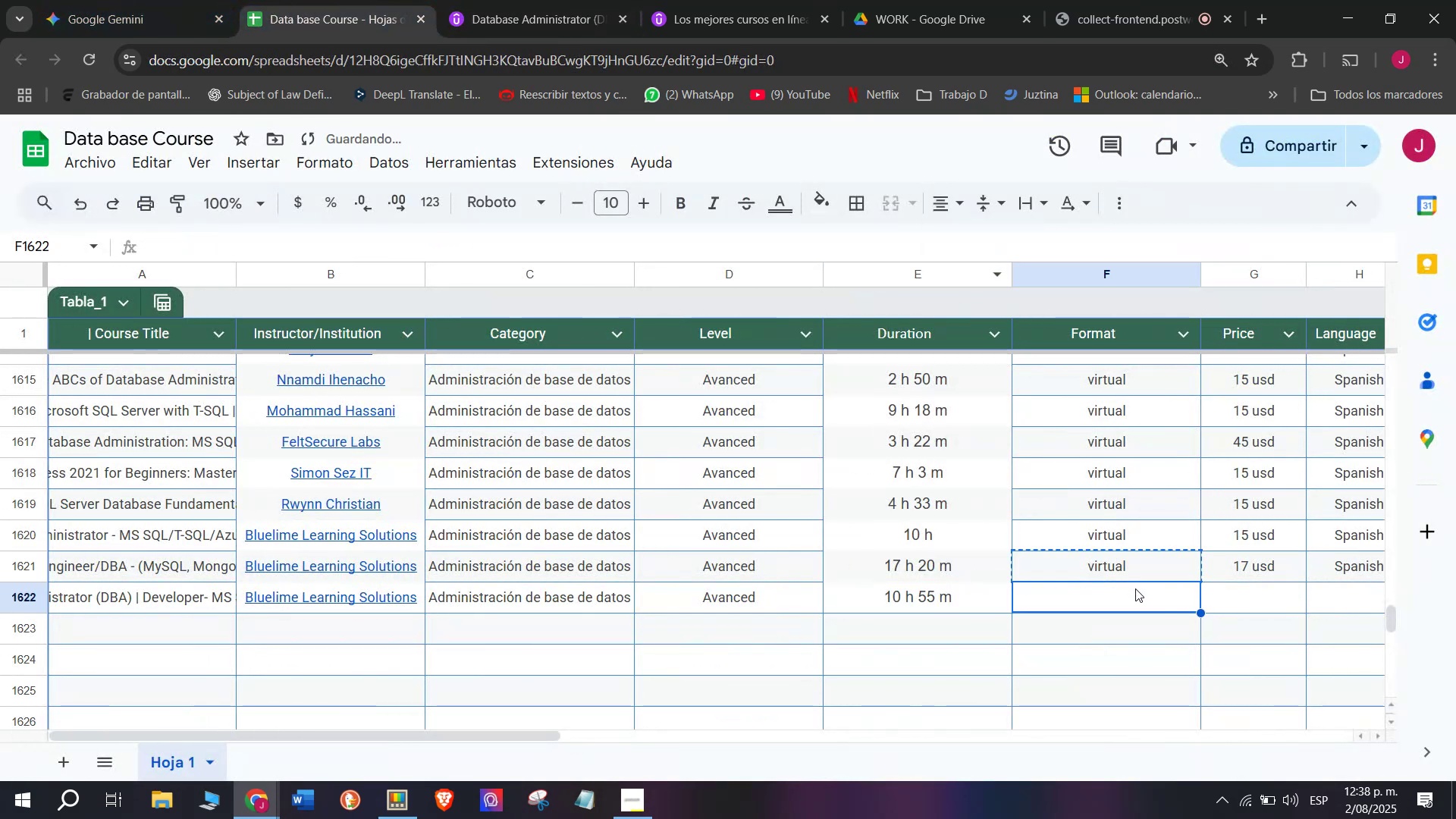 
key(Z)
 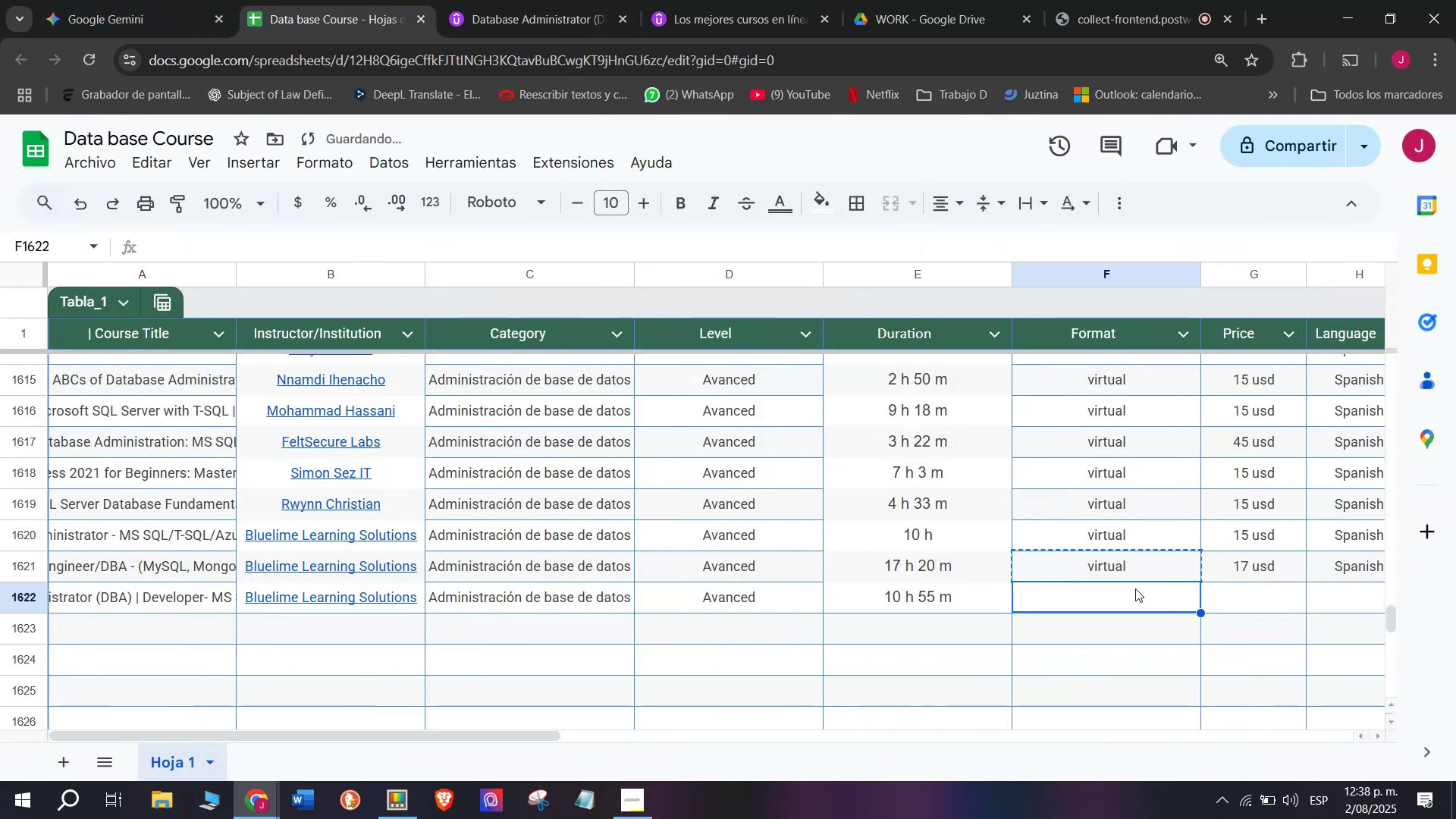 
key(Control+ControlLeft)
 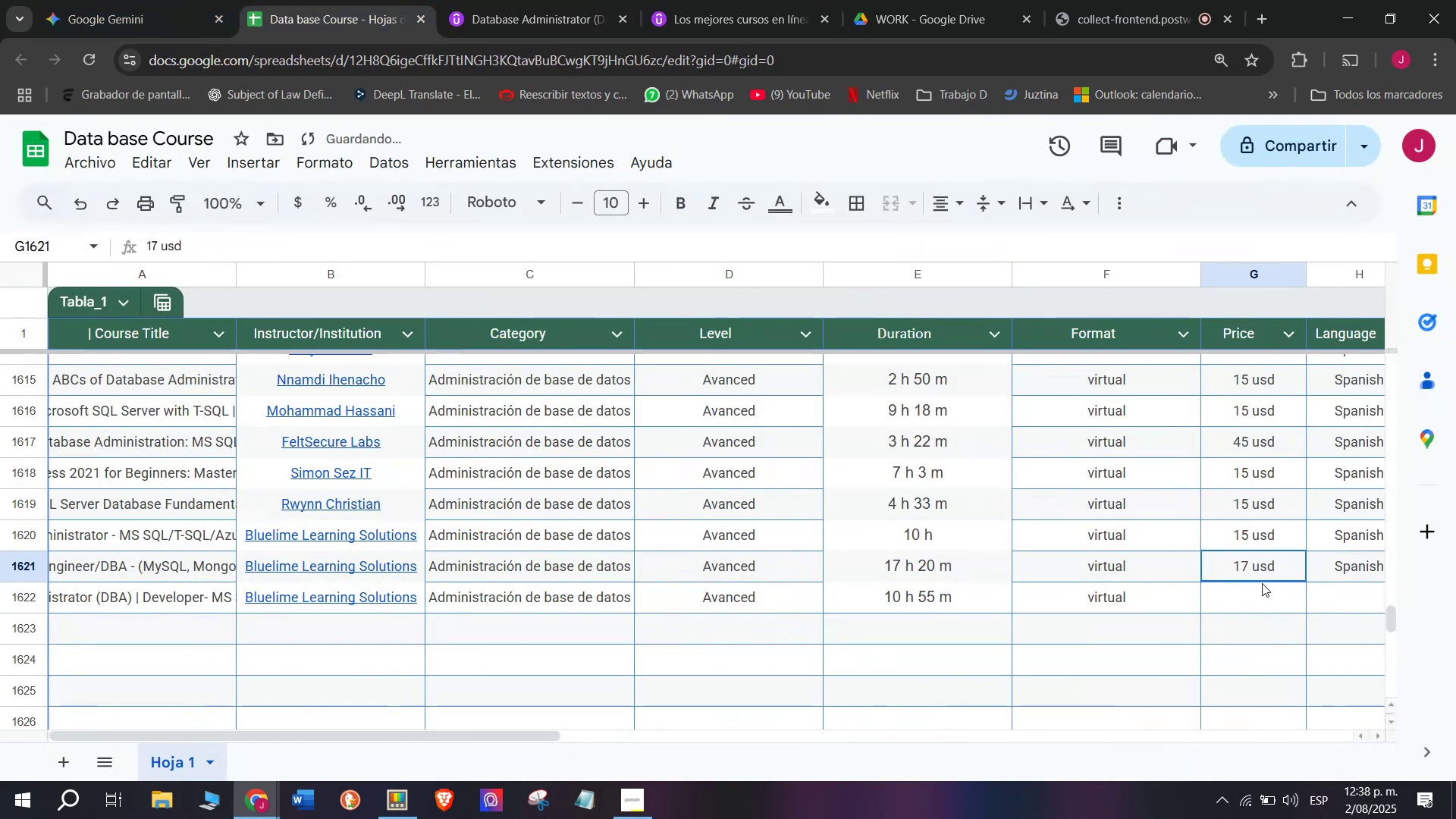 
key(Control+V)
 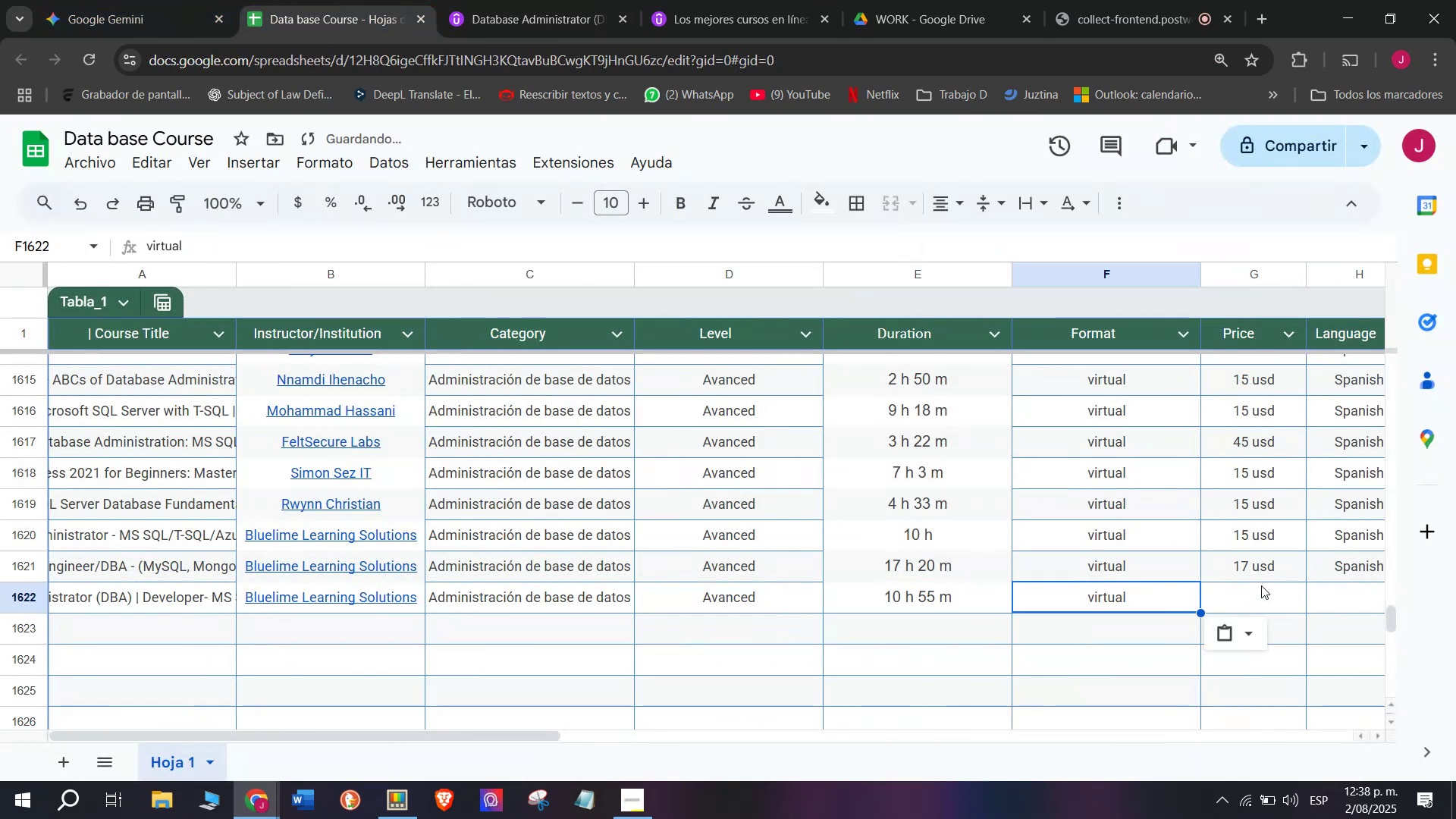 
left_click([1262, 583])
 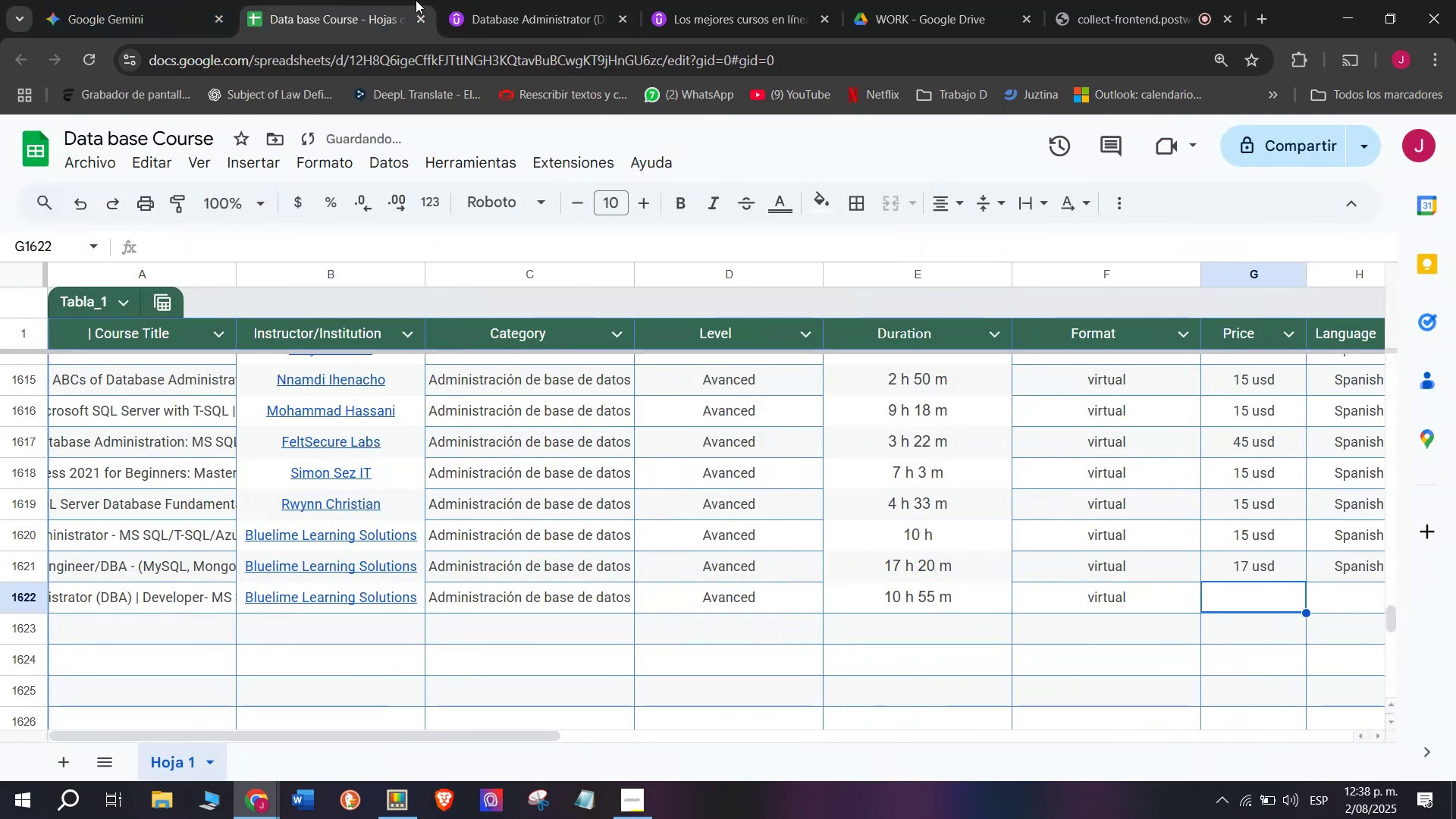 
left_click([501, 0])
 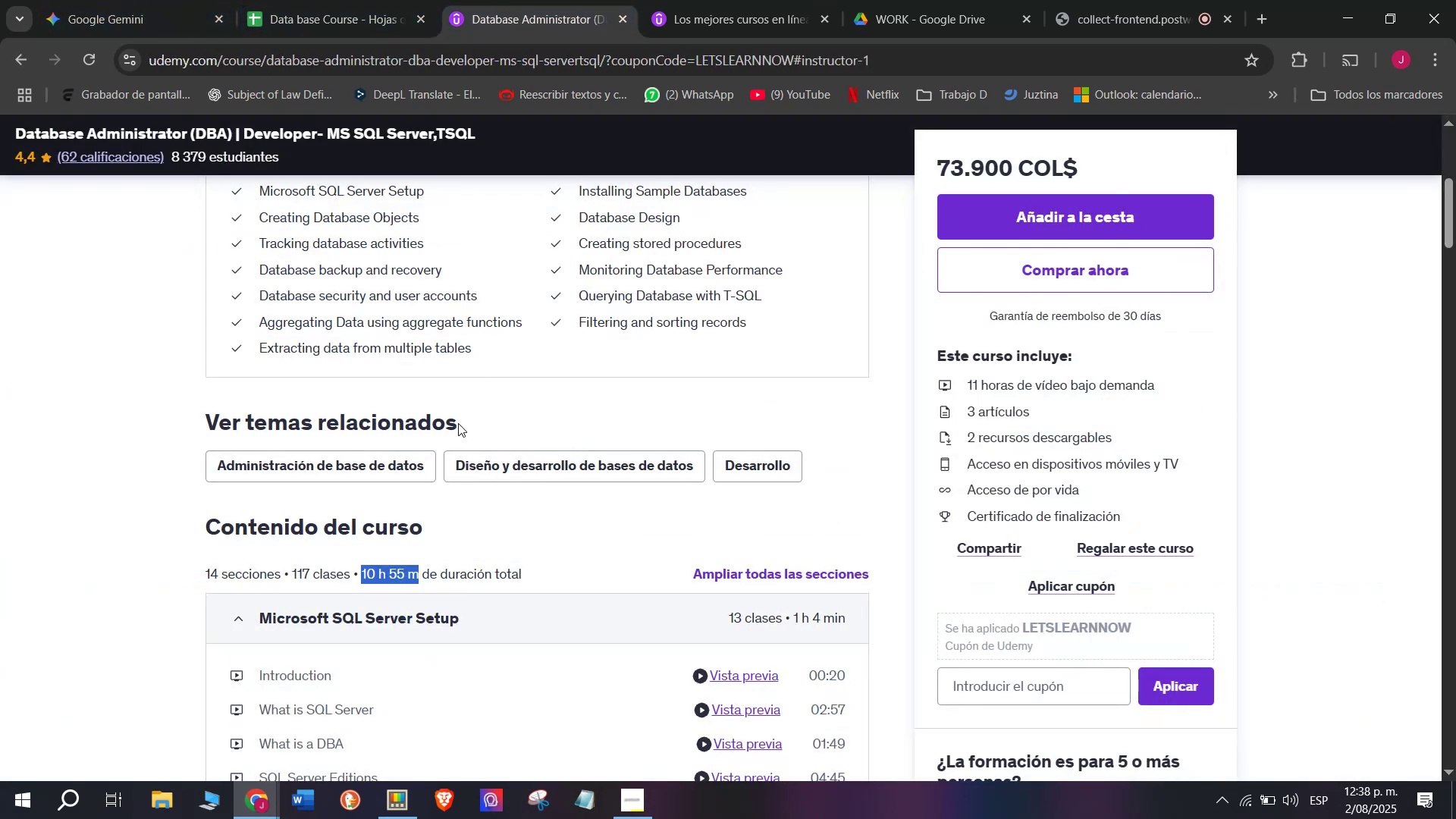 
scroll: coordinate [443, 422], scroll_direction: up, amount: 2.0
 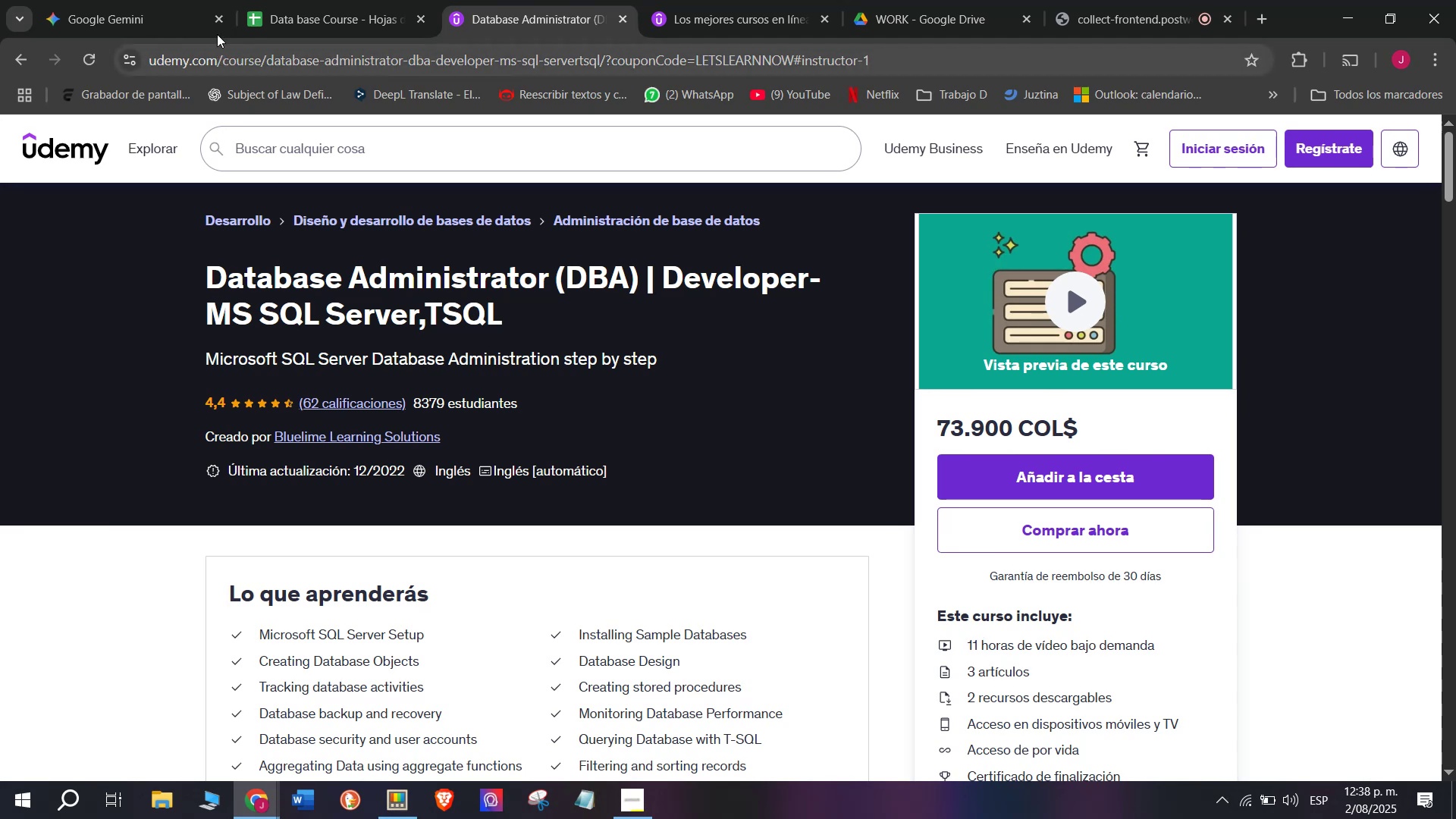 
left_click([284, 0])
 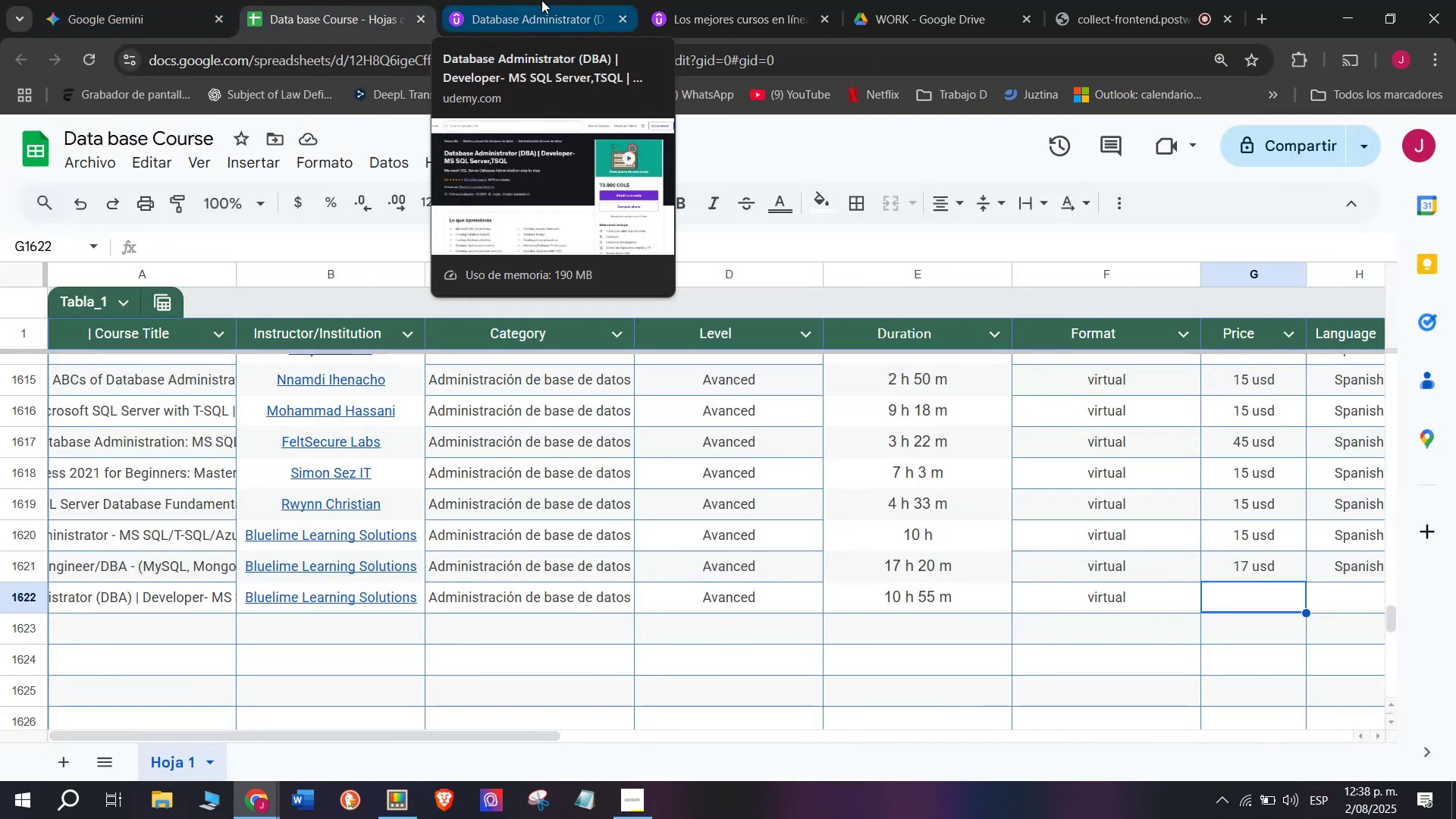 
left_click([541, 0])
 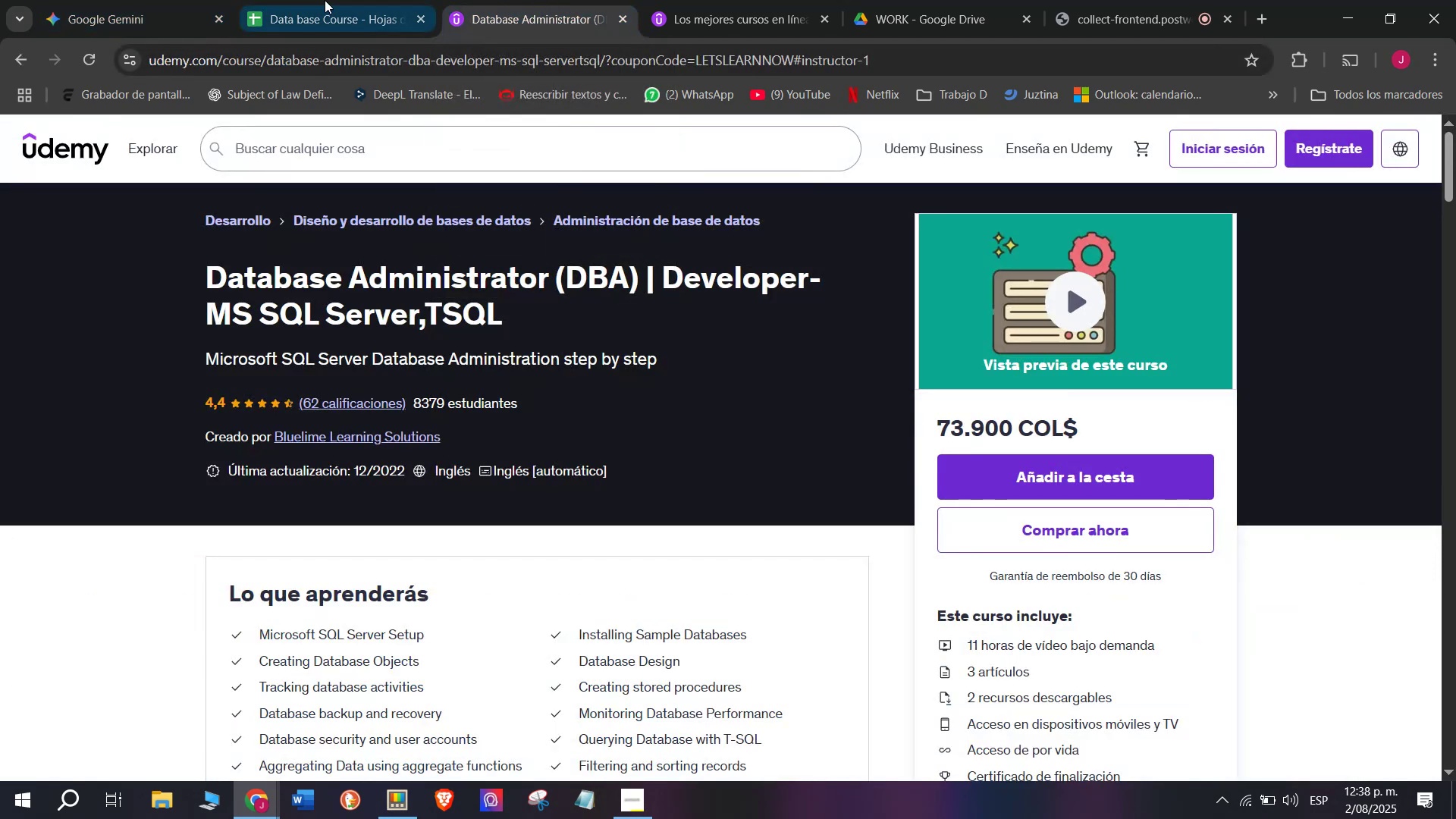 
left_click([263, 0])
 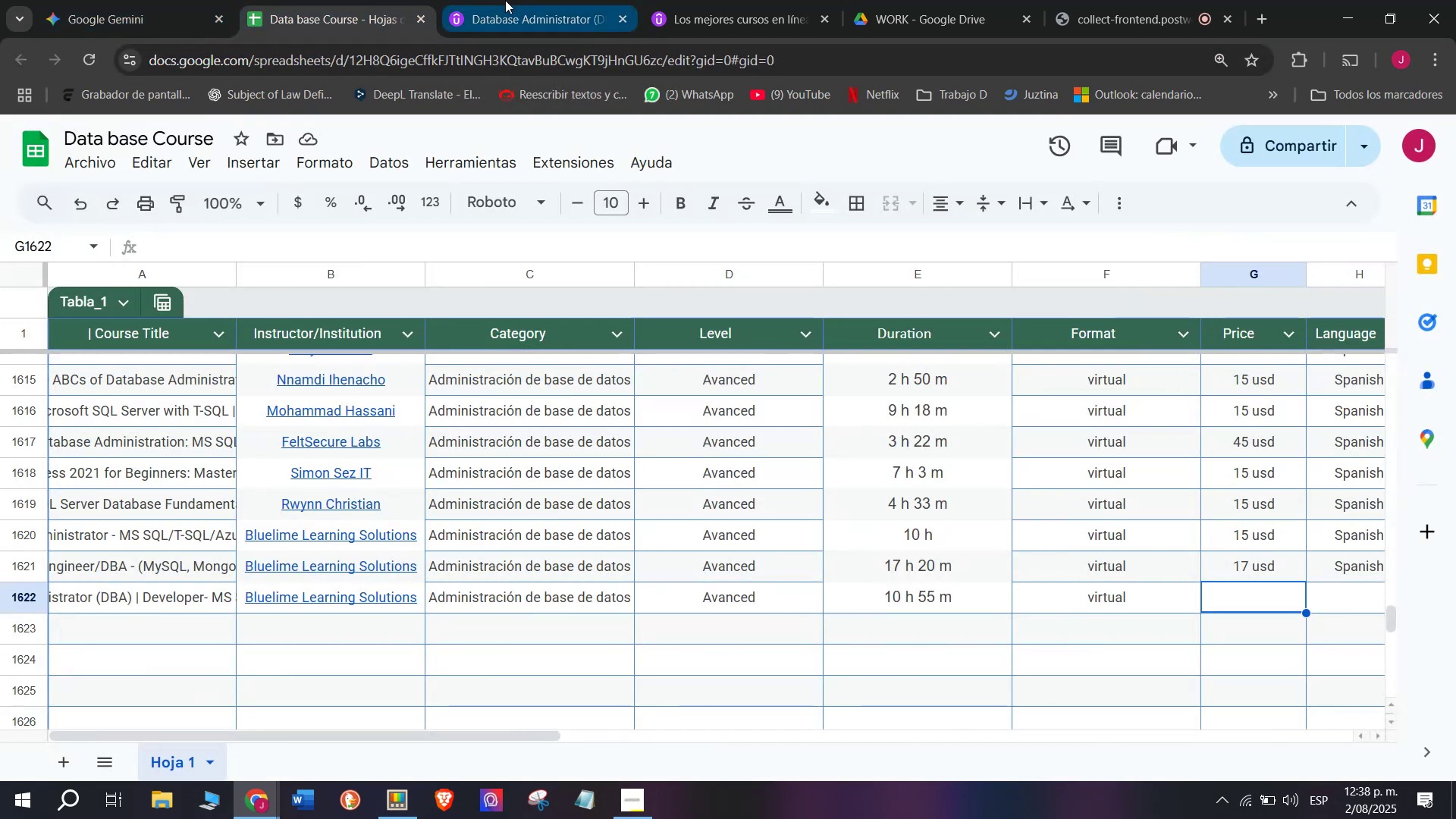 
left_click([505, 0])
 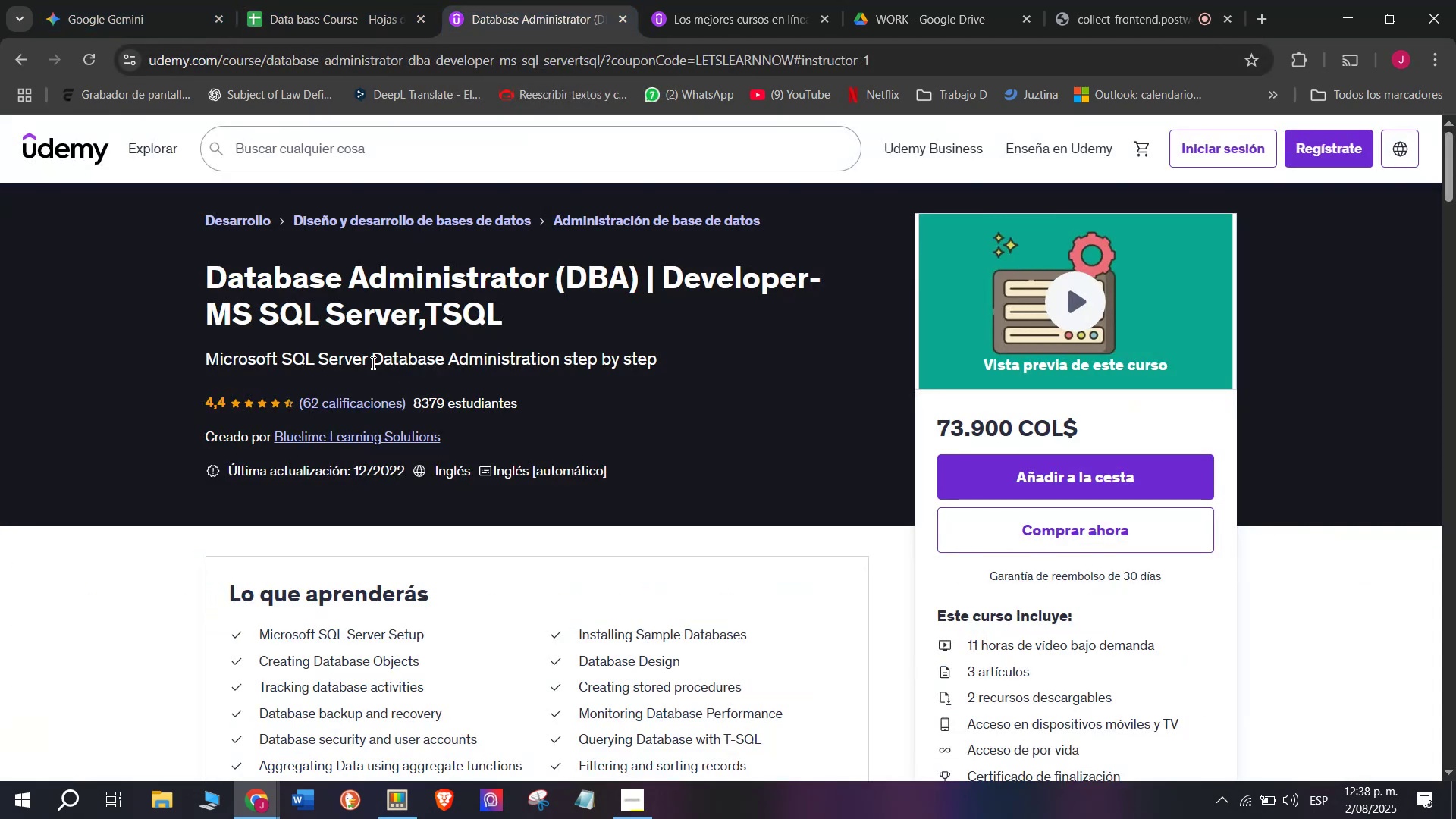 
left_click([313, 0])
 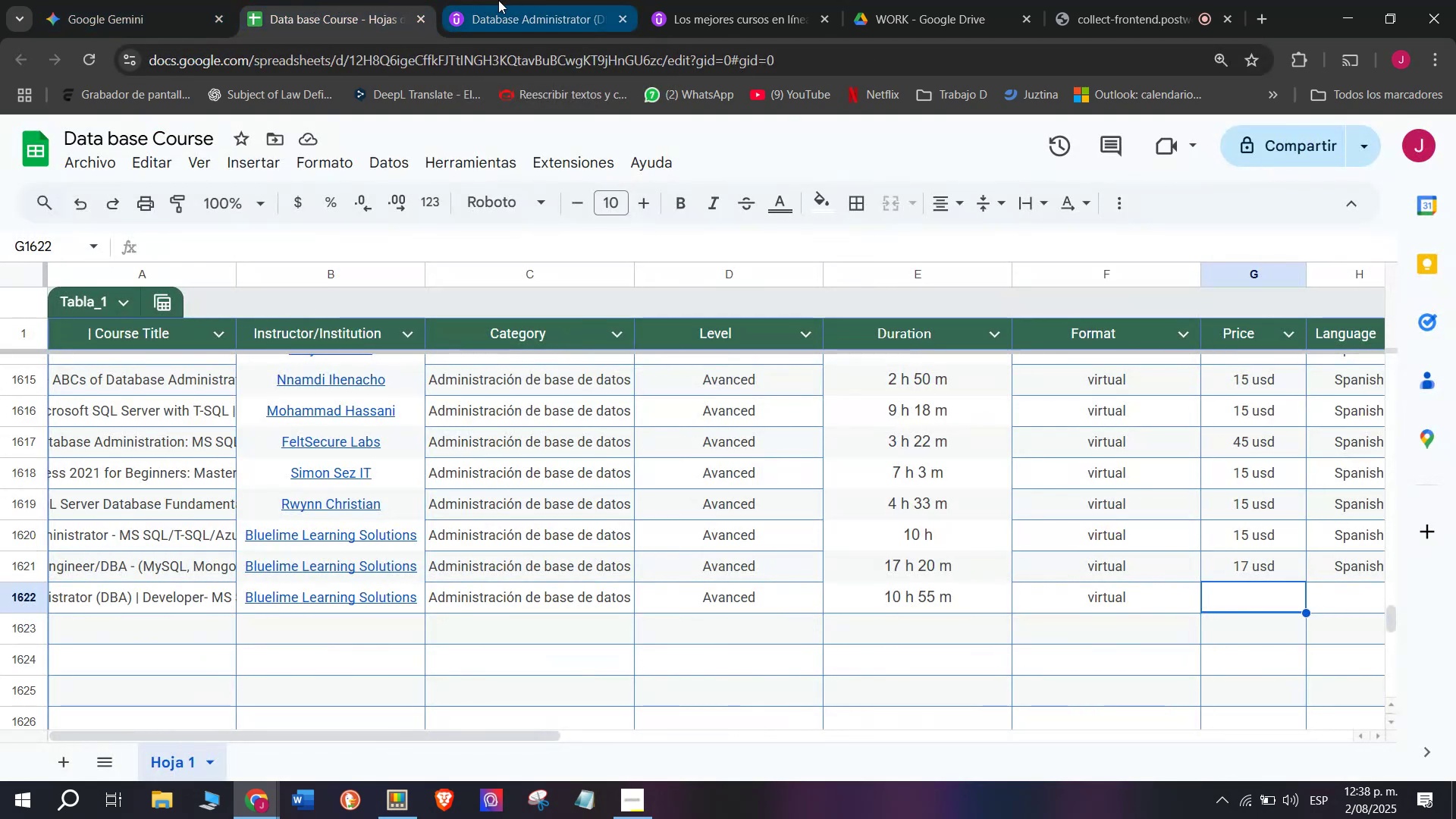 
left_click([498, 0])
 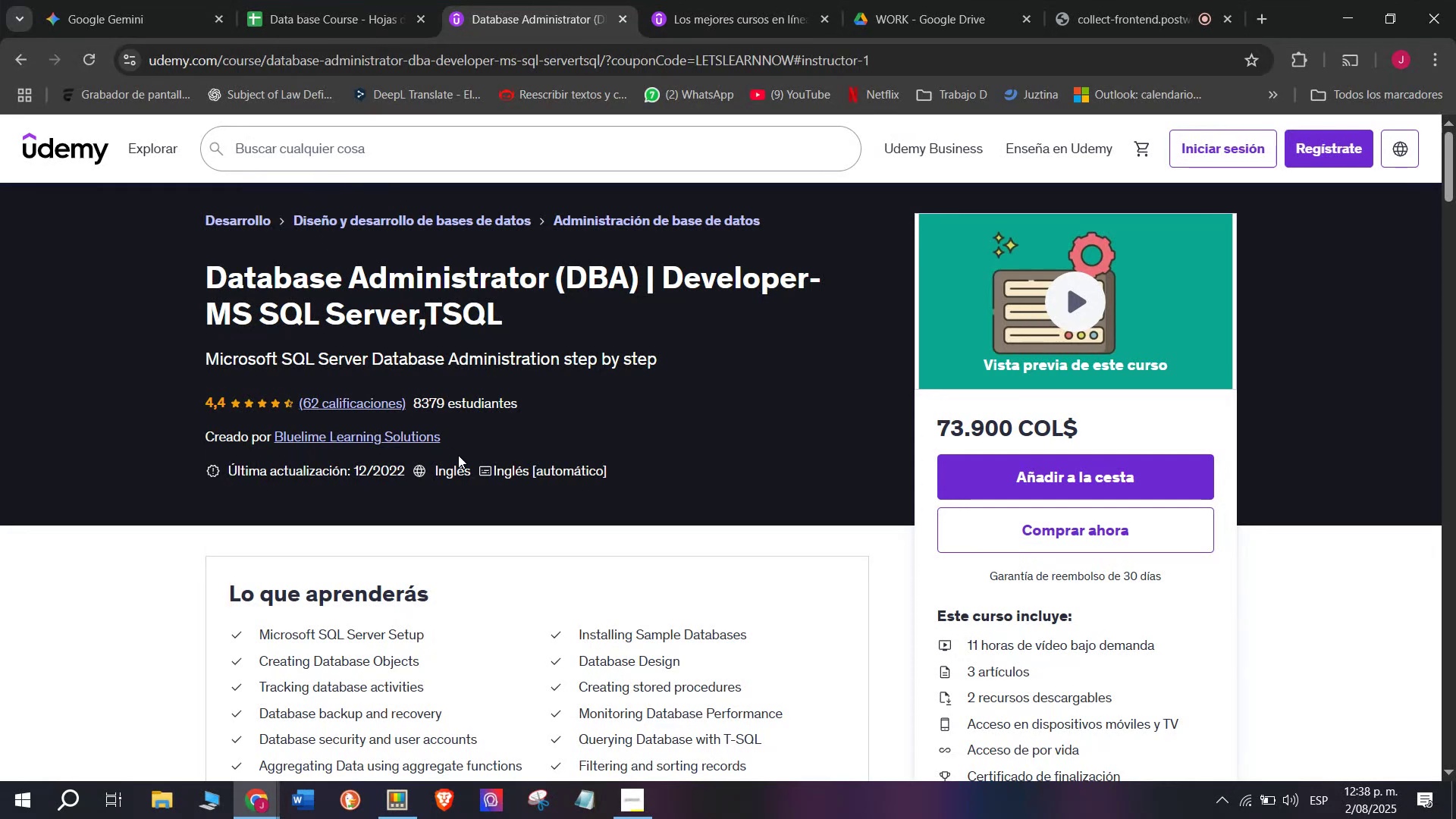 
left_click([316, 0])
 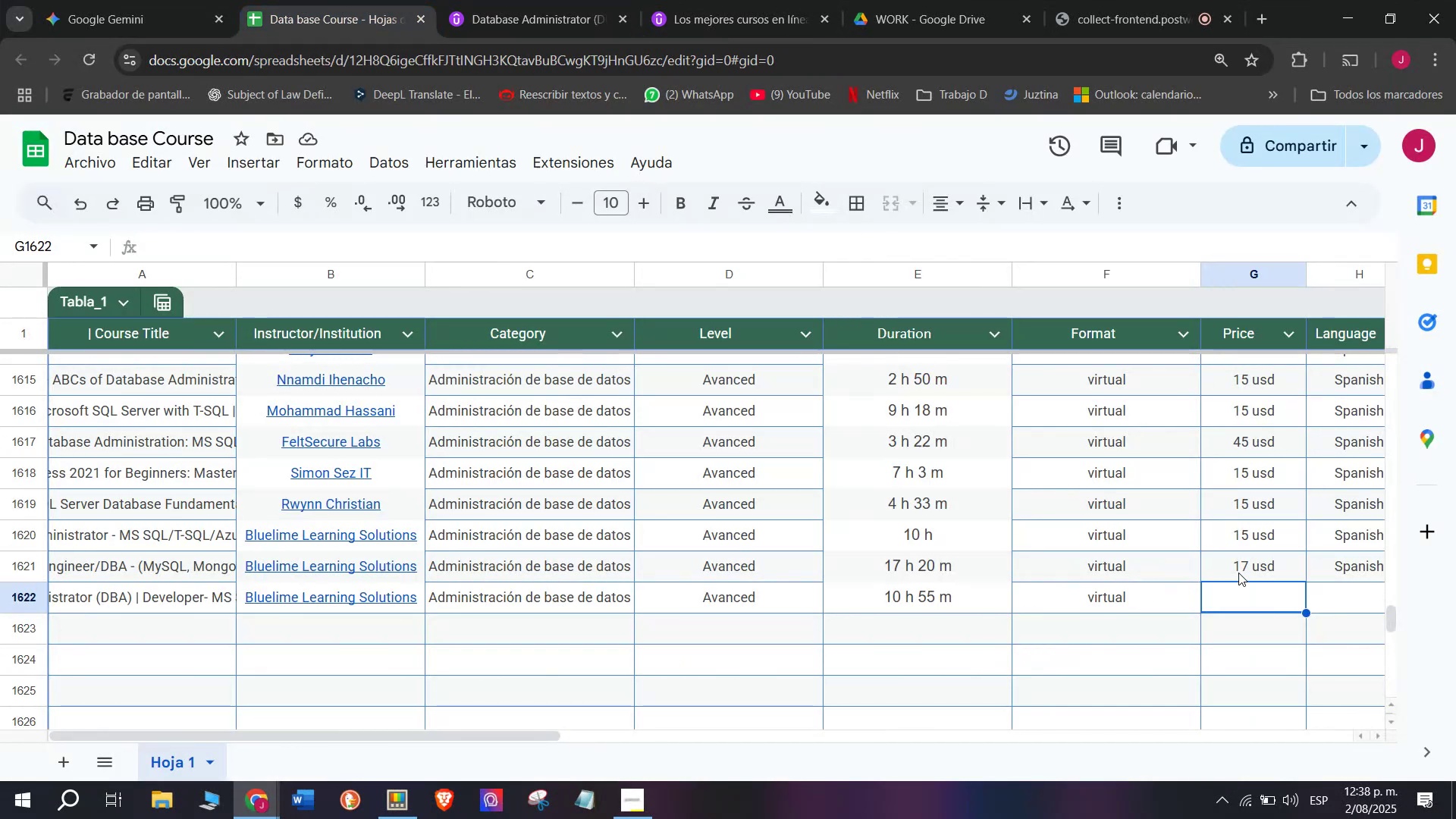 
left_click([1235, 566])
 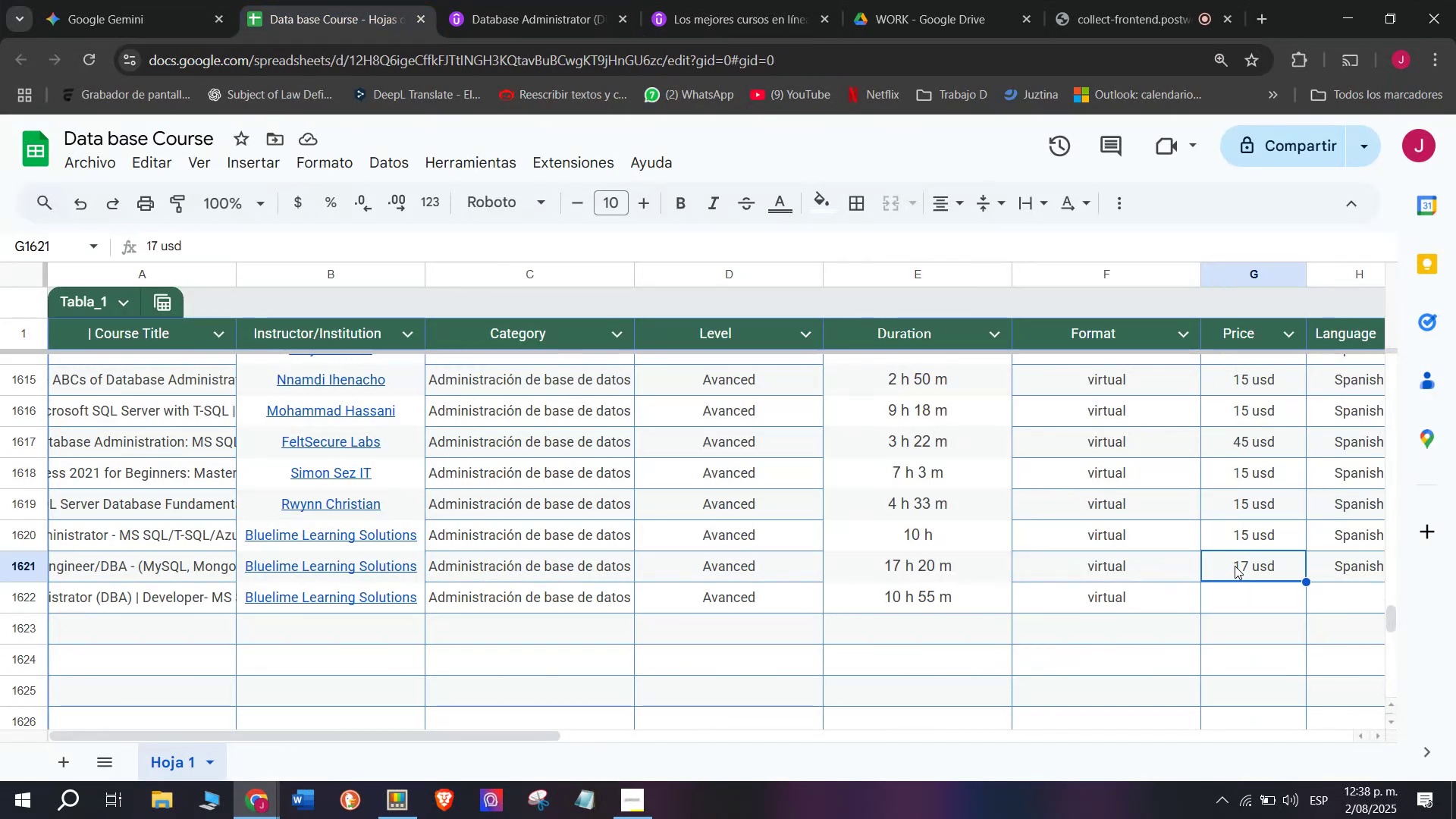 
key(Break)
 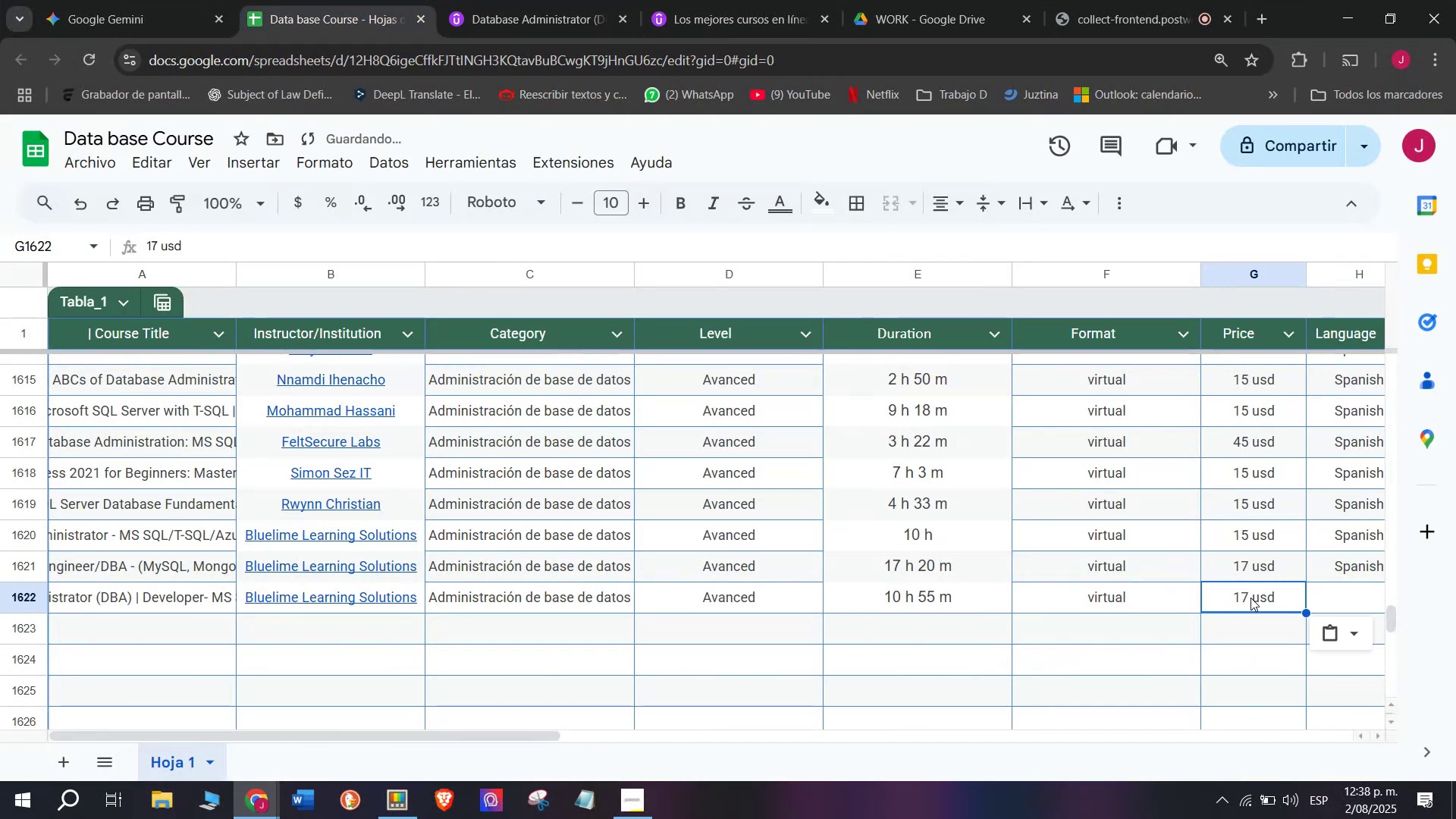 
key(Control+ControlLeft)
 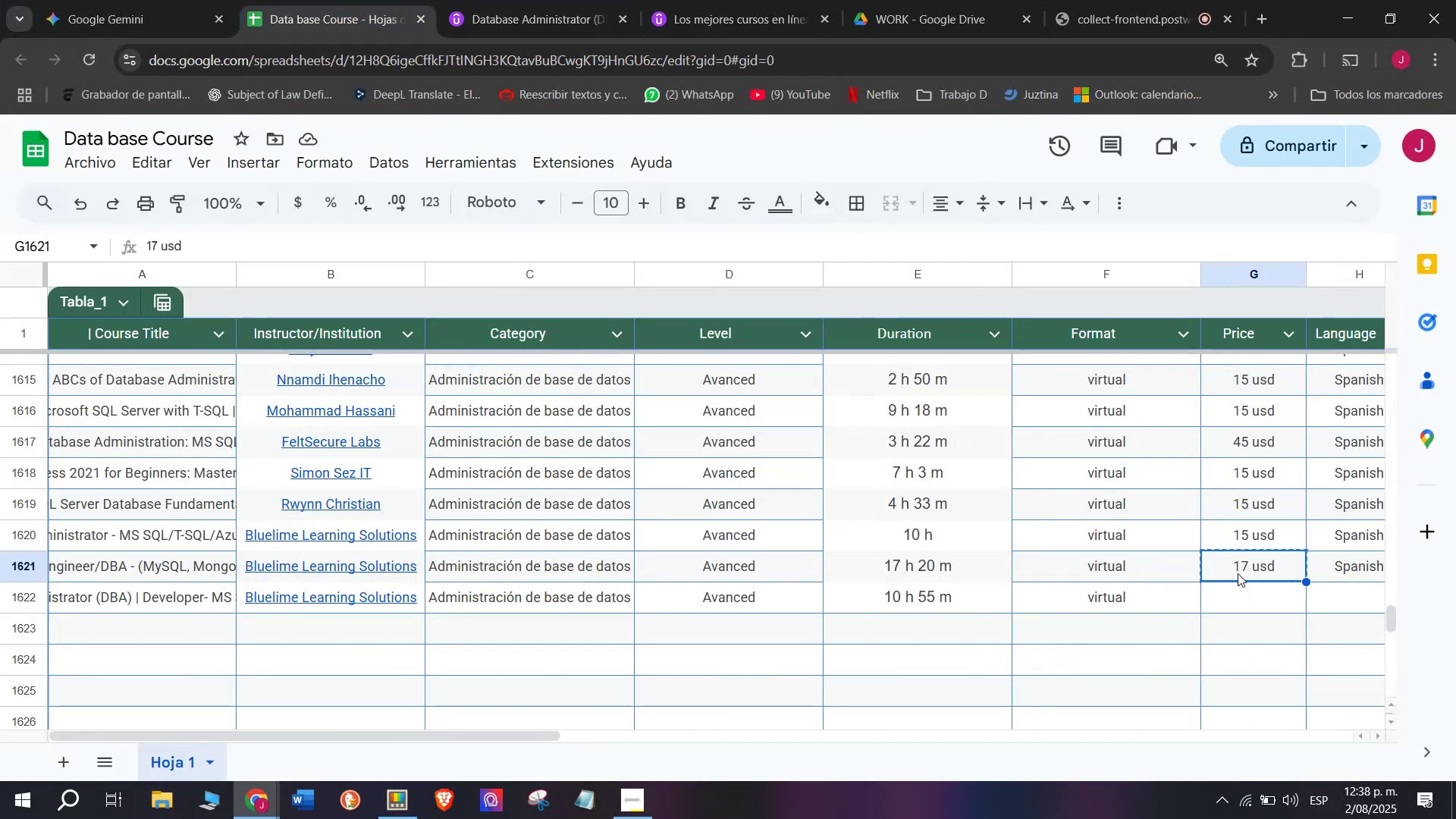 
key(Control+C)
 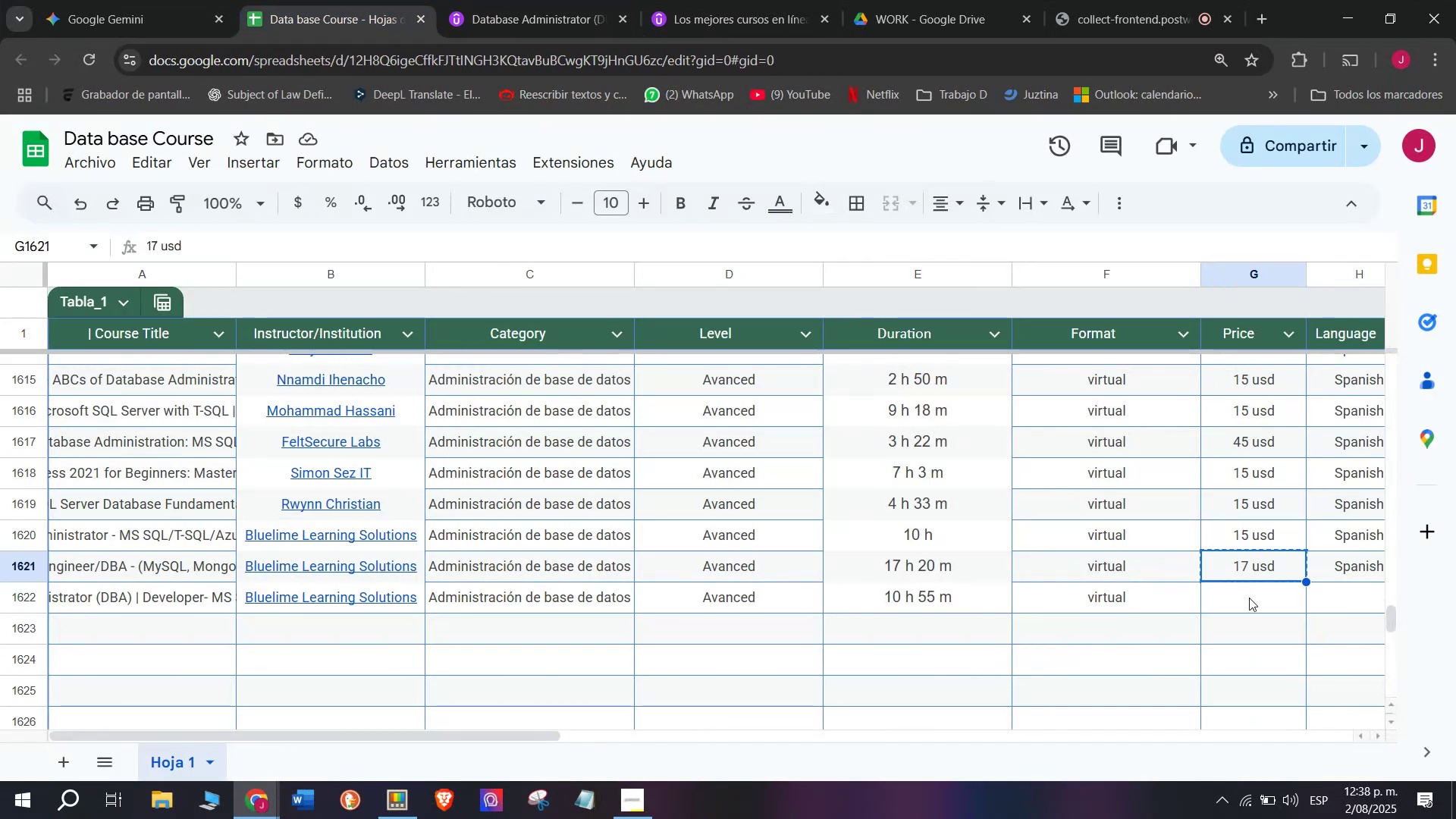 
double_click([1249, 598])
 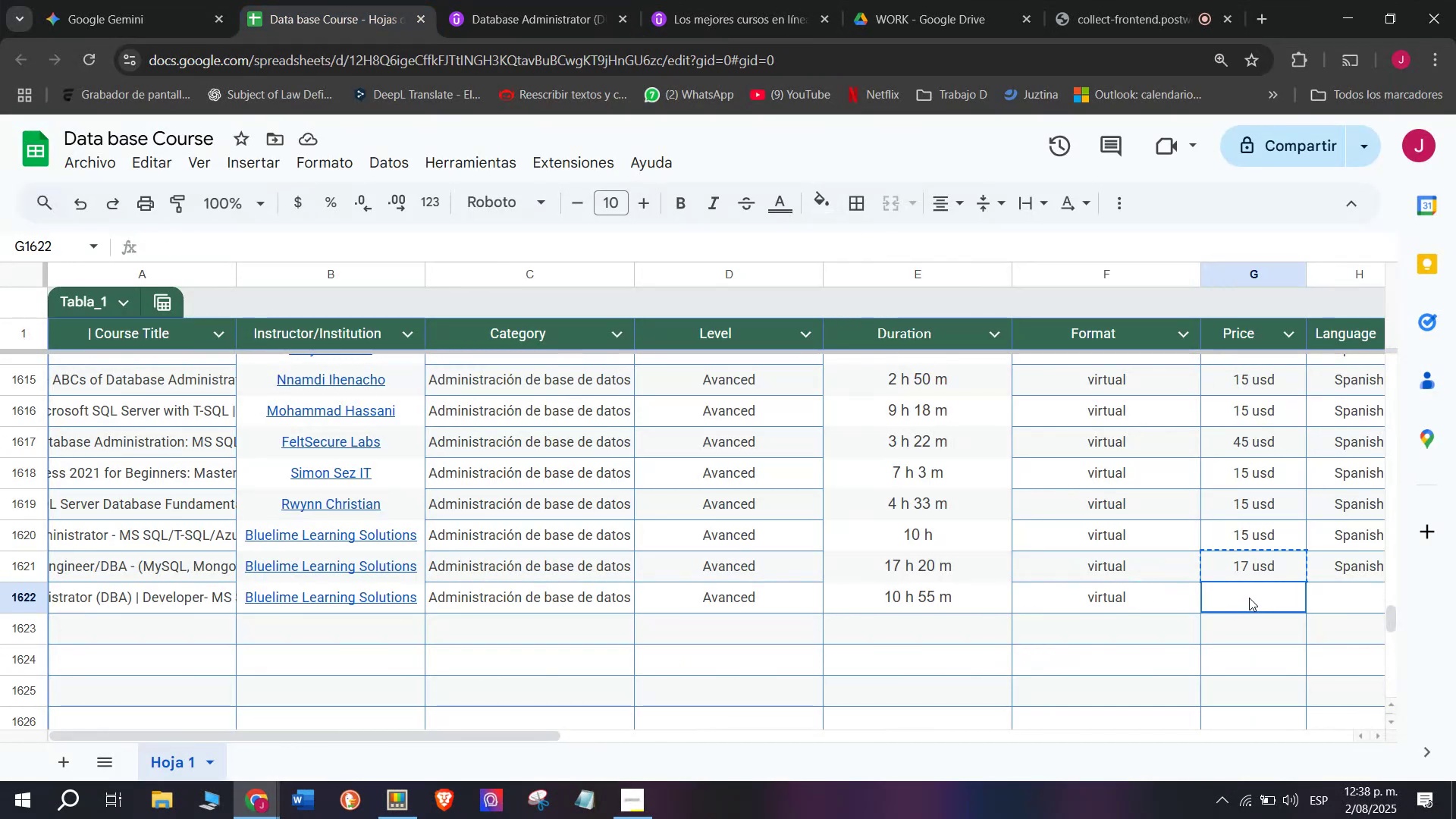 
key(Control+ControlLeft)
 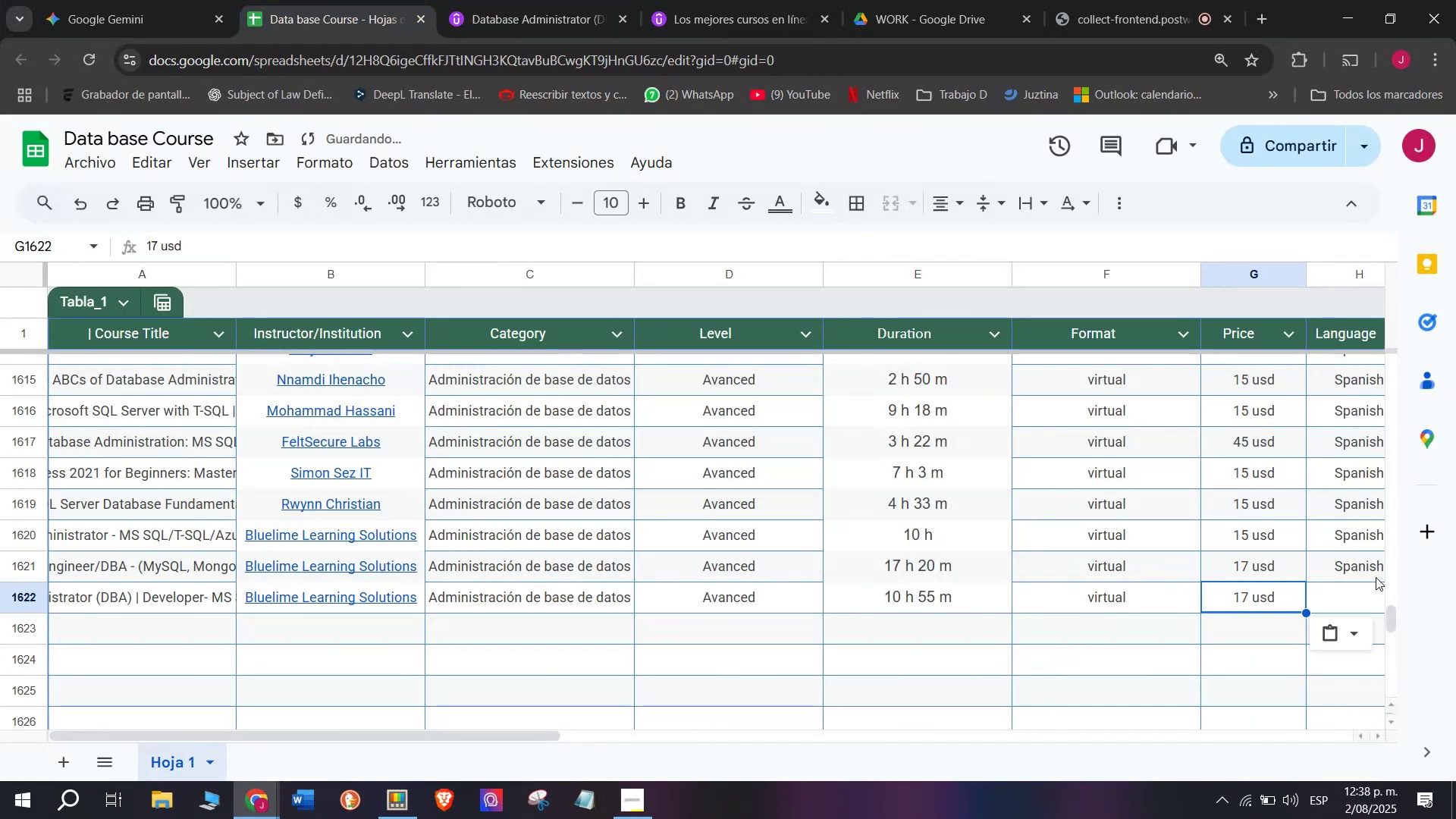 
key(Z)
 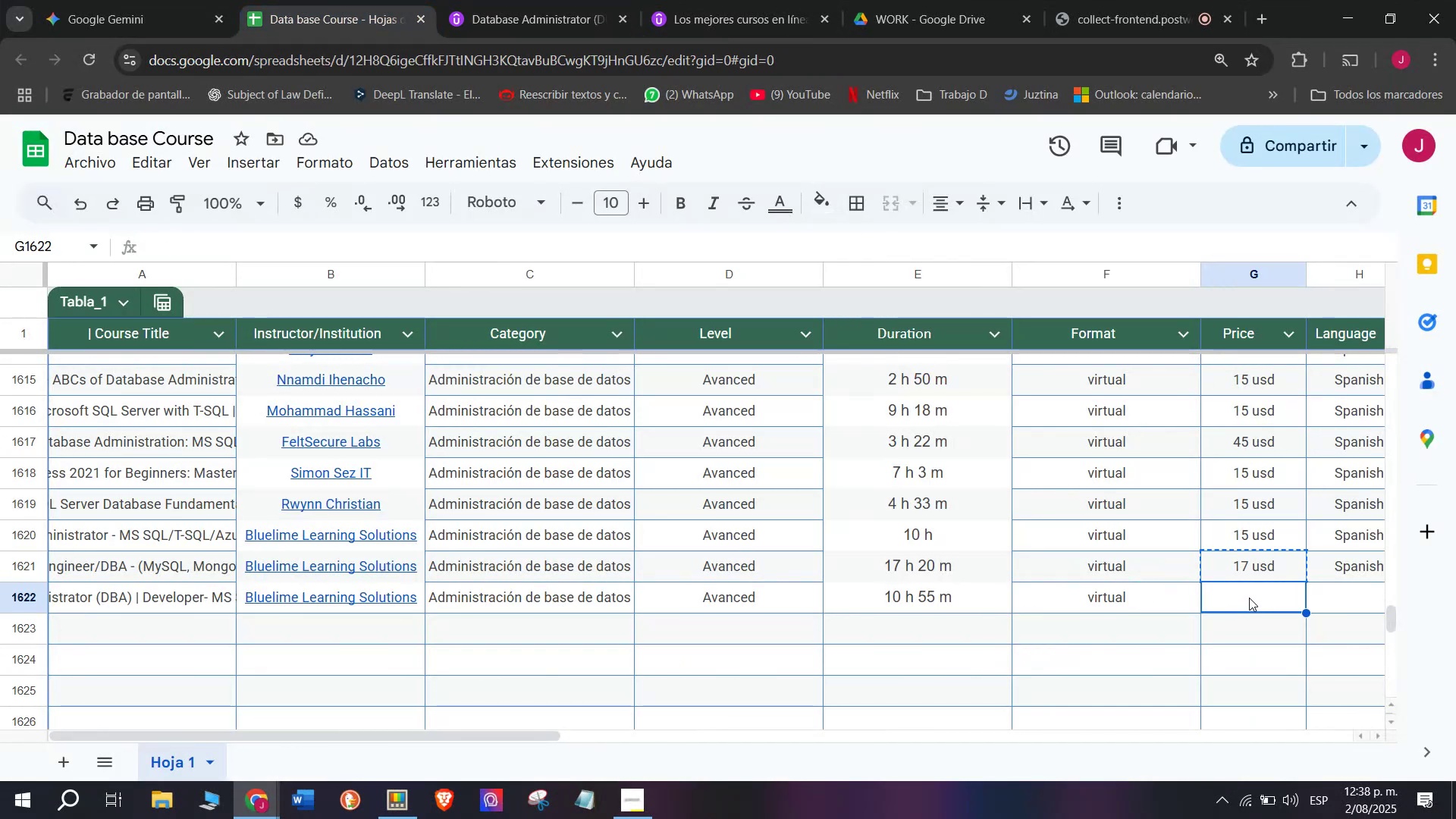 
key(Control+V)
 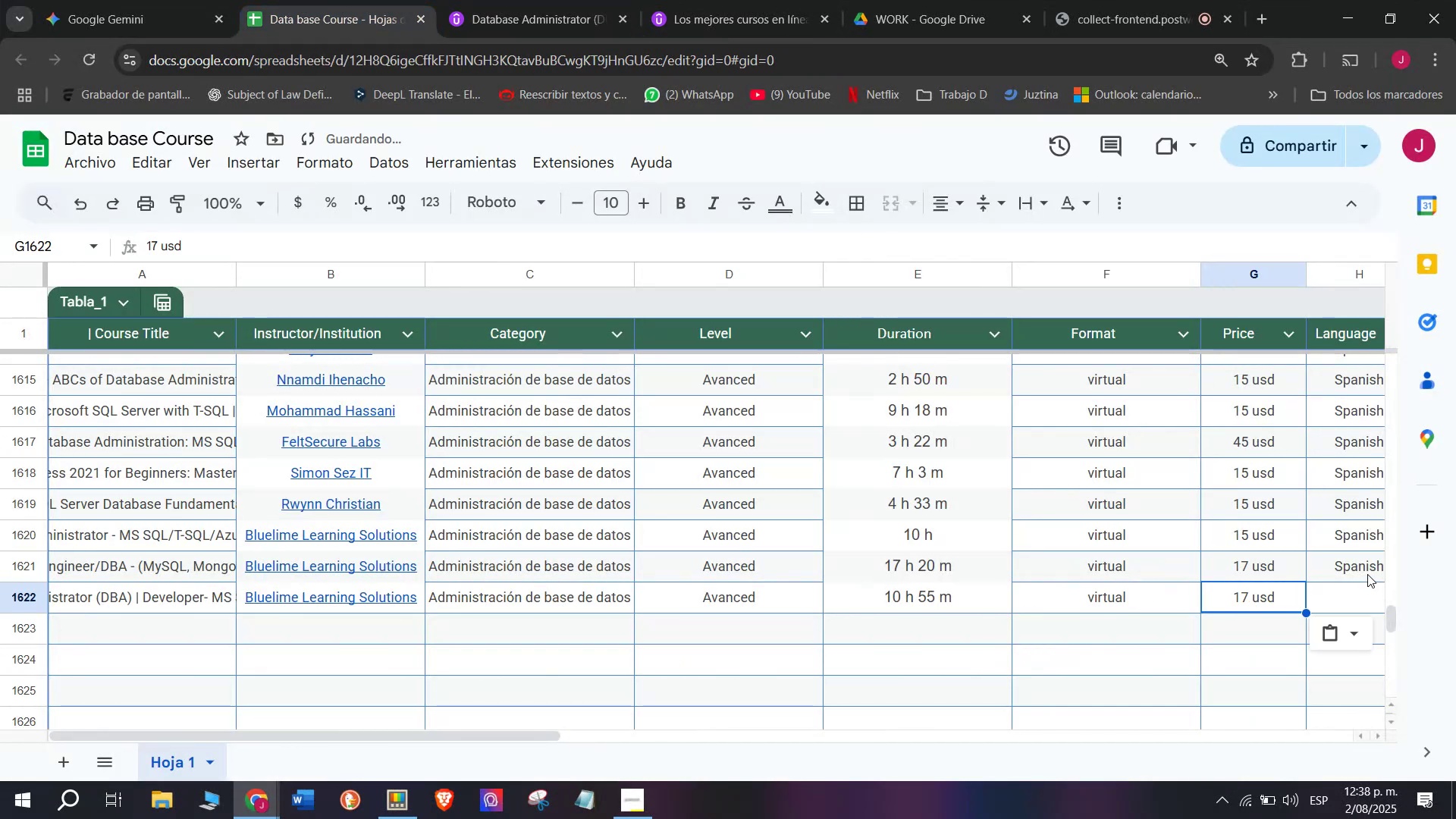 
key(Break)
 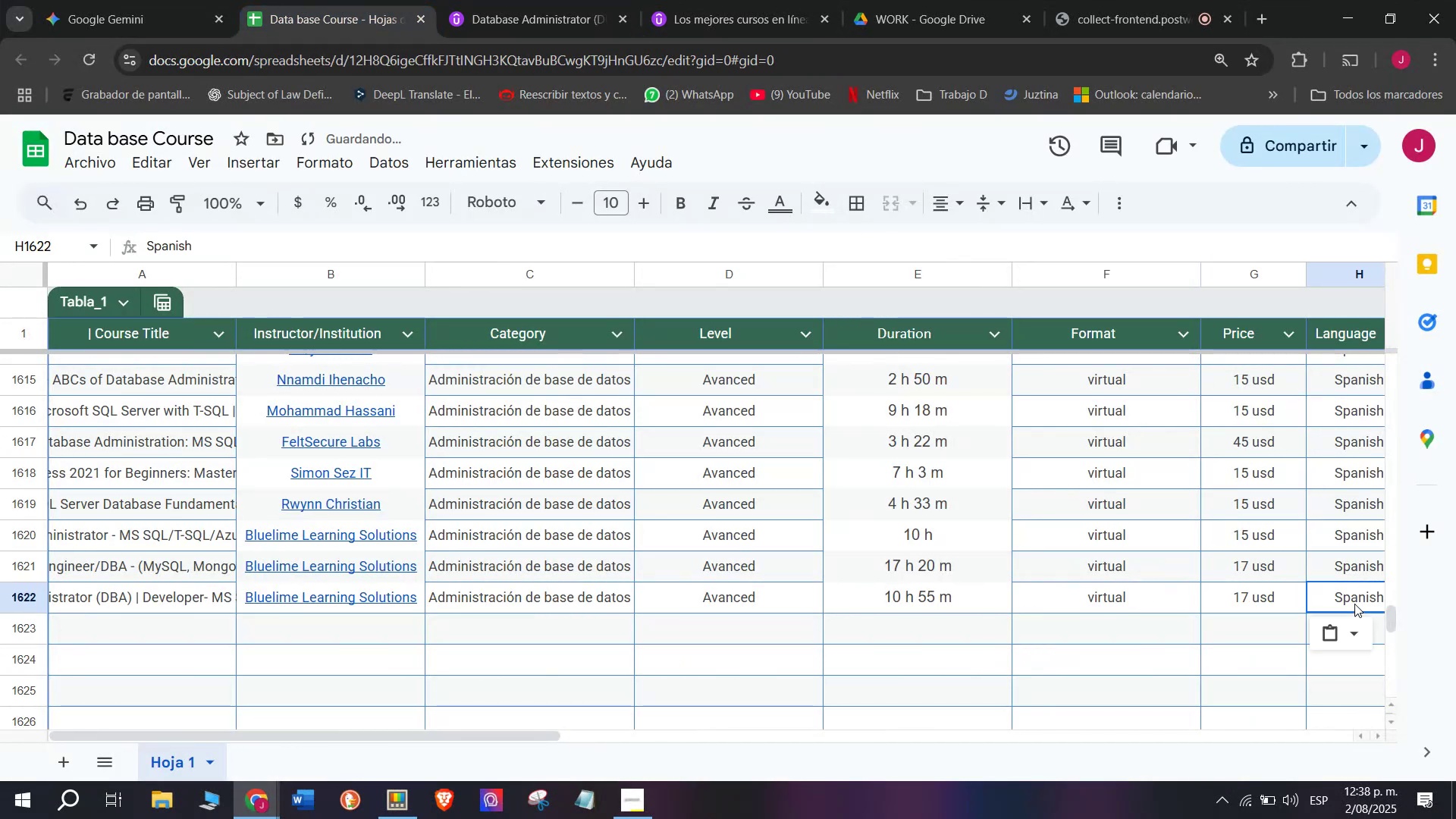 
key(Control+ControlLeft)
 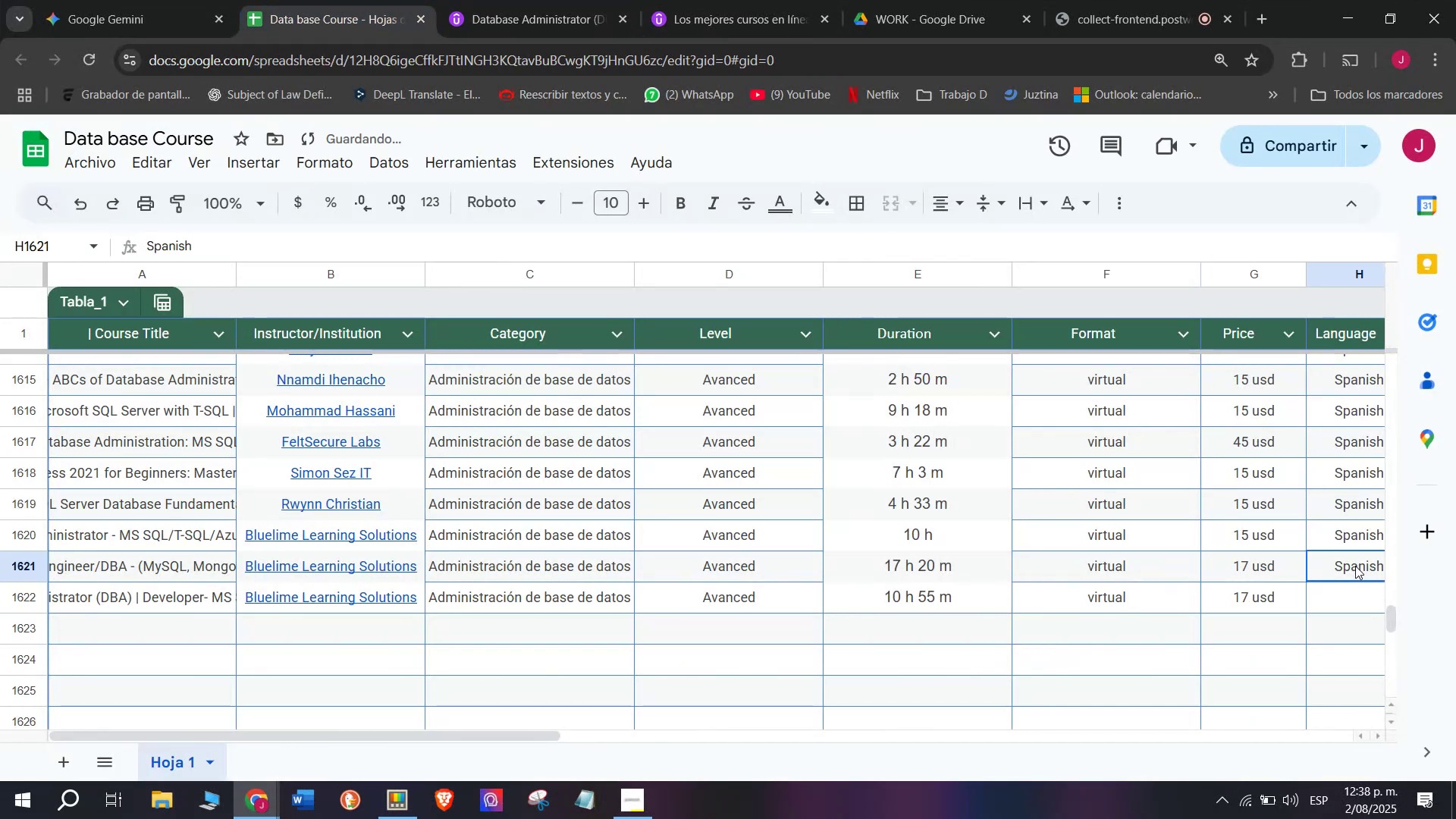 
key(Control+C)
 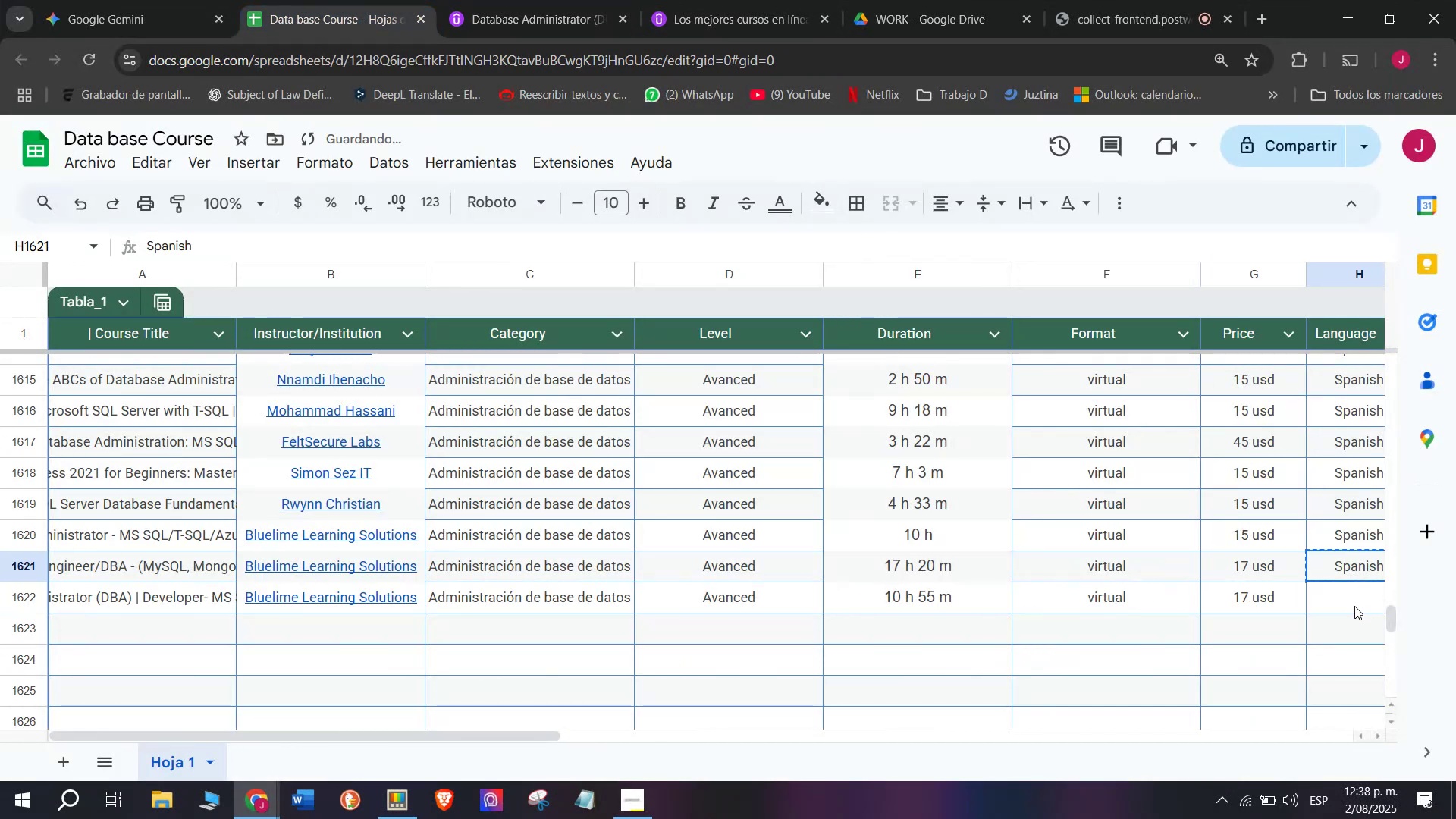 
double_click([1354, 604])
 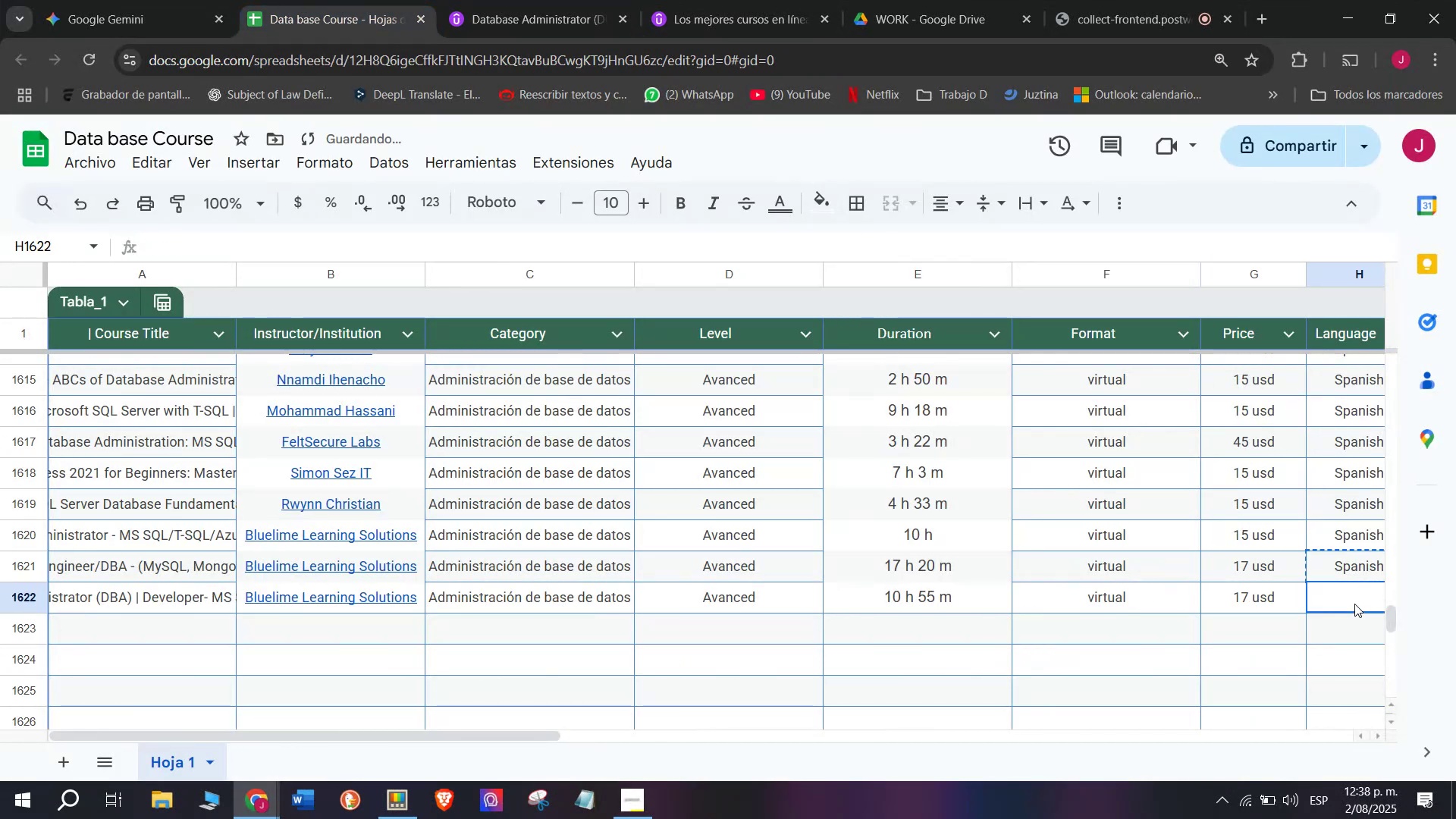 
key(Z)
 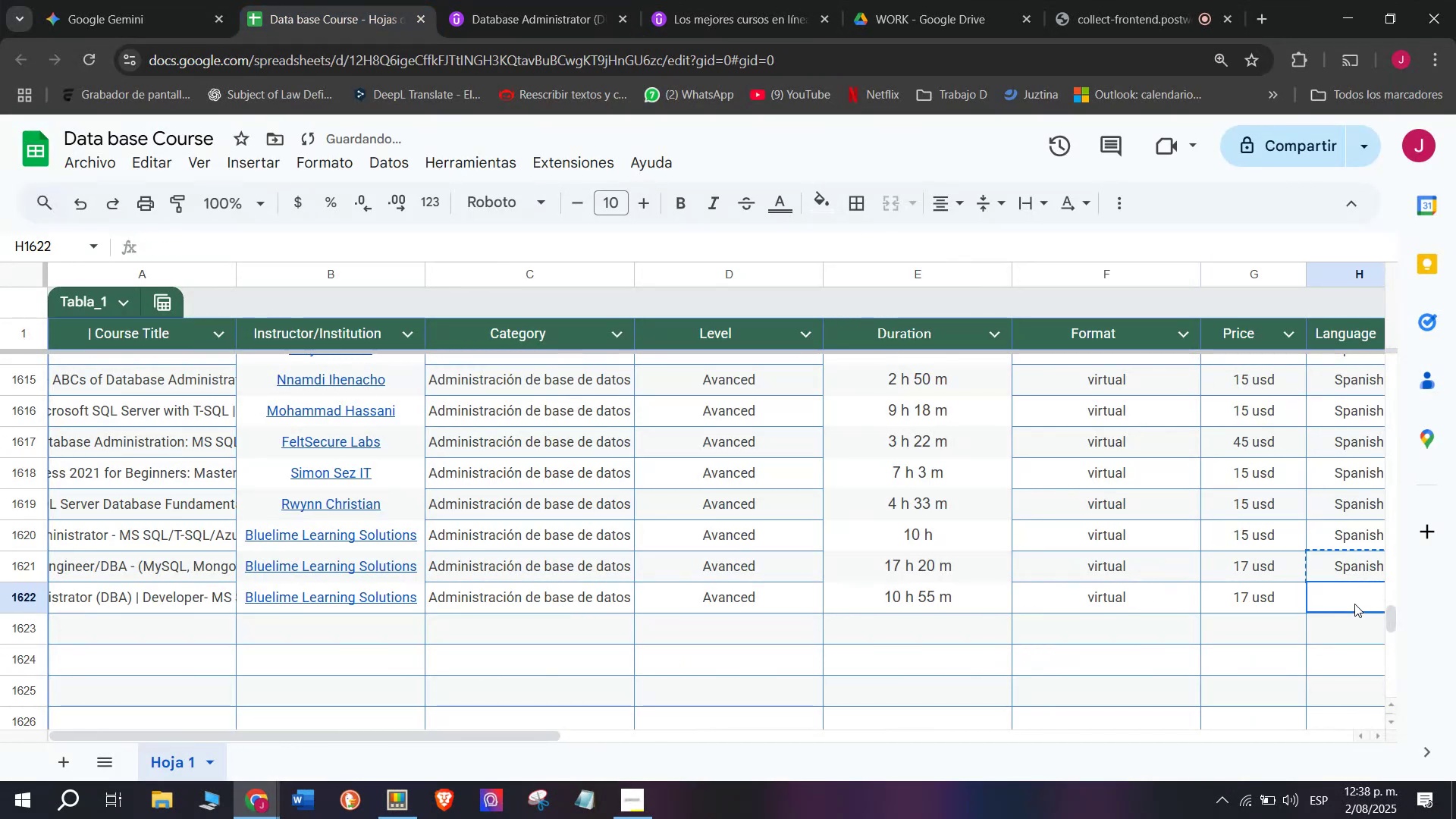 
key(Control+ControlLeft)
 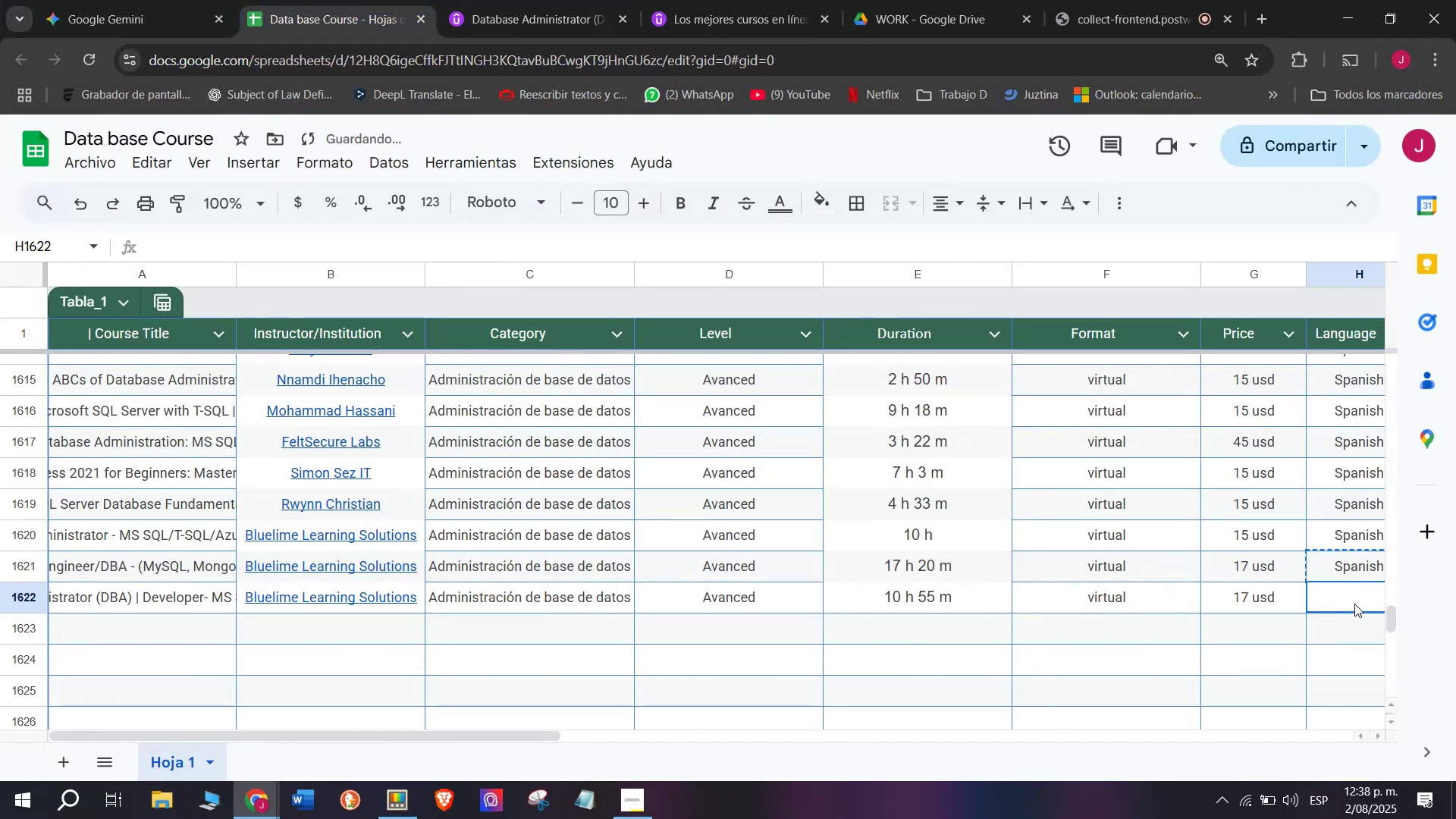 
key(Control+V)
 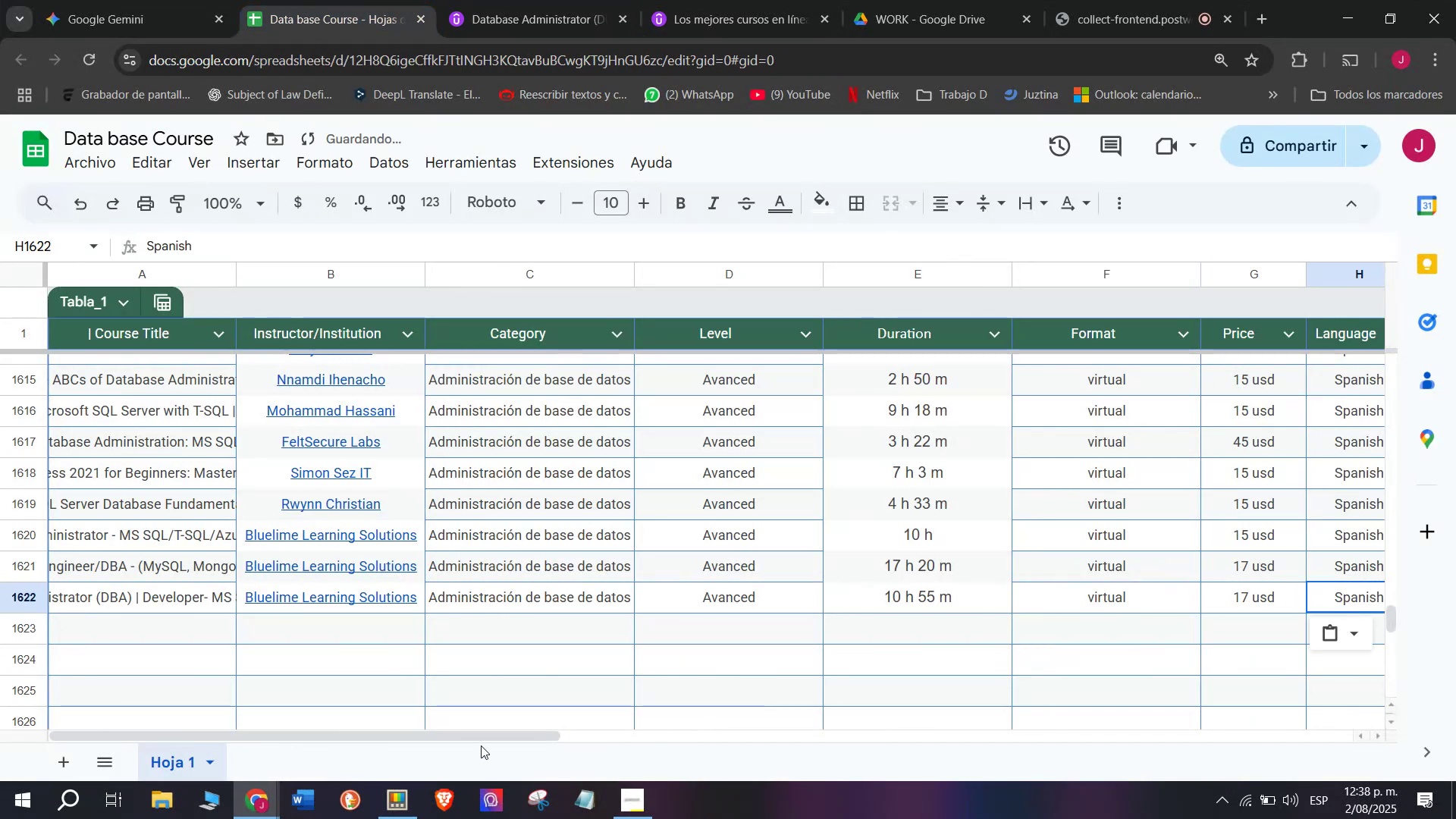 
left_click_drag(start_coordinate=[486, 734], to_coordinate=[766, 724])
 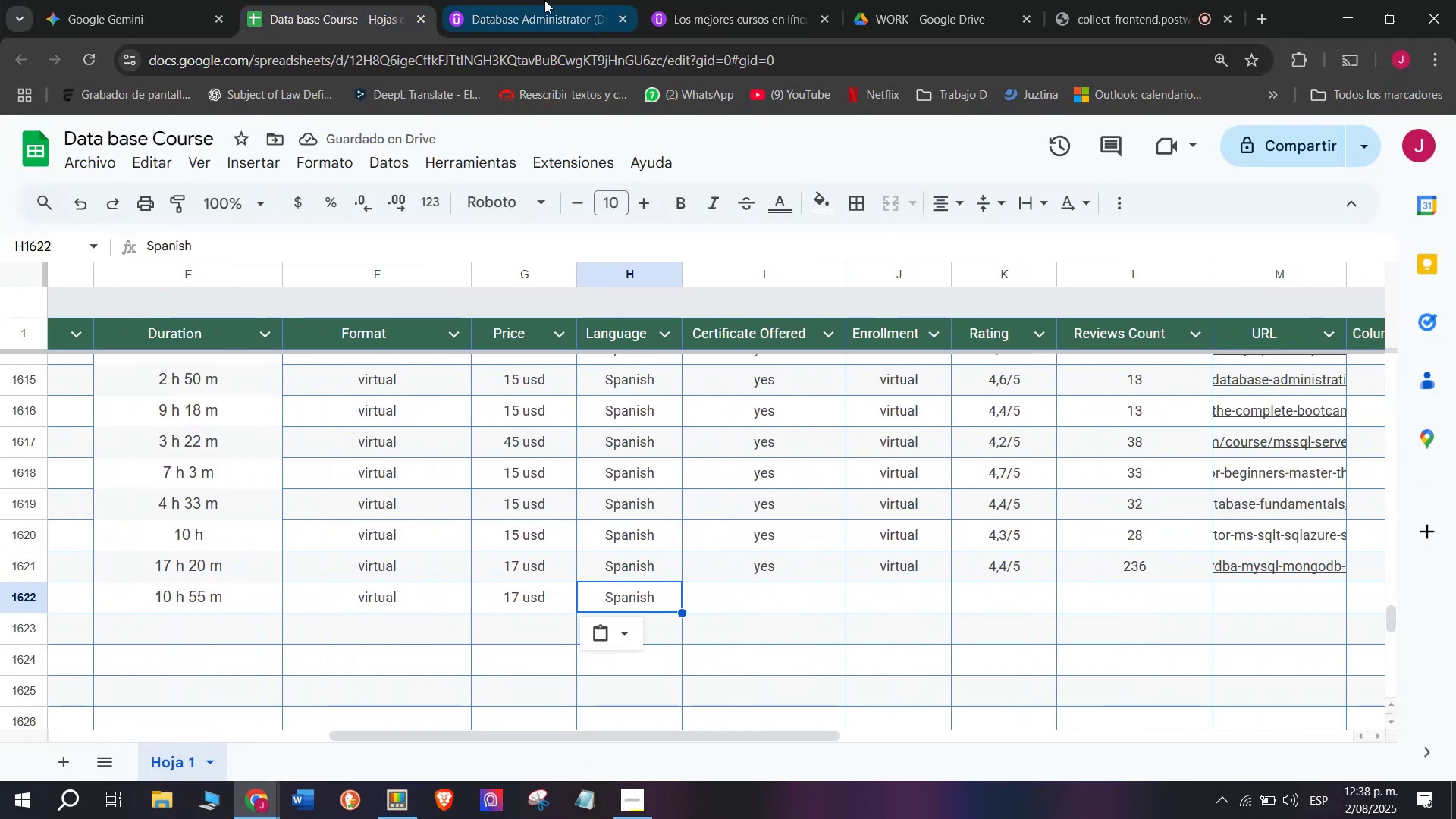 
left_click([585, 0])
 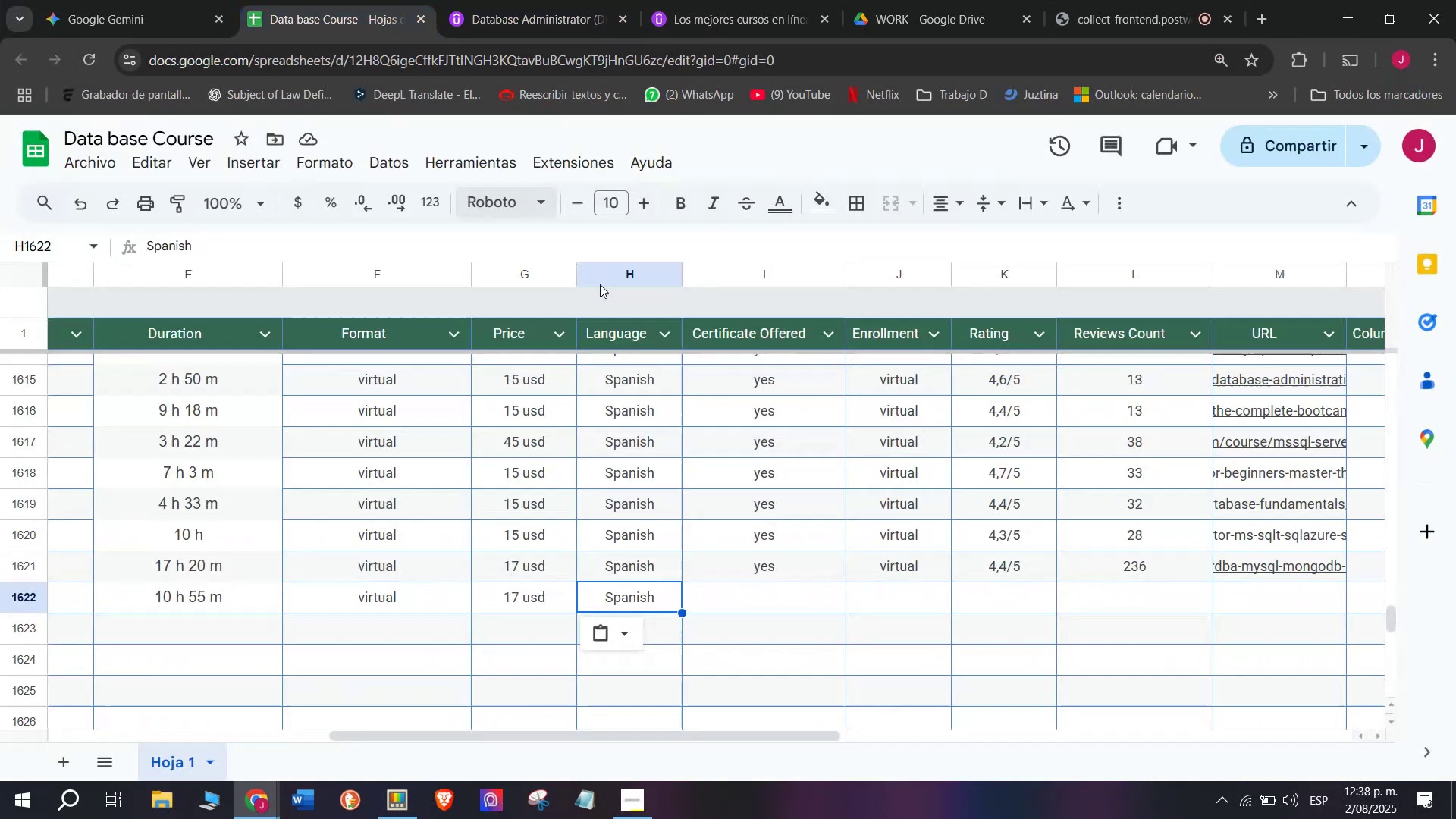 
key(Control+ControlLeft)
 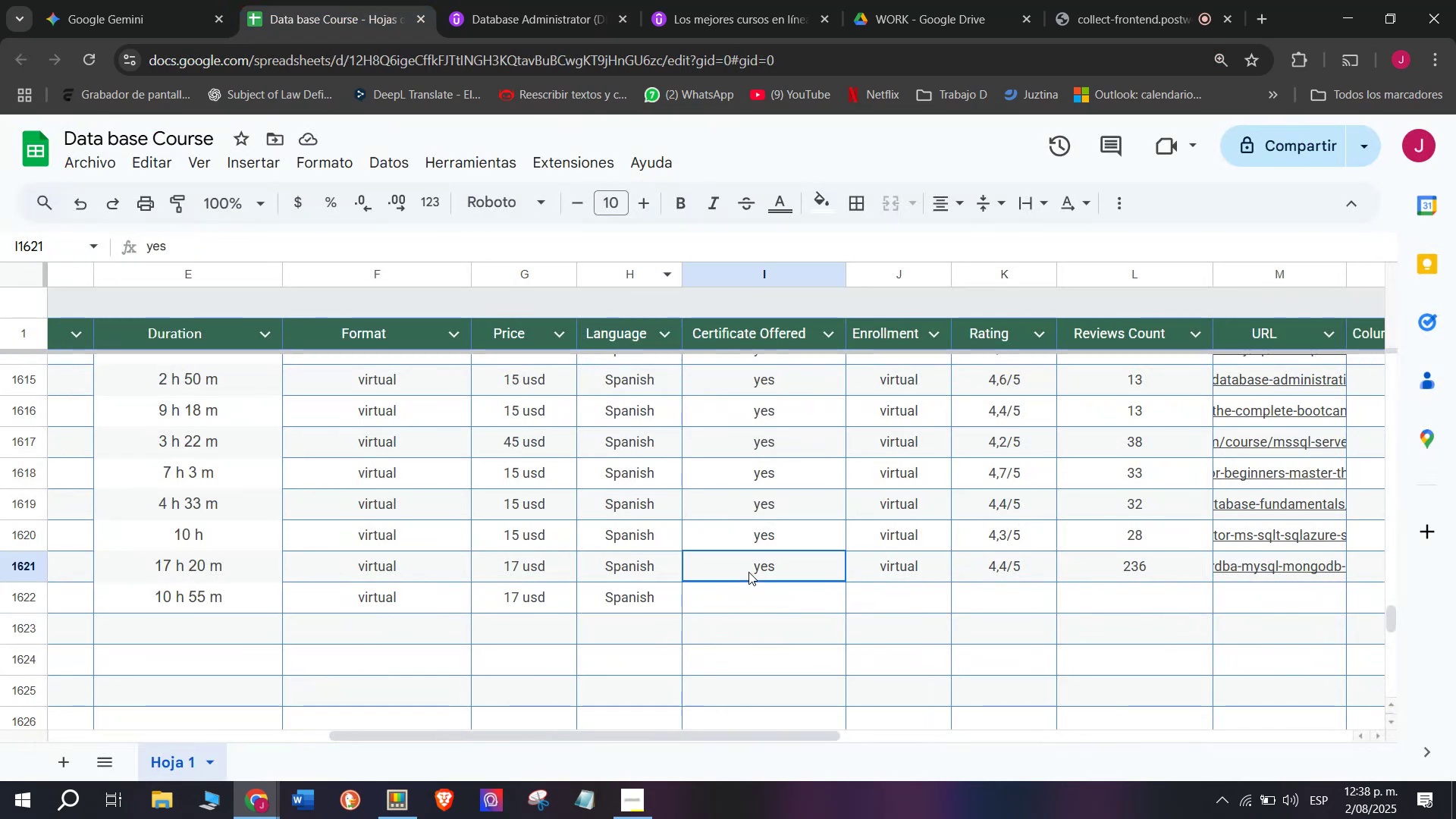 
key(Break)
 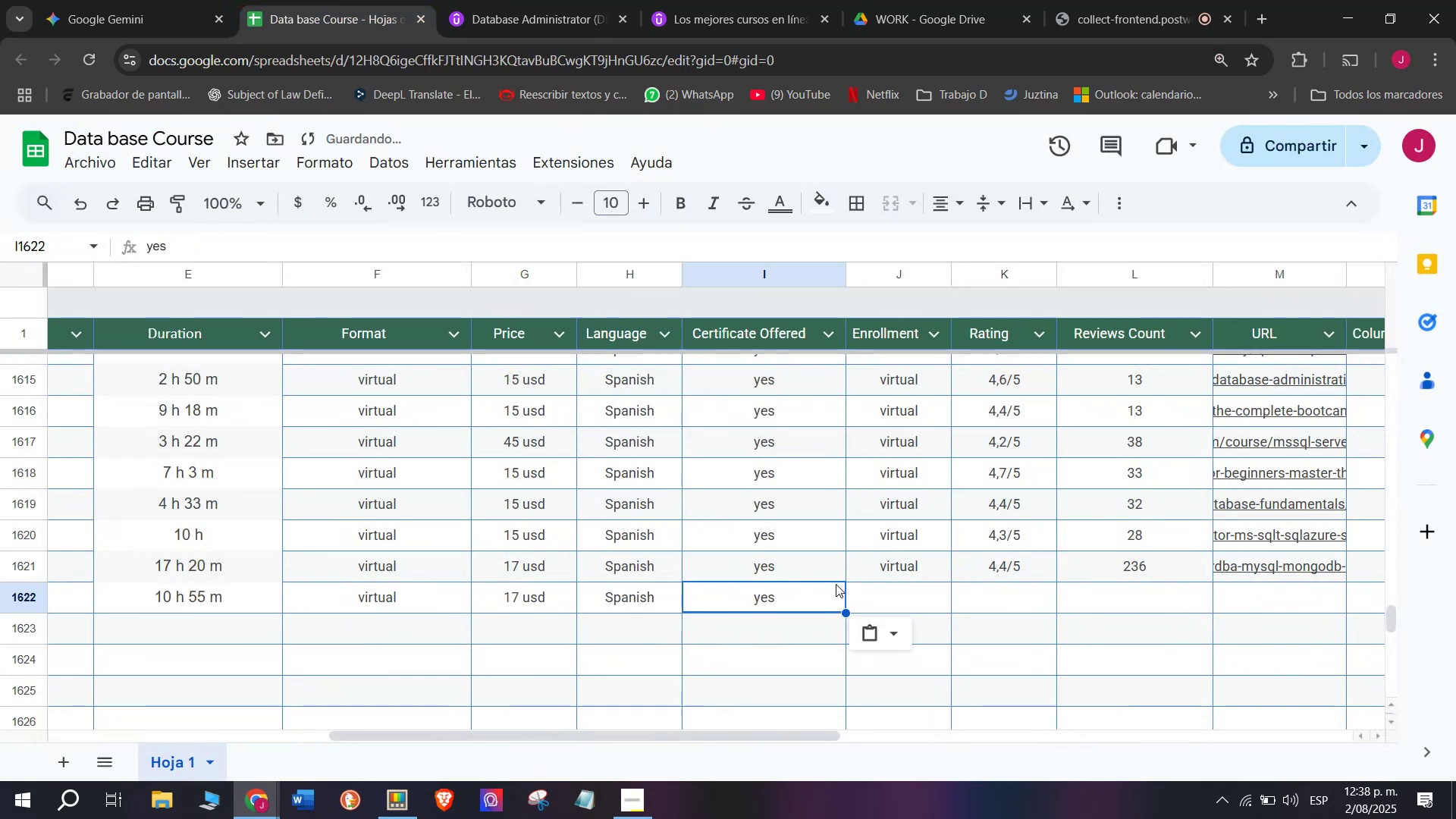 
key(Control+C)
 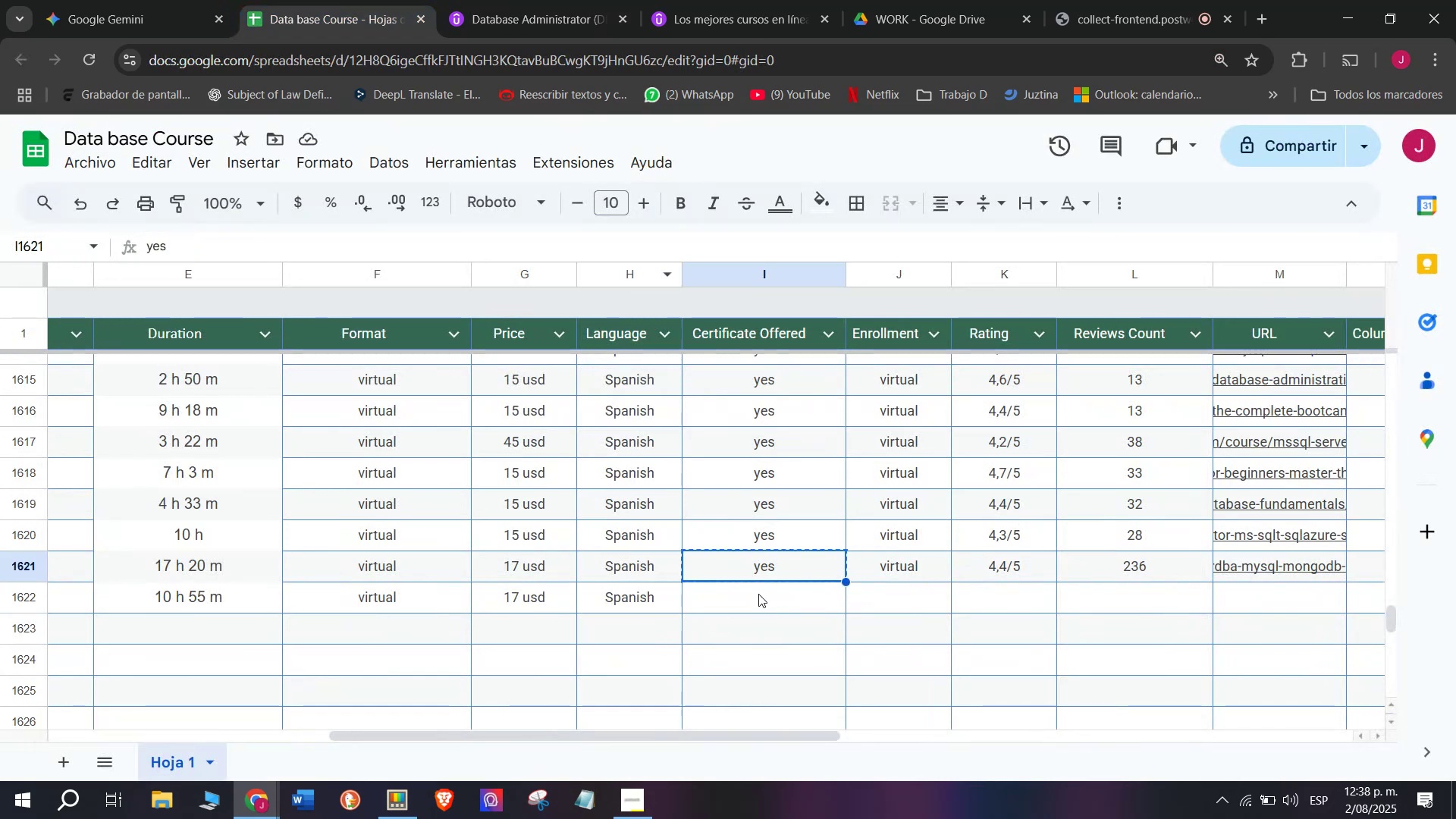 
double_click([758, 594])
 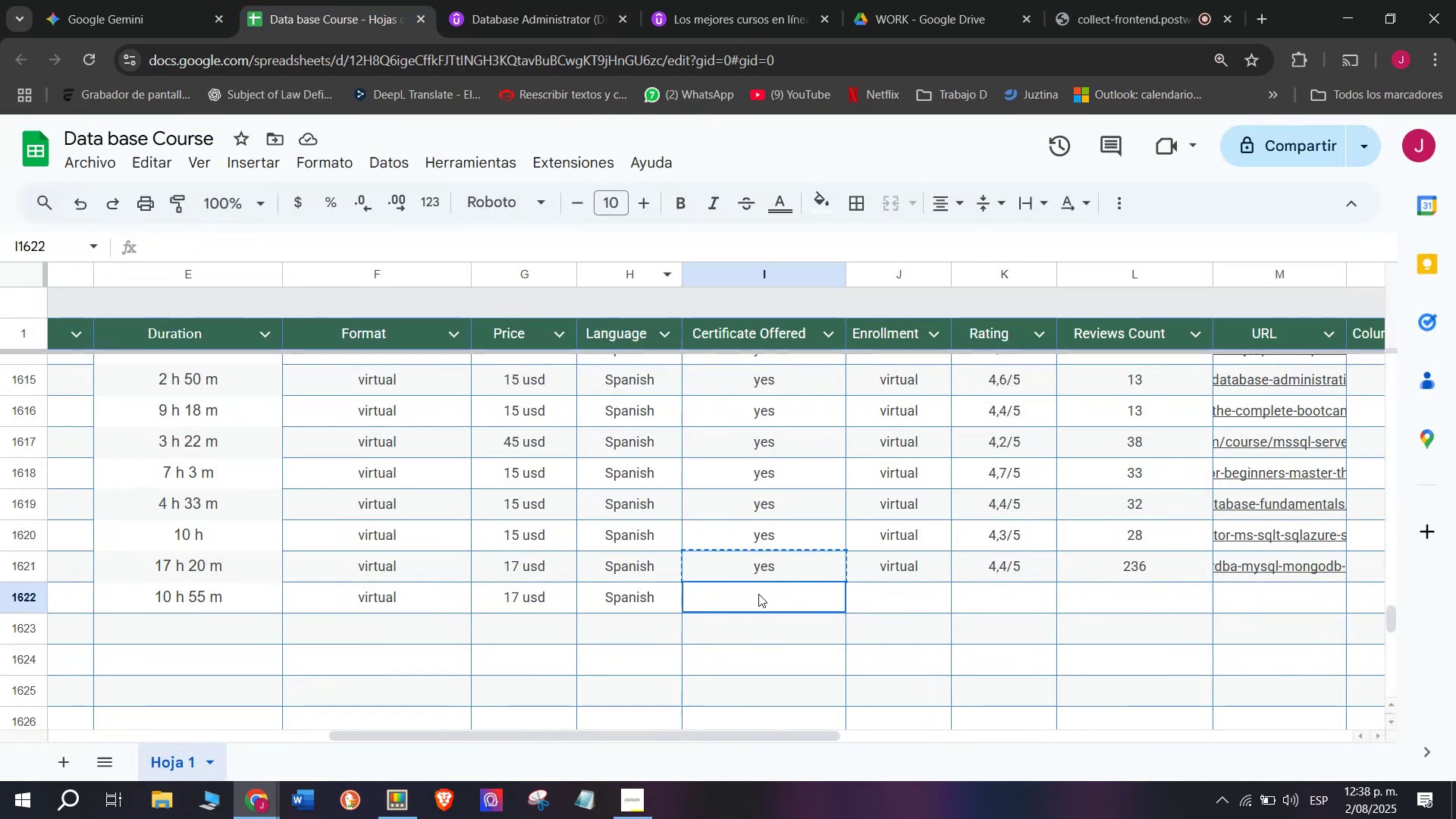 
key(Z)
 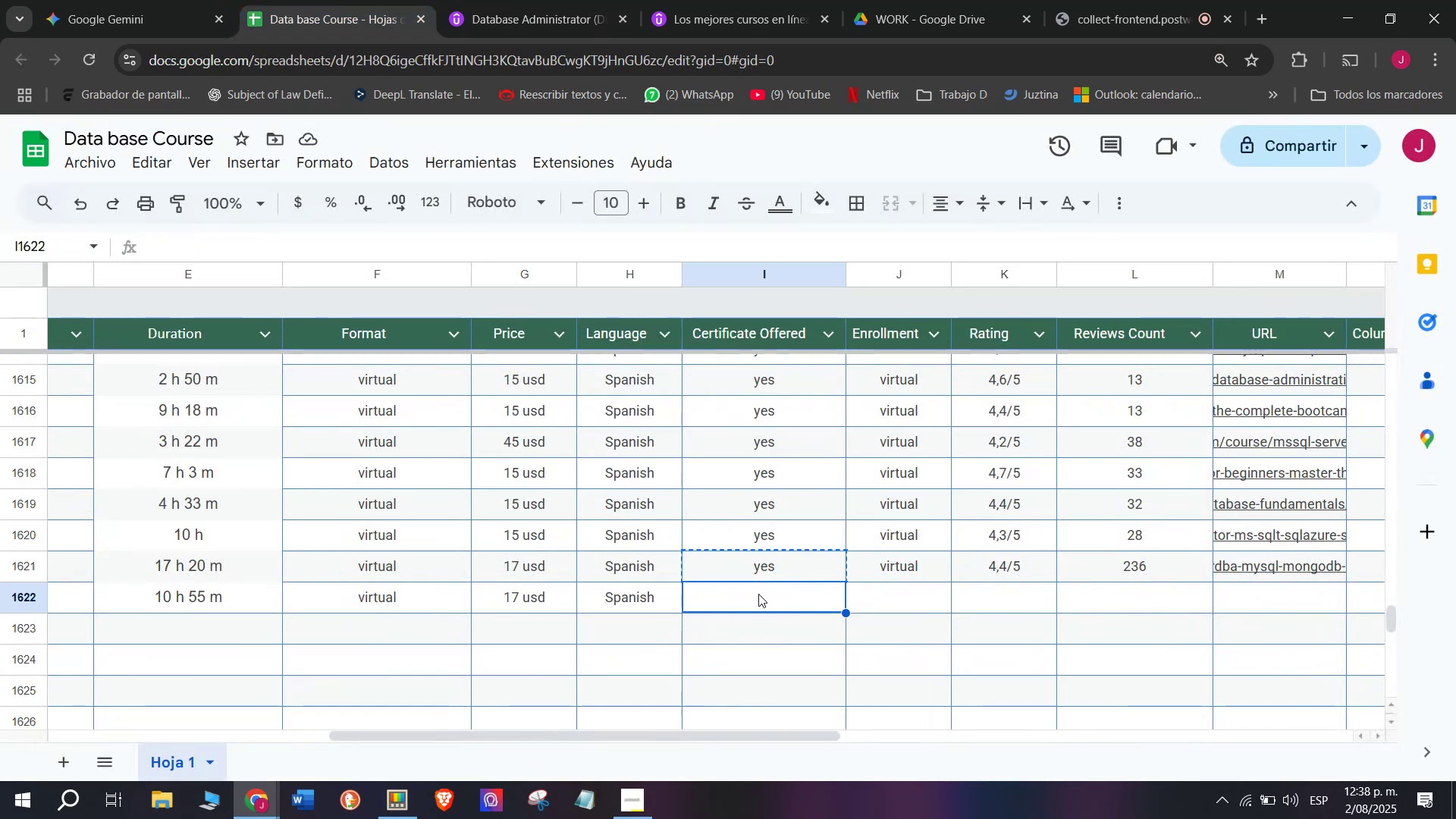 
key(Control+ControlLeft)
 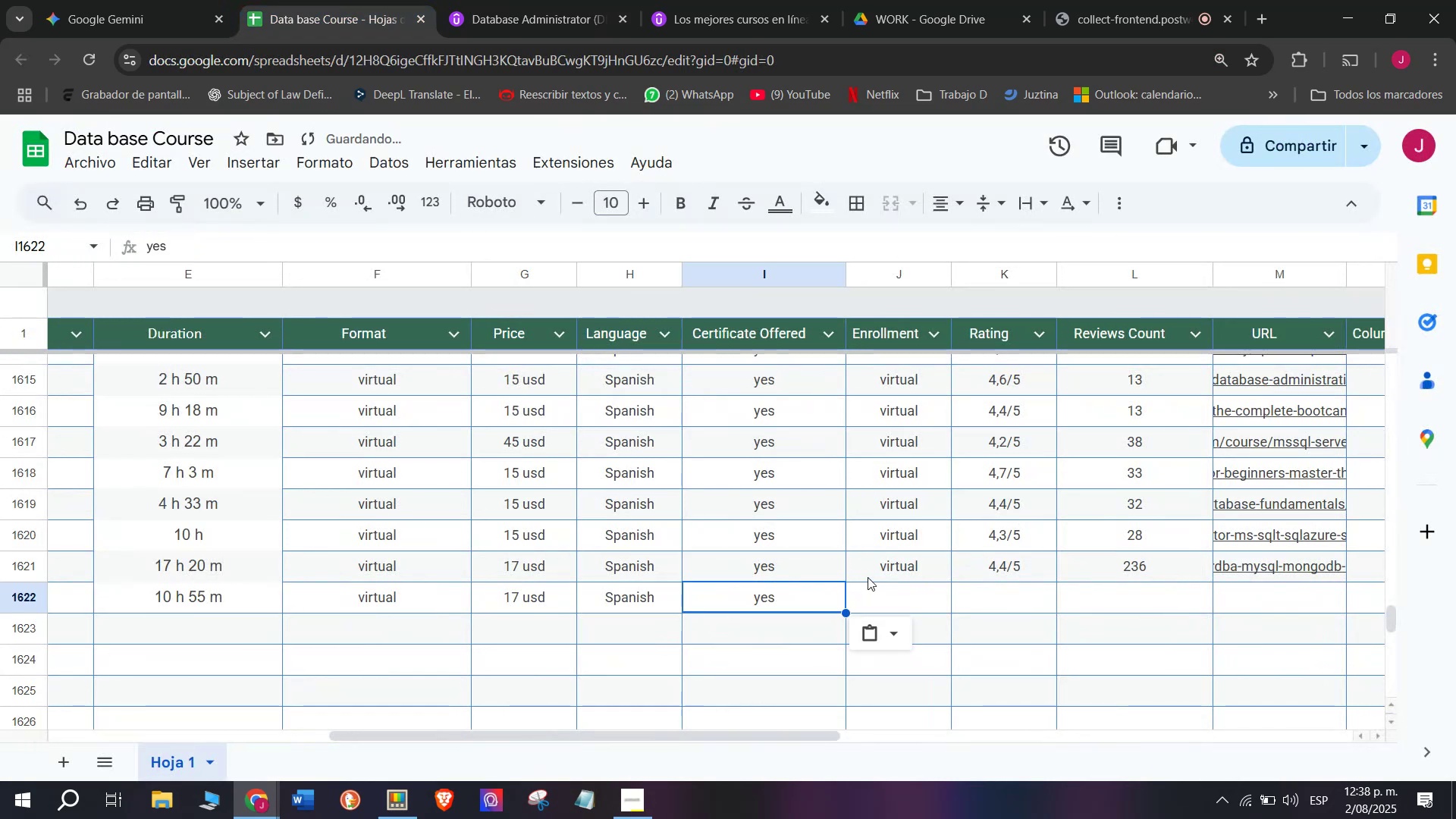 
key(Control+V)
 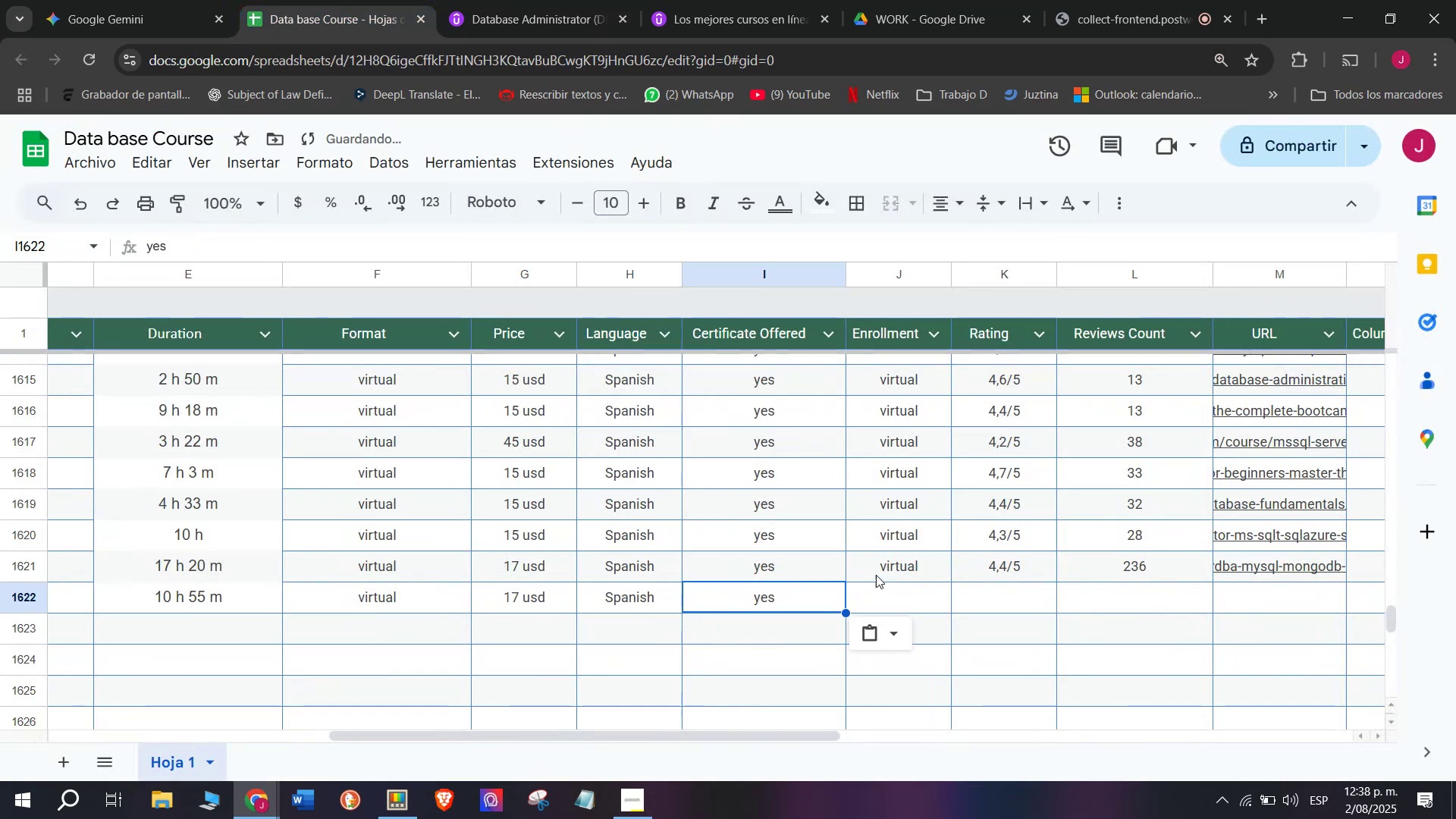 
key(Break)
 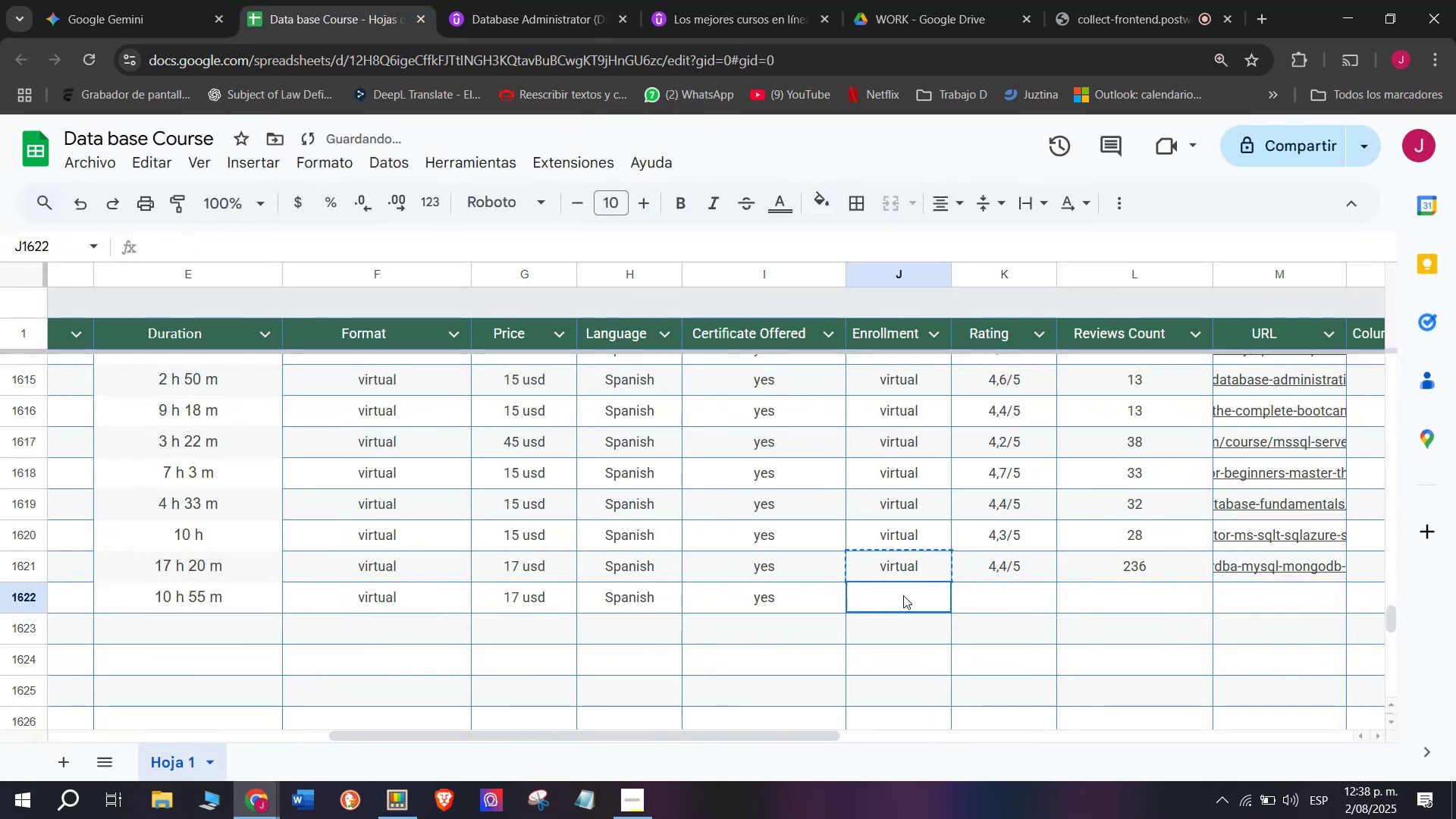 
key(Control+ControlLeft)
 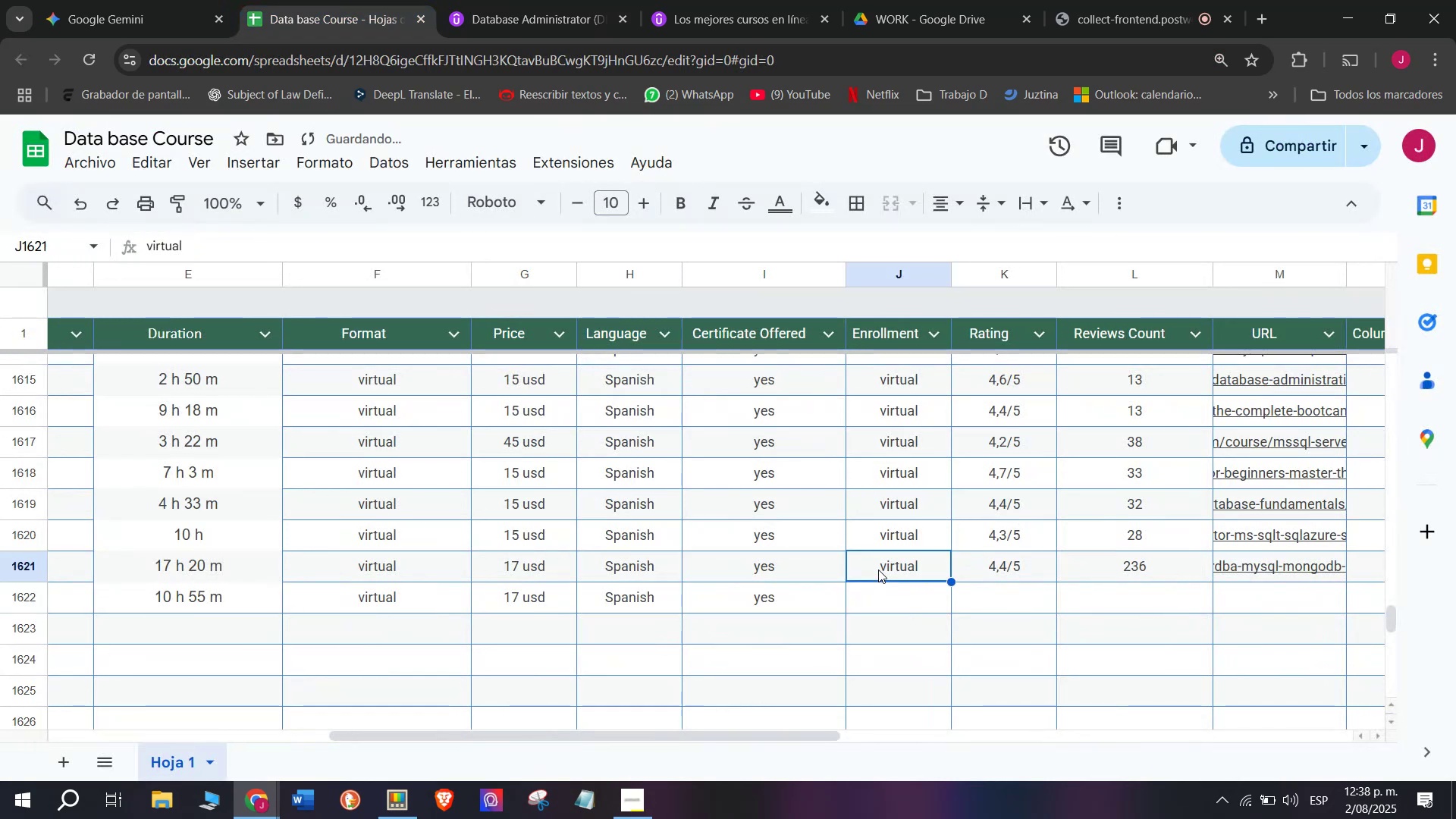 
key(Control+C)
 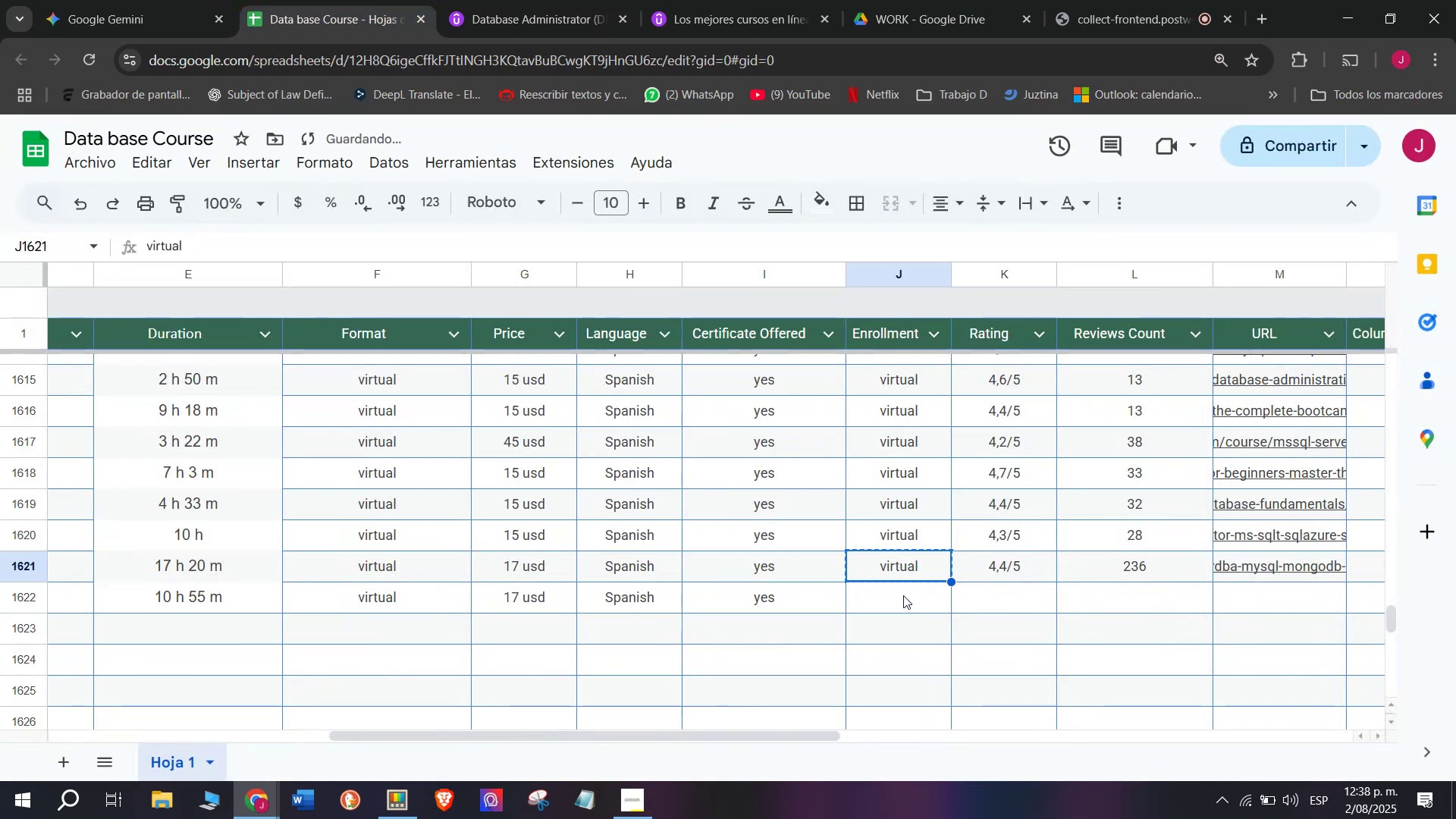 
left_click([903, 595])
 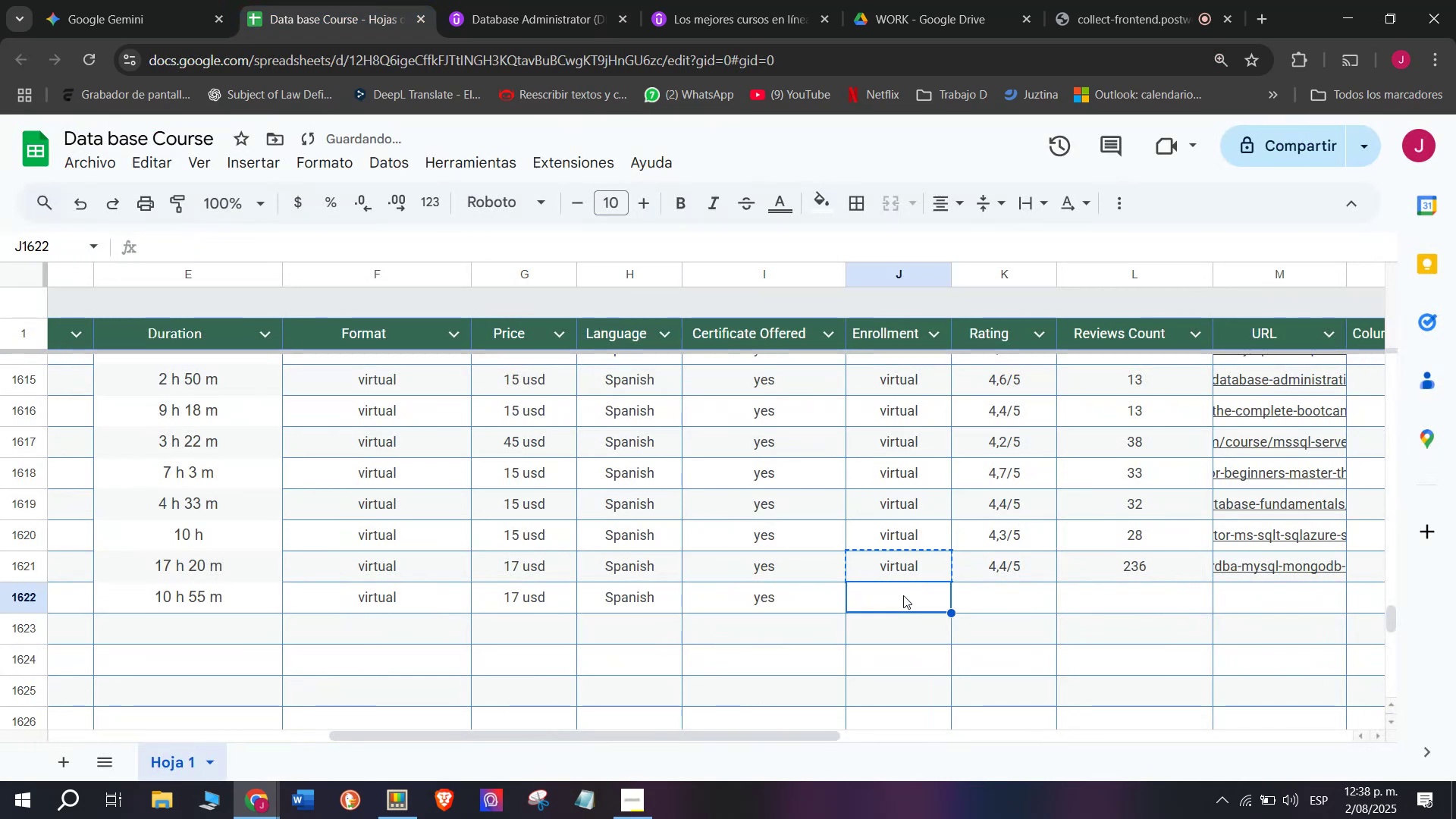 
key(Z)
 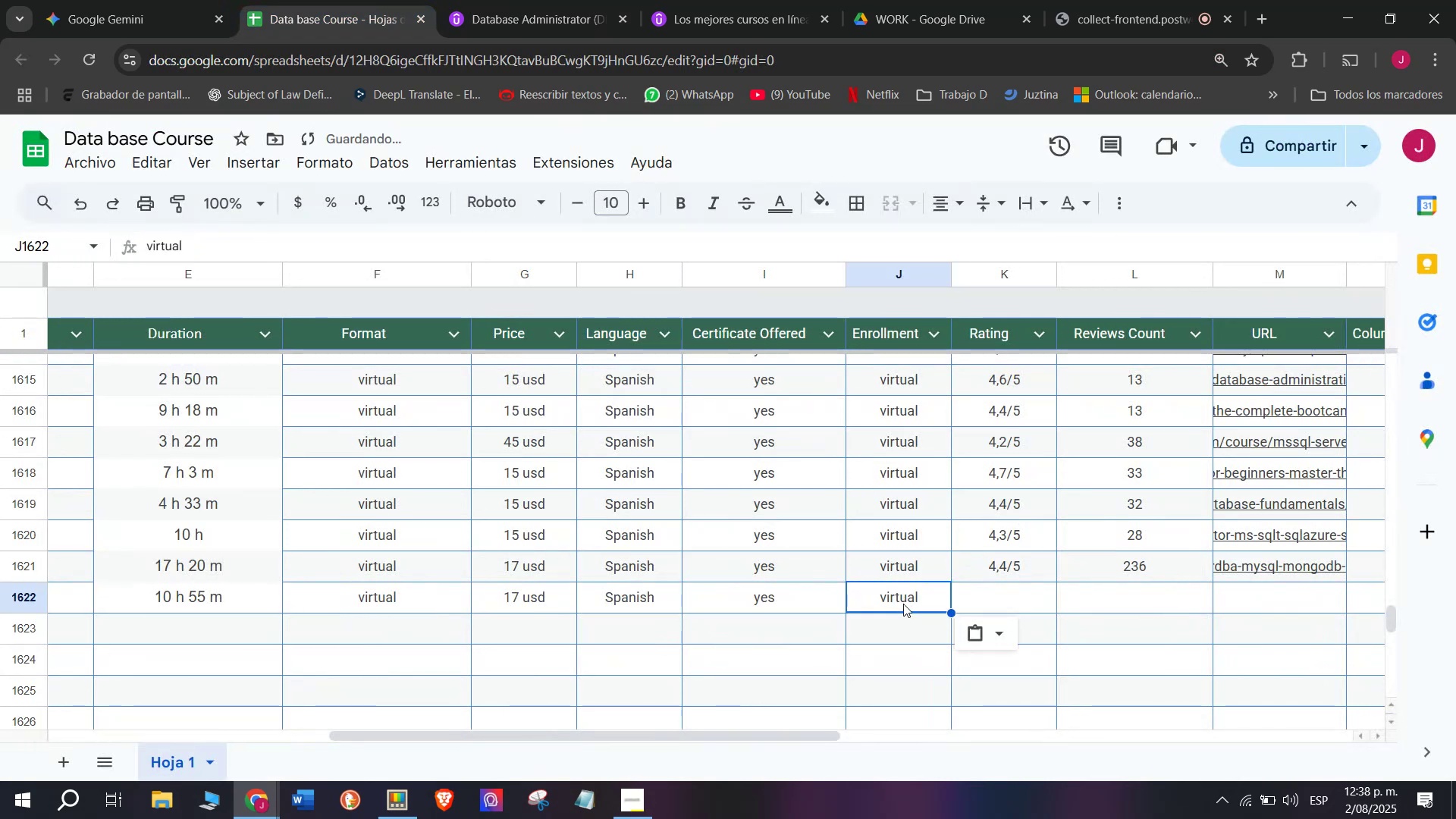 
key(Control+ControlLeft)
 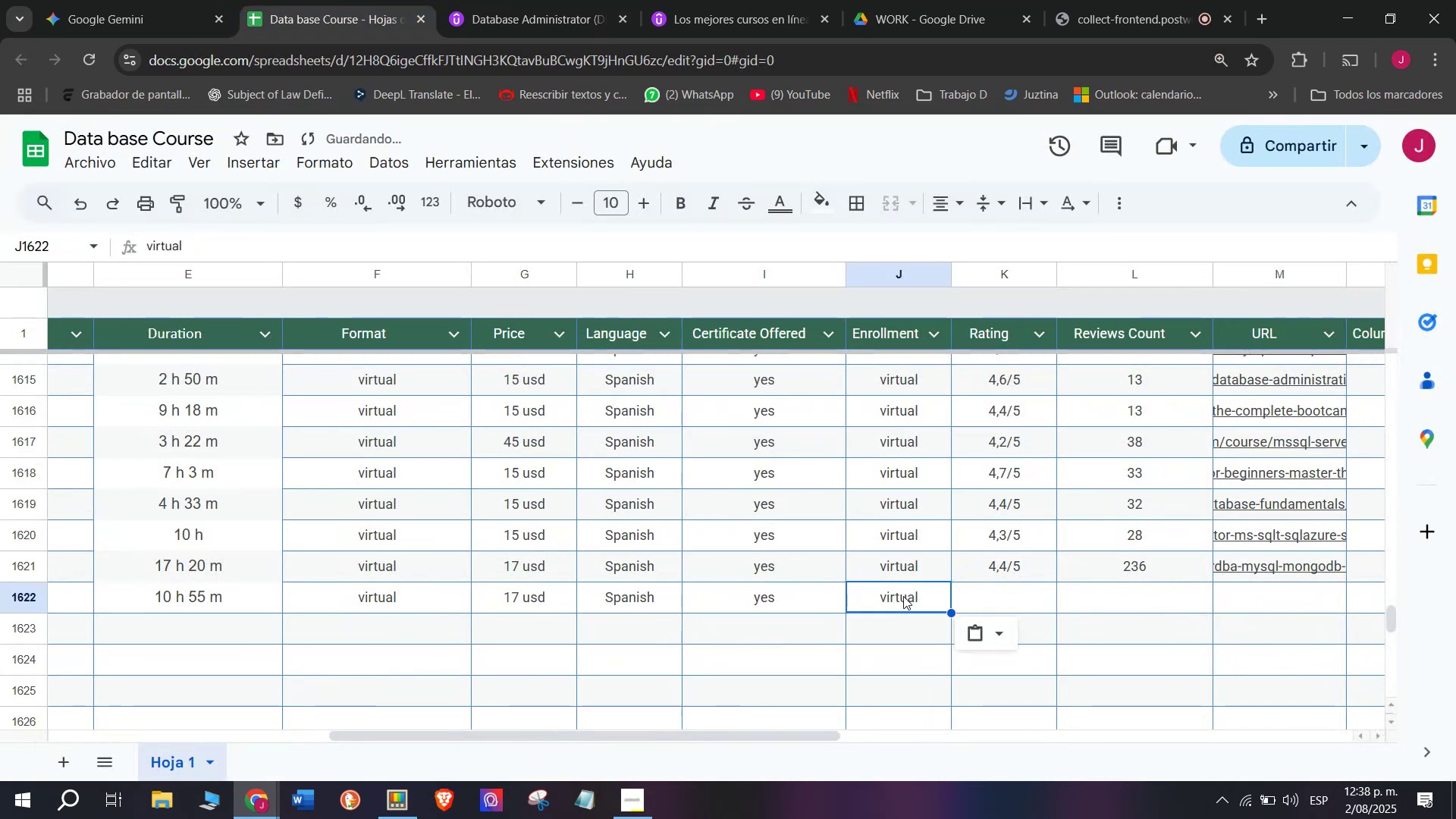 
key(Control+V)
 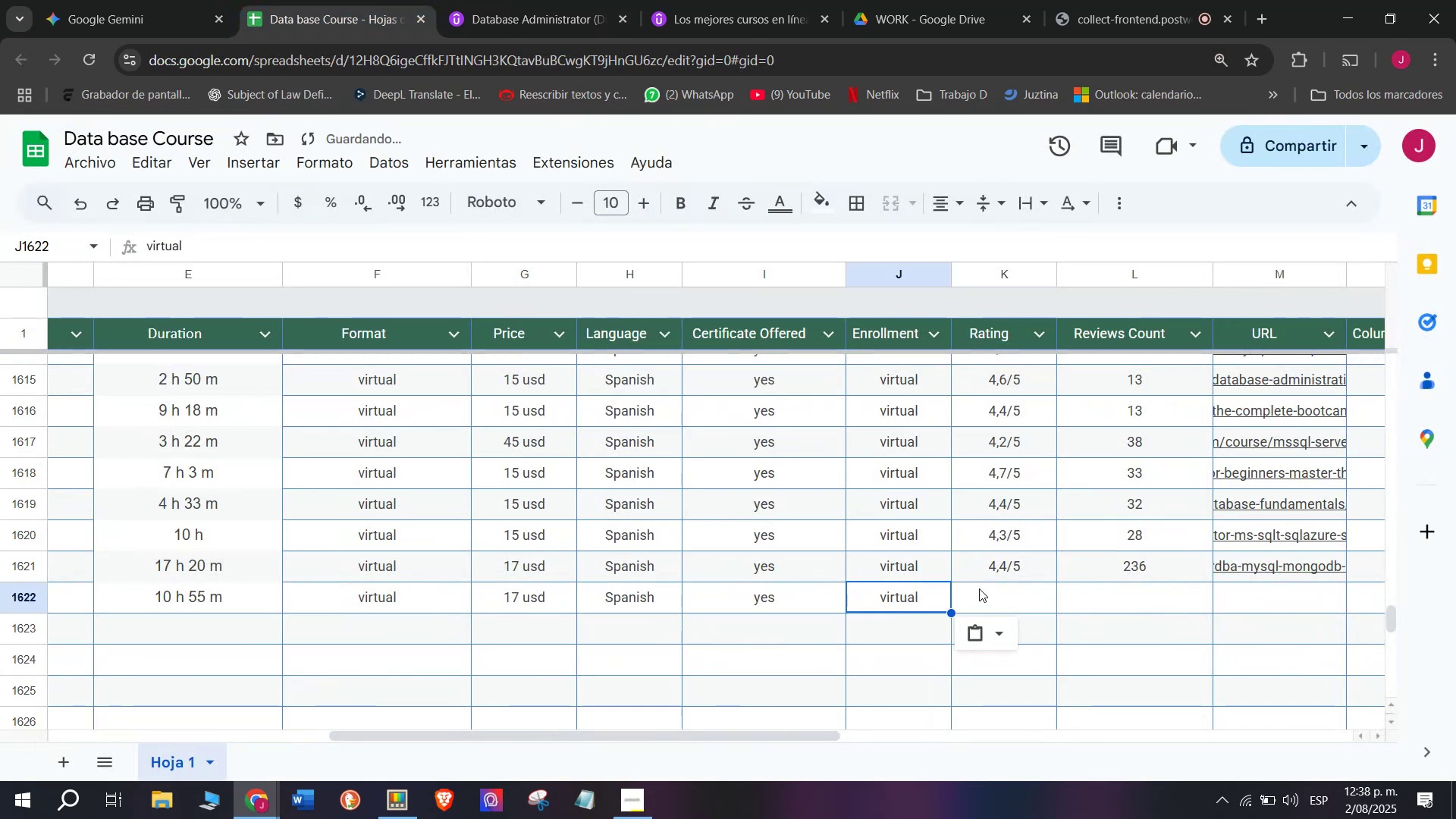 
left_click([996, 572])
 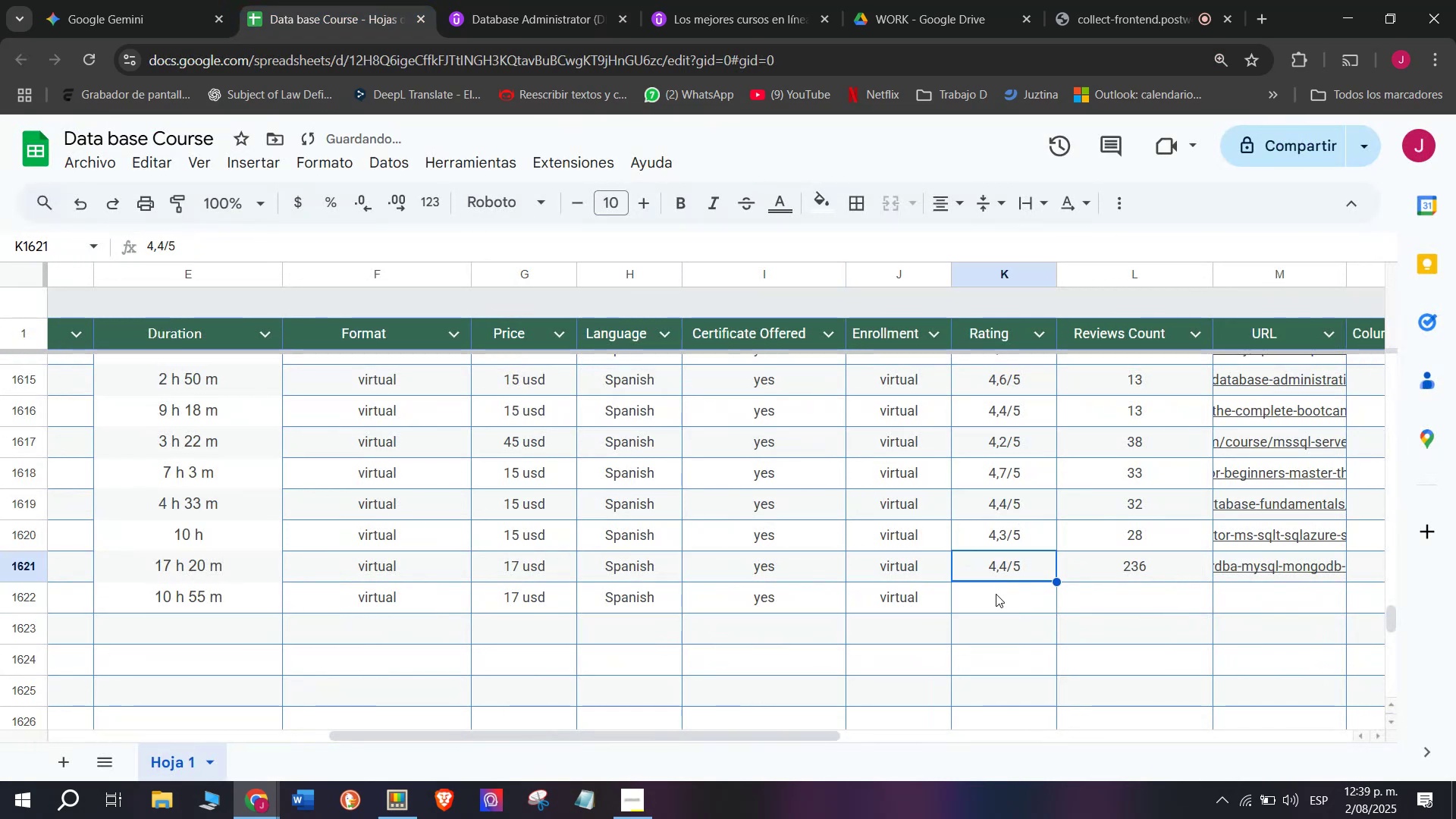 
key(Break)
 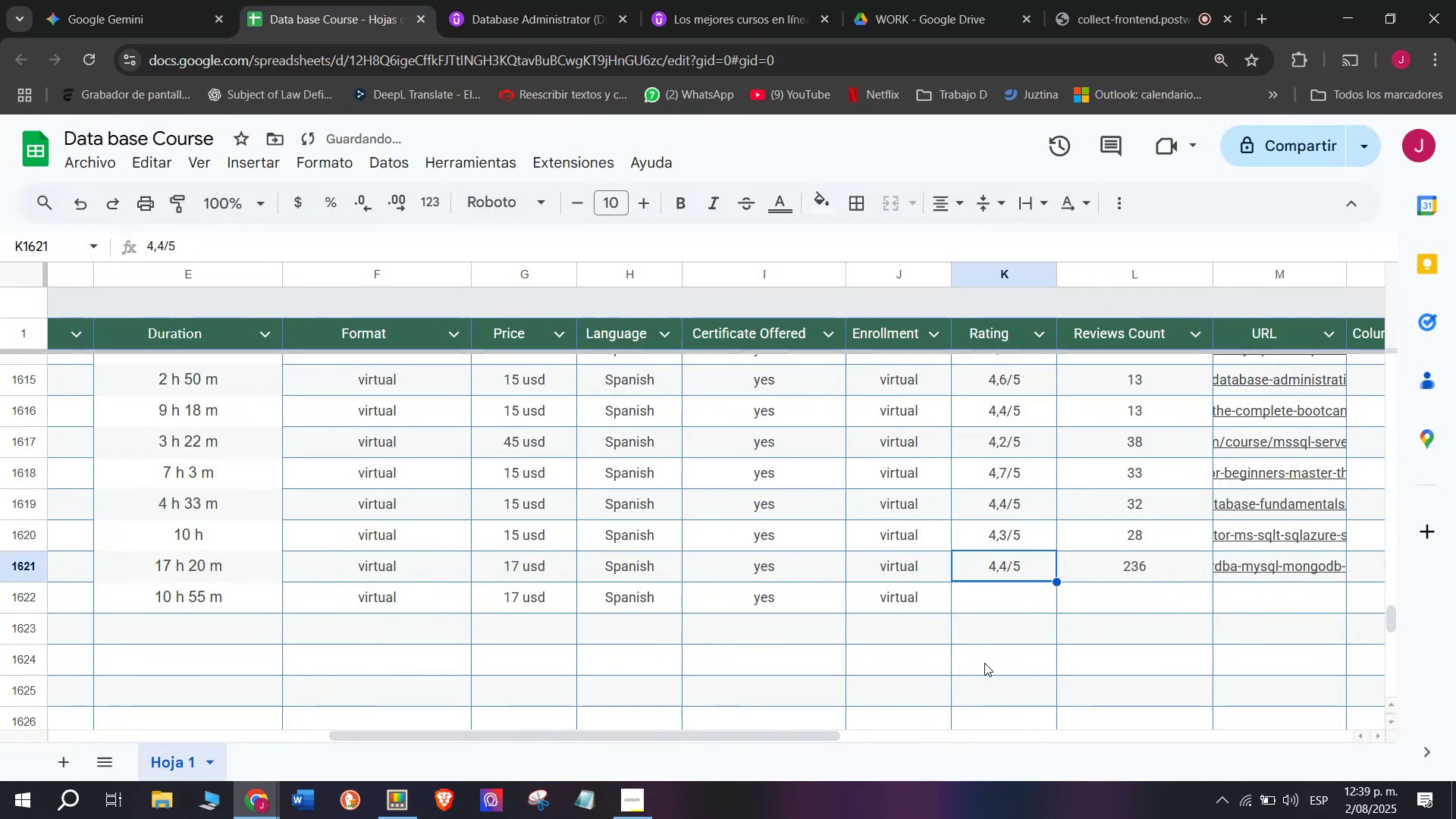 
key(Control+ControlLeft)
 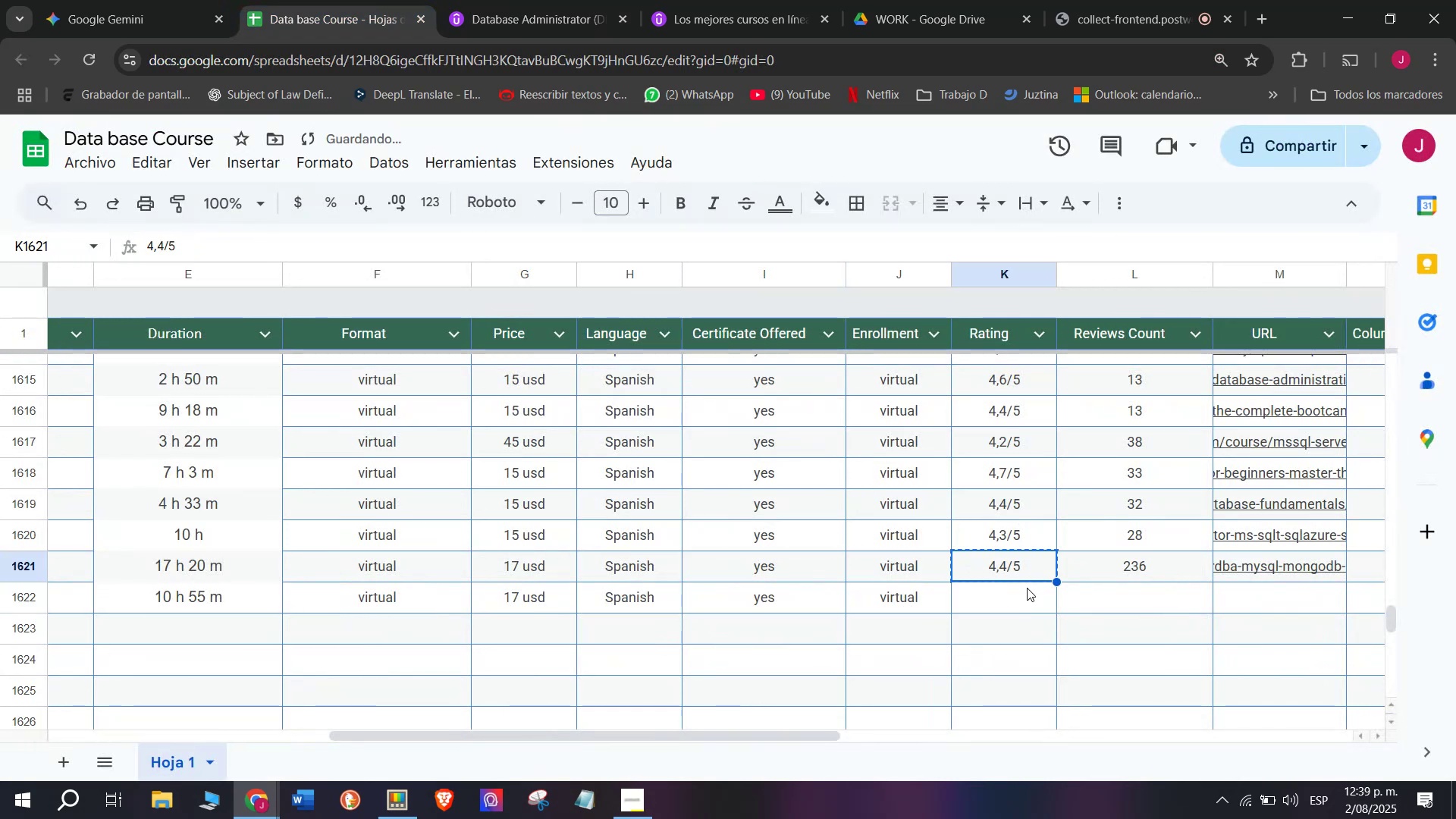 
key(Control+C)
 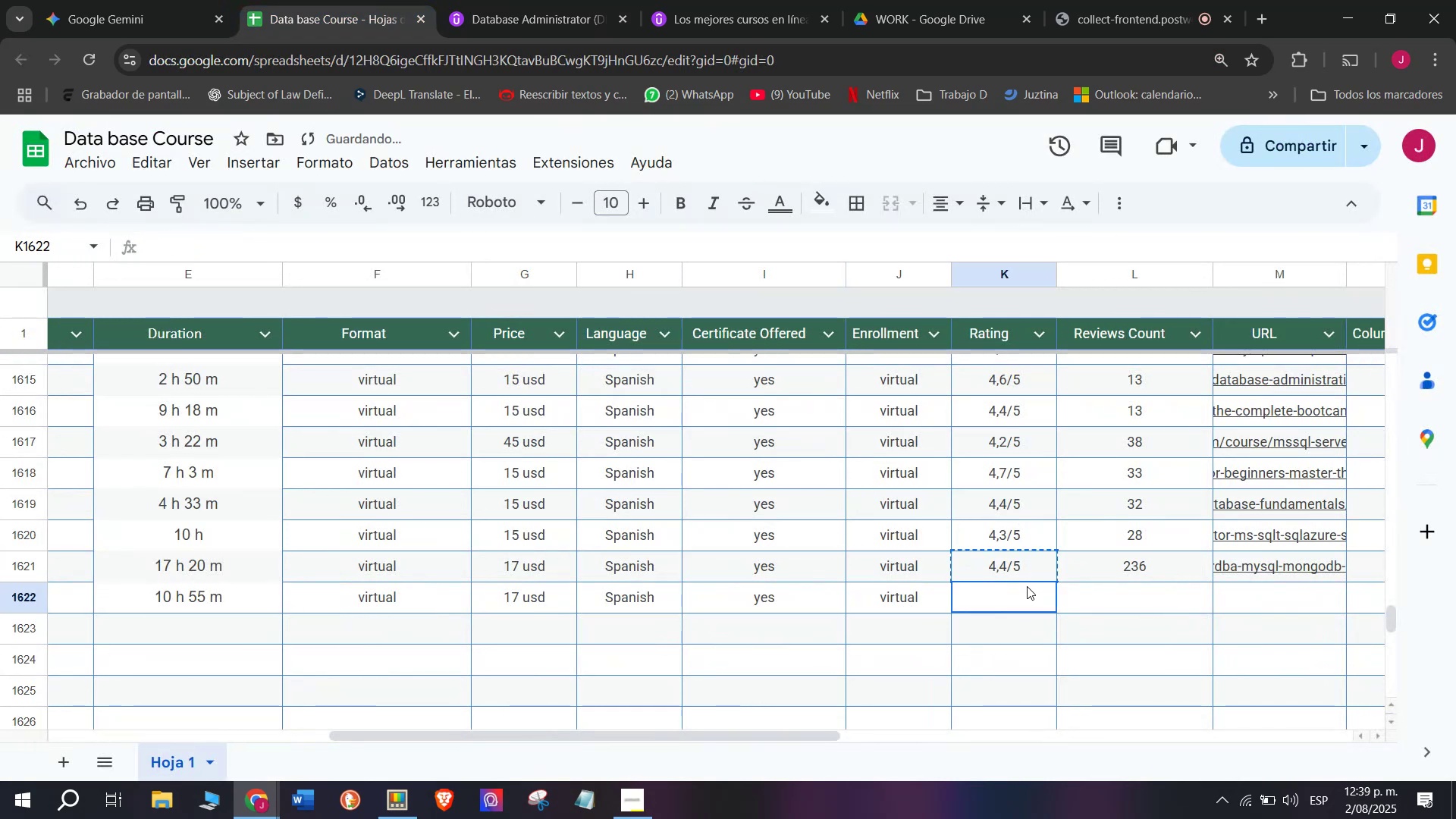 
key(Control+ControlLeft)
 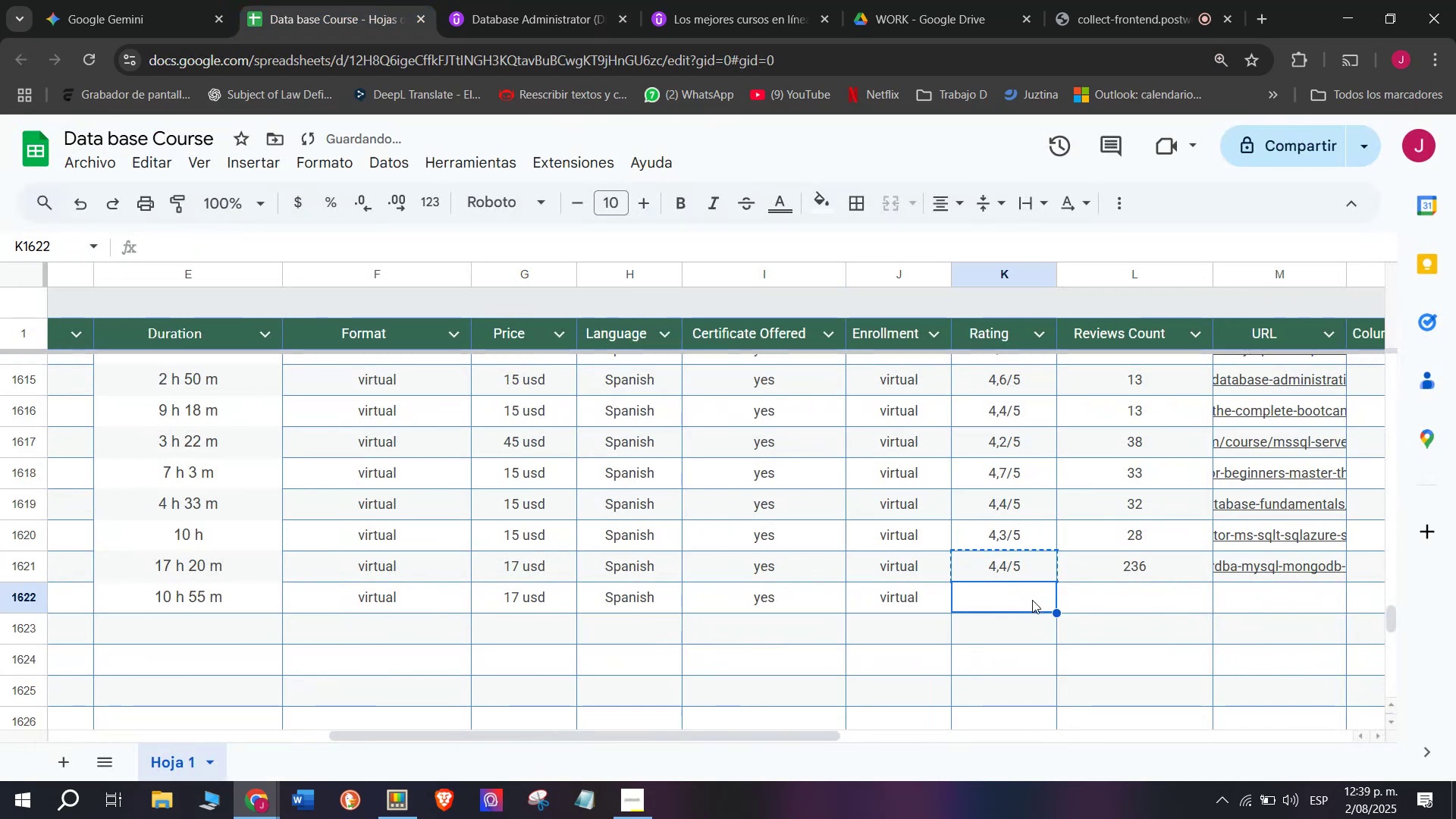 
key(Z)
 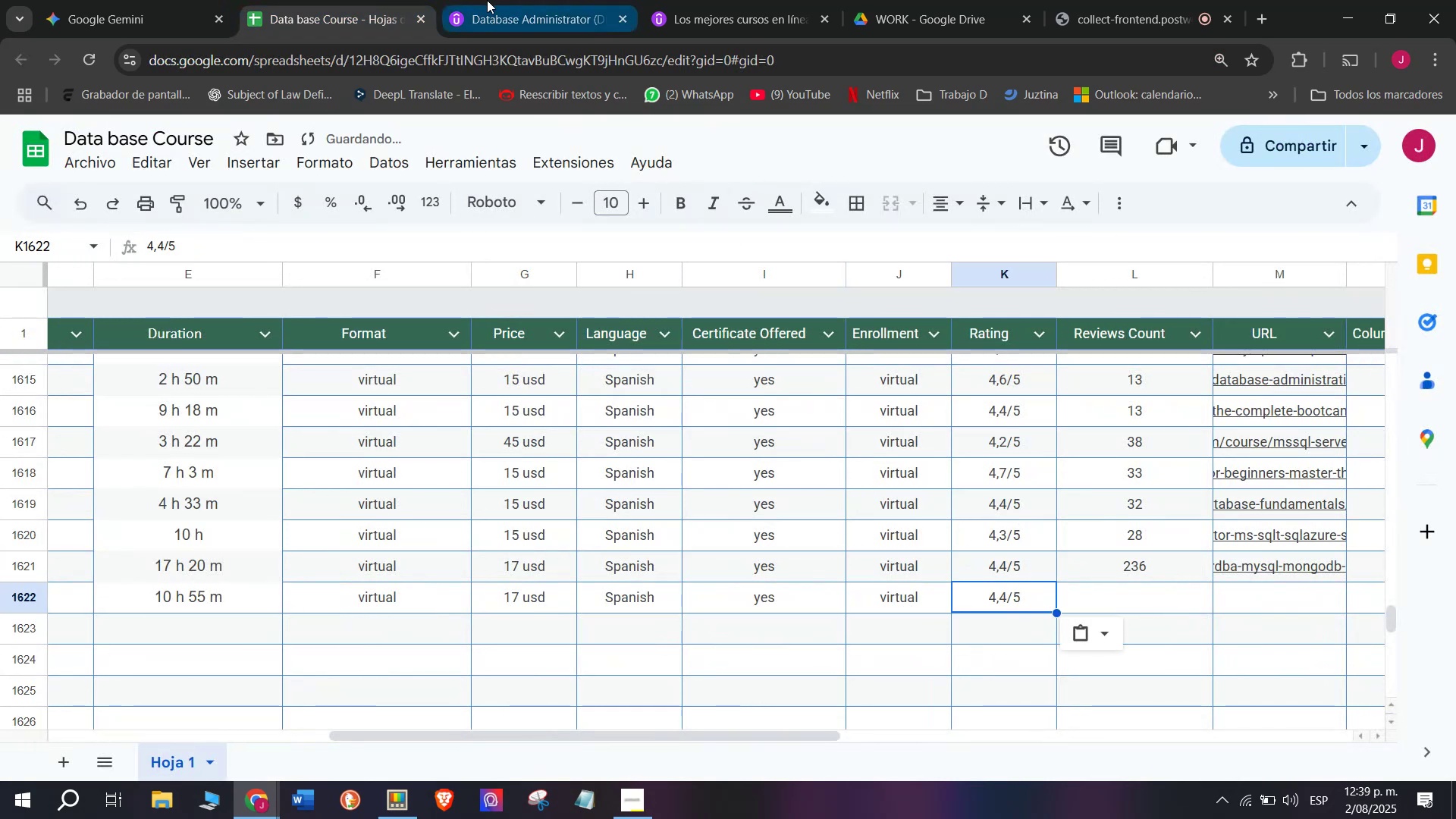 
key(Control+V)
 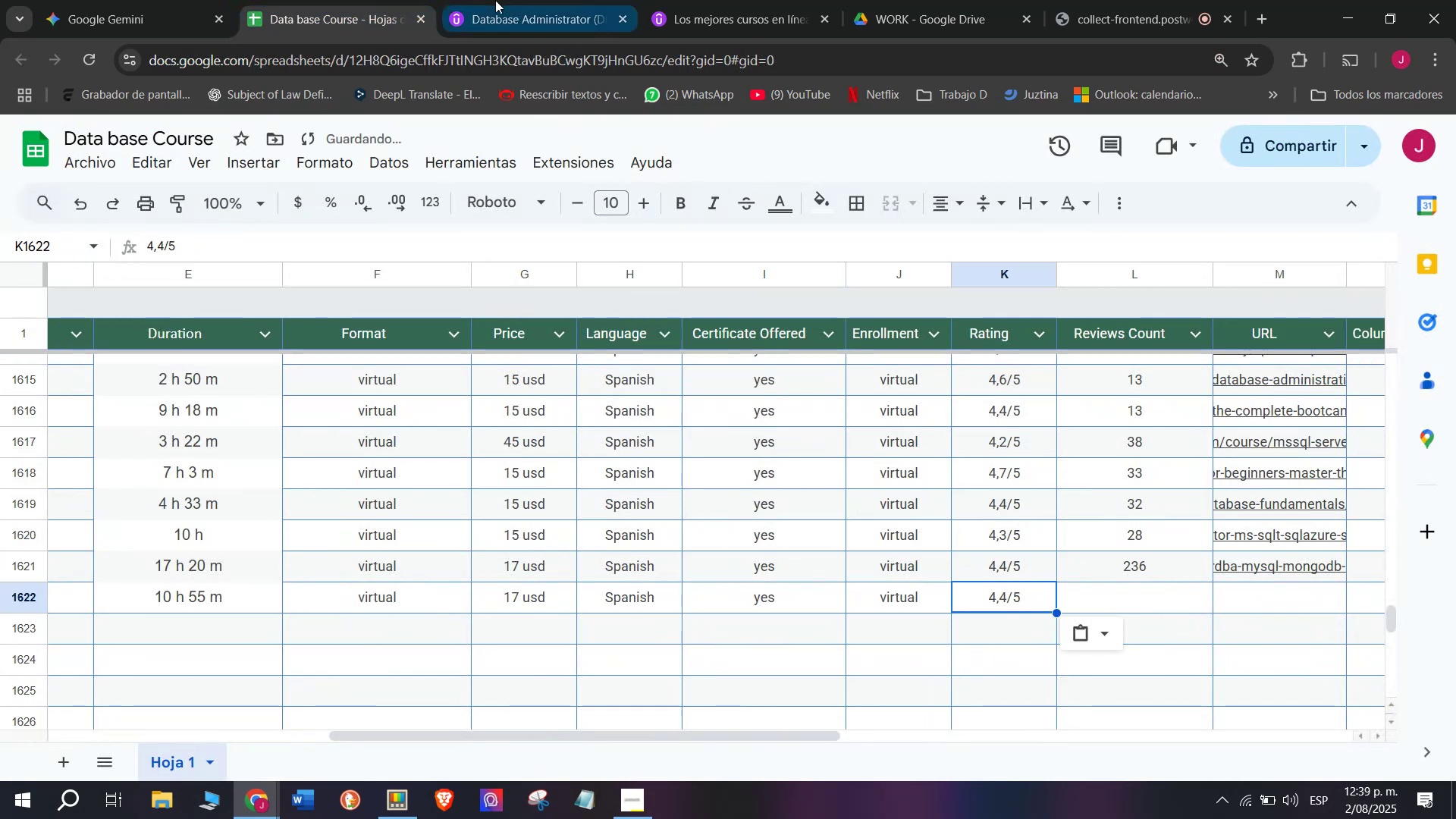 
left_click([487, 0])
 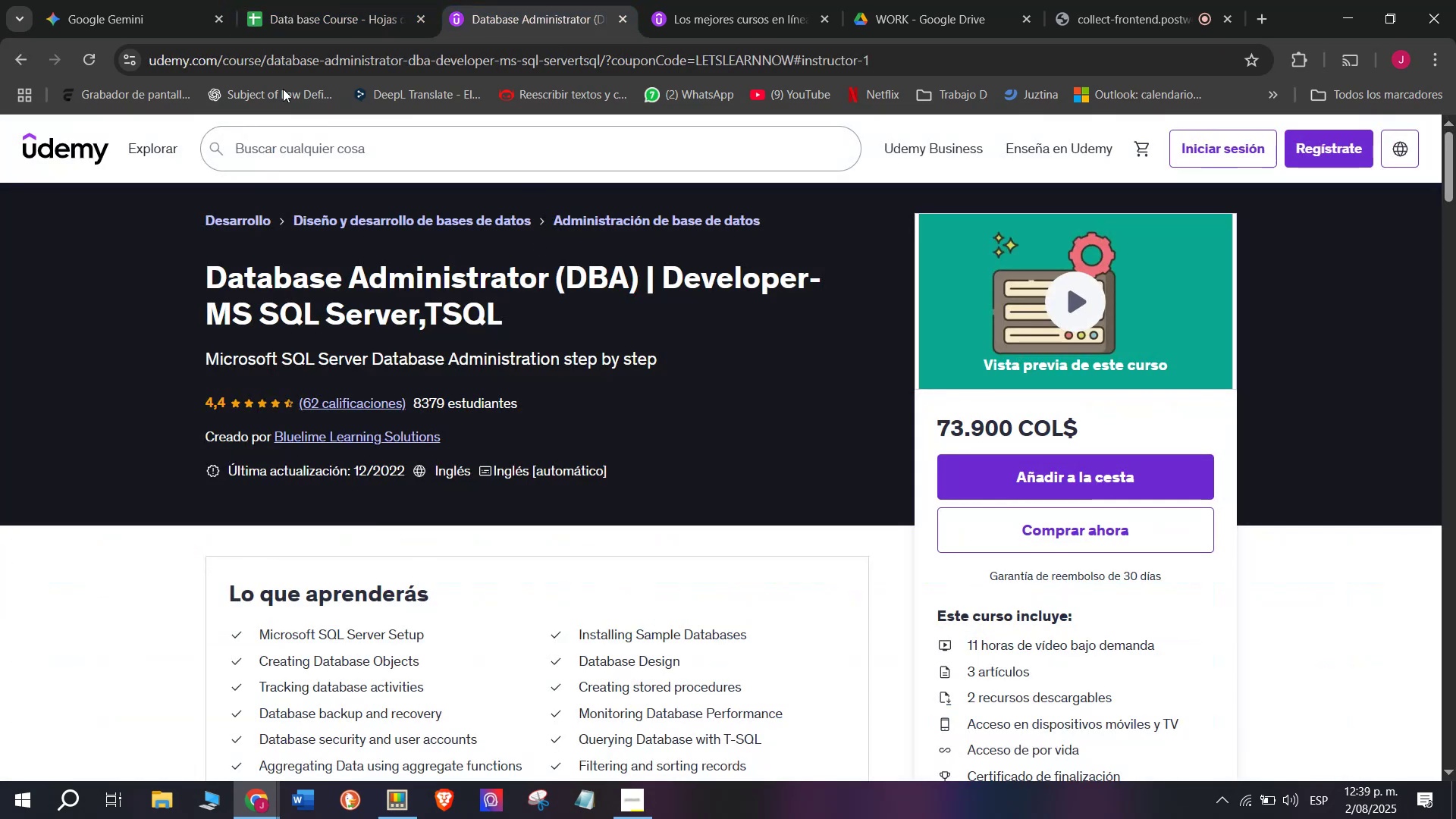 
left_click([278, 0])
 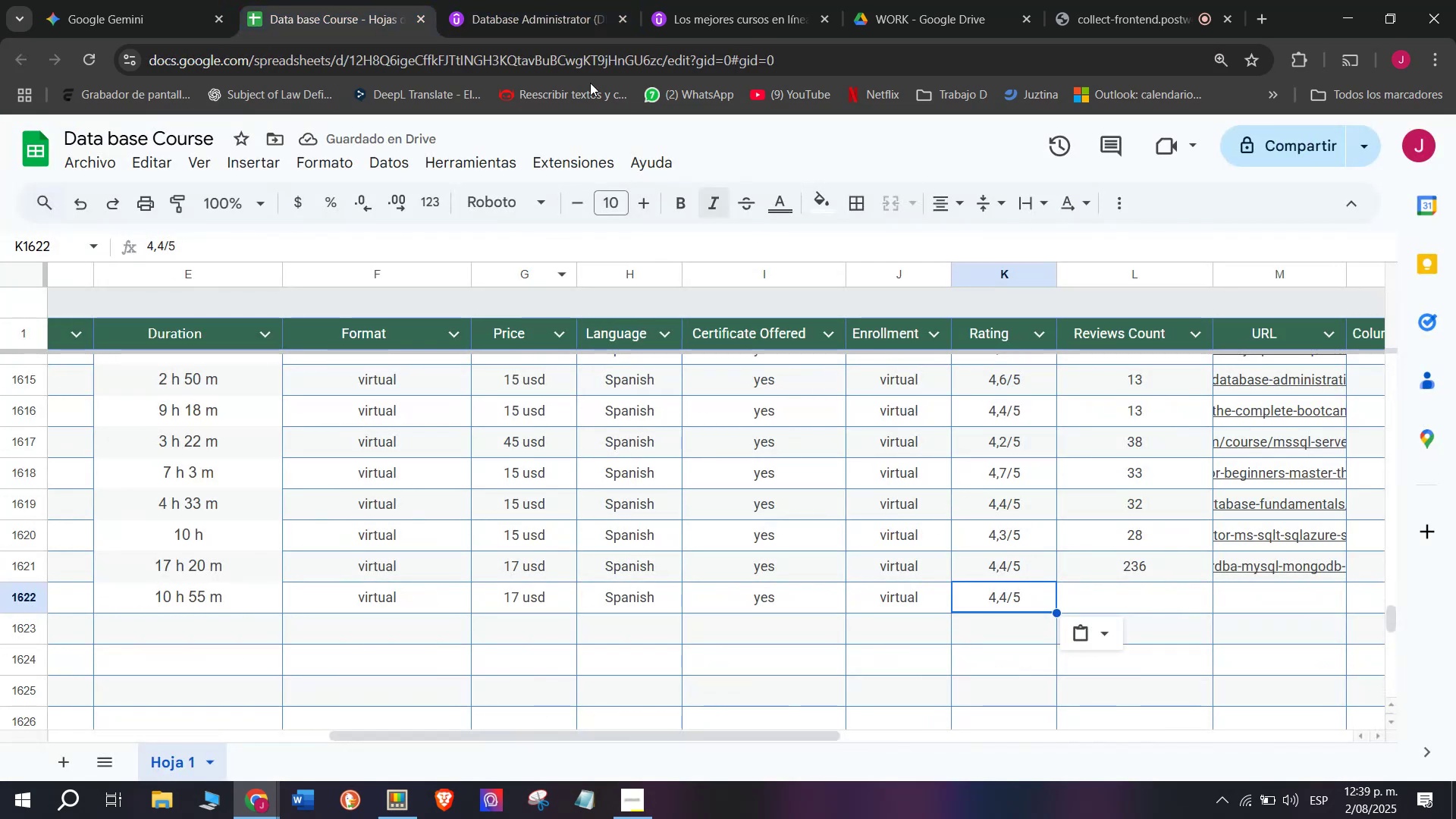 
left_click([555, 0])
 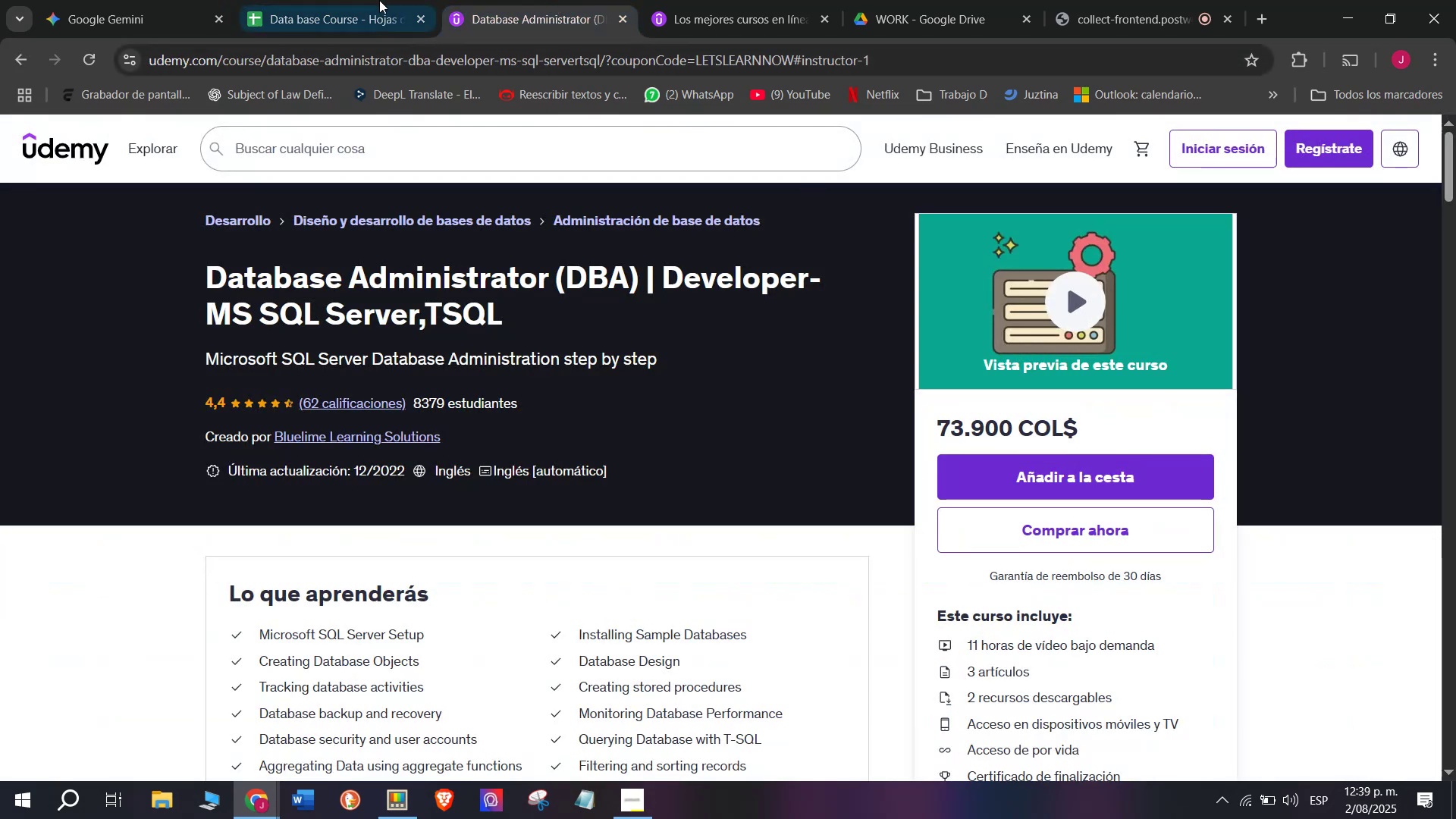 
left_click([366, 0])
 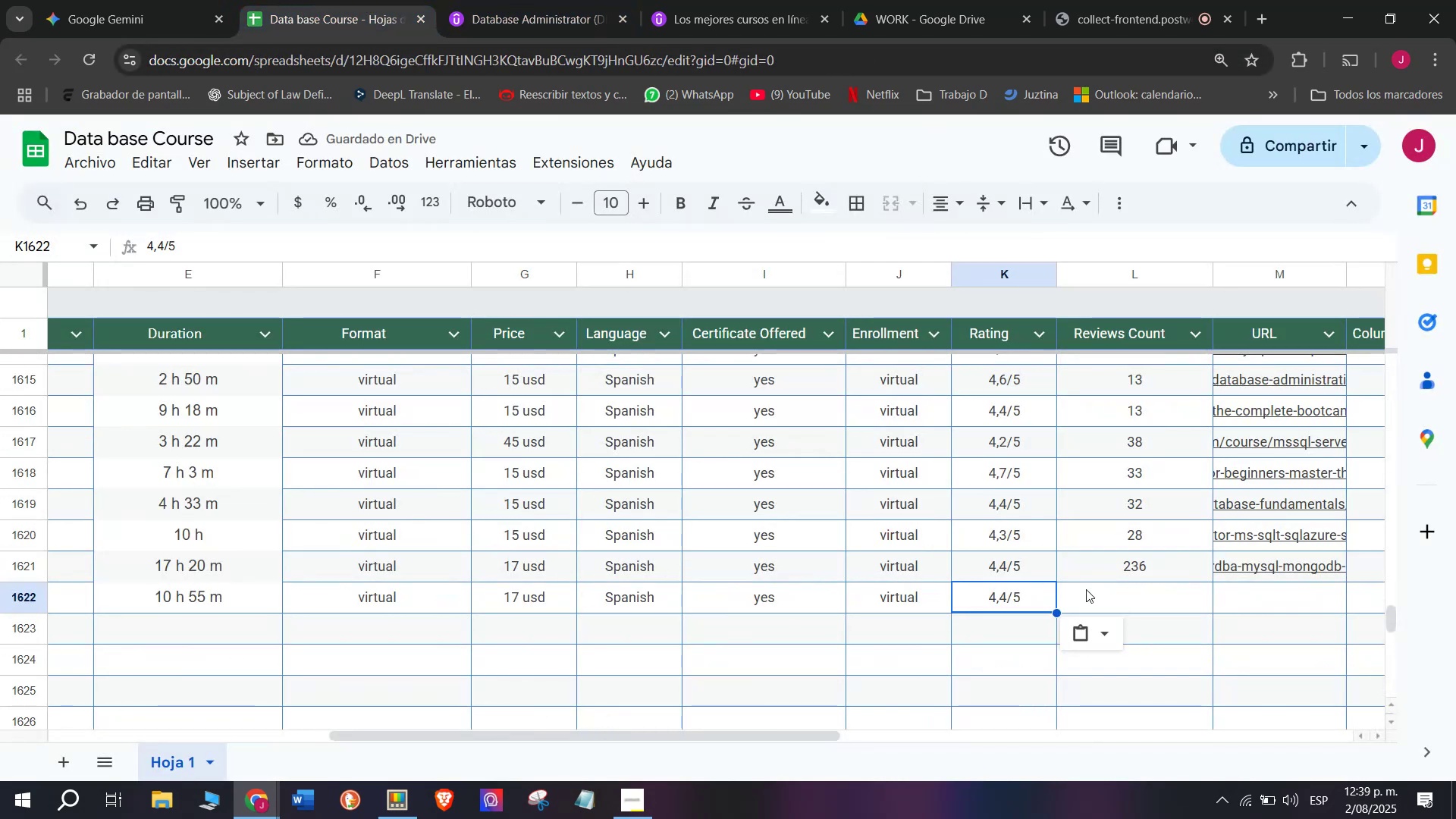 
left_click([1097, 603])
 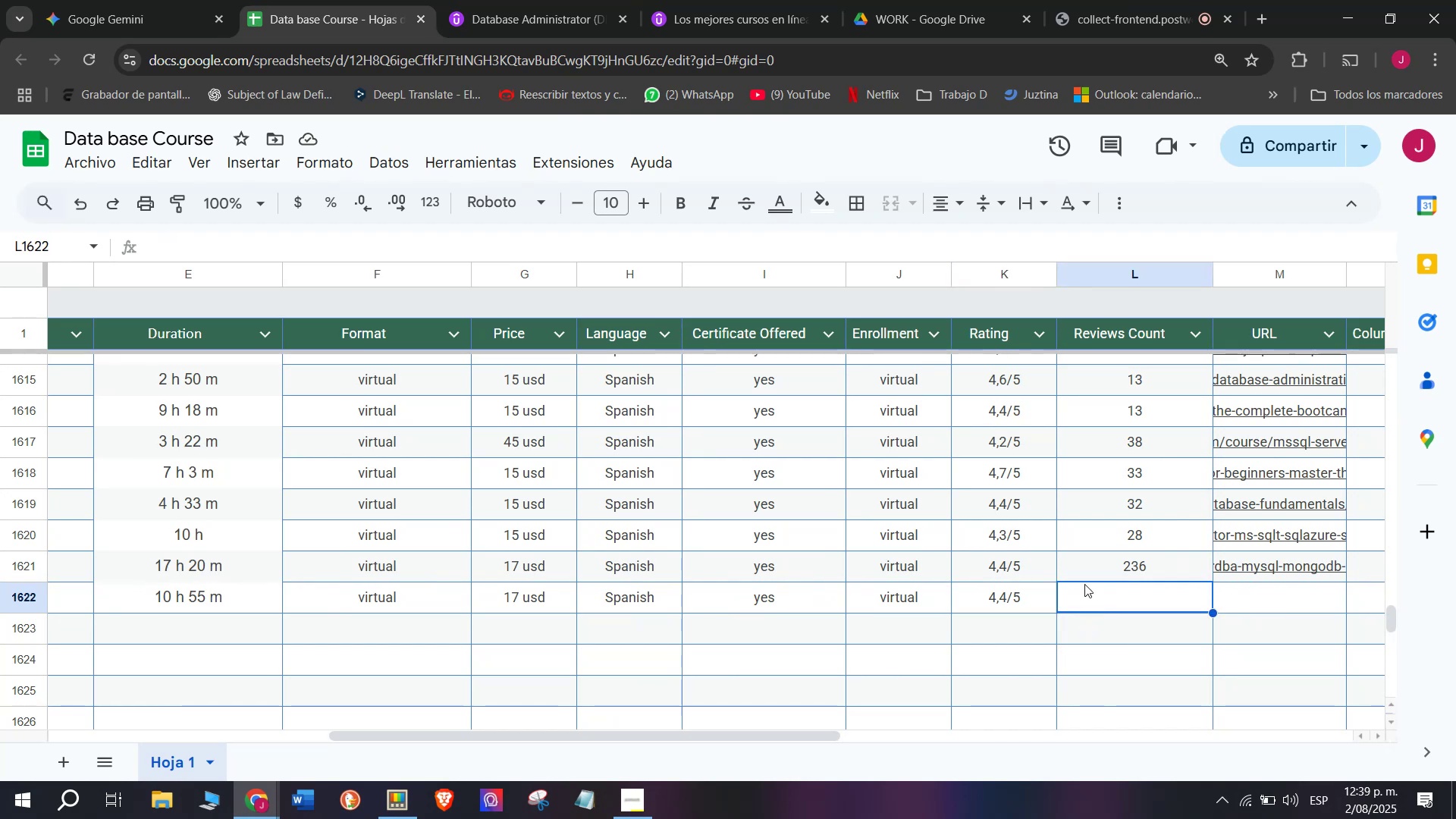 
type(62)
 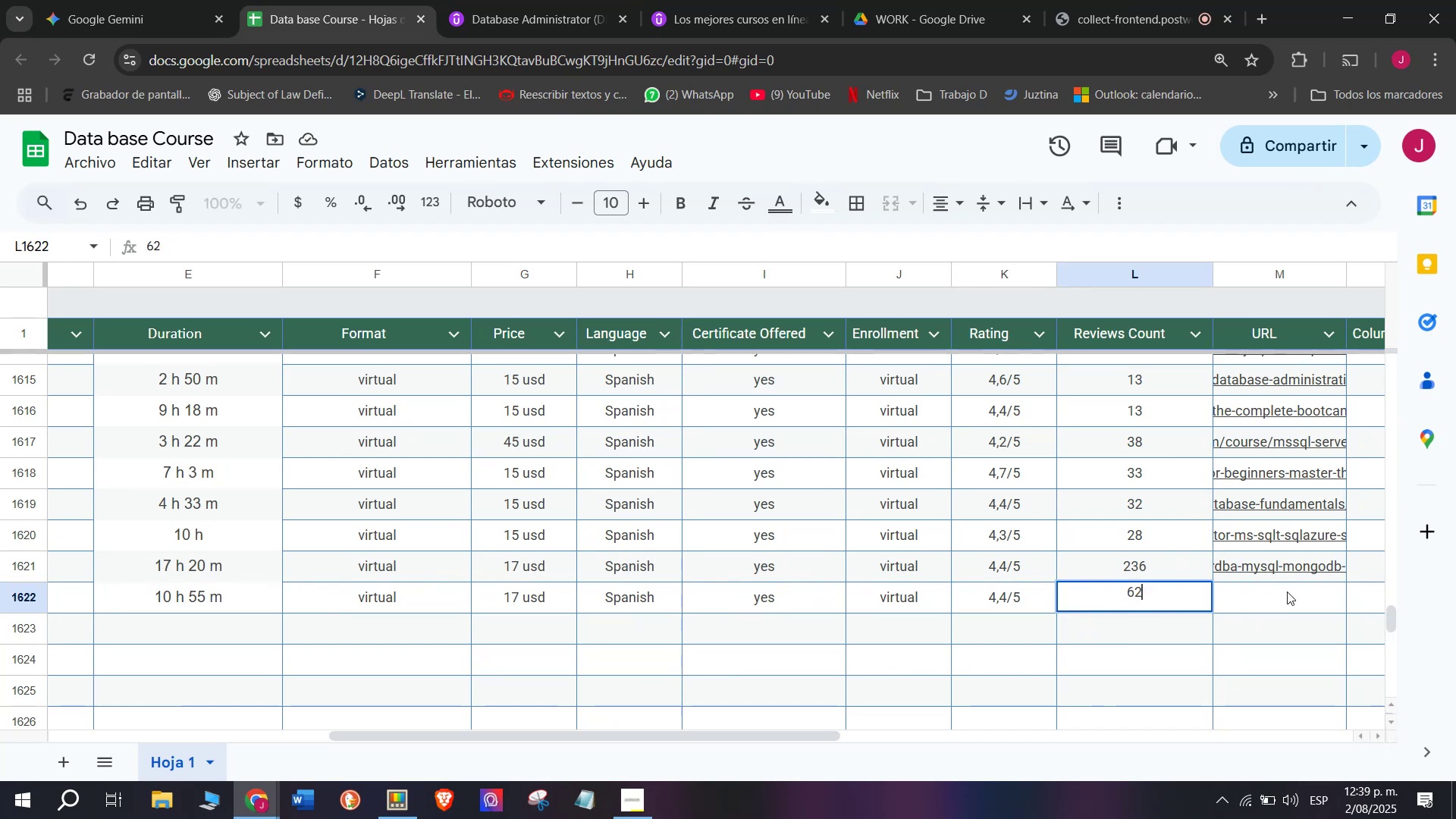 
left_click([1293, 589])
 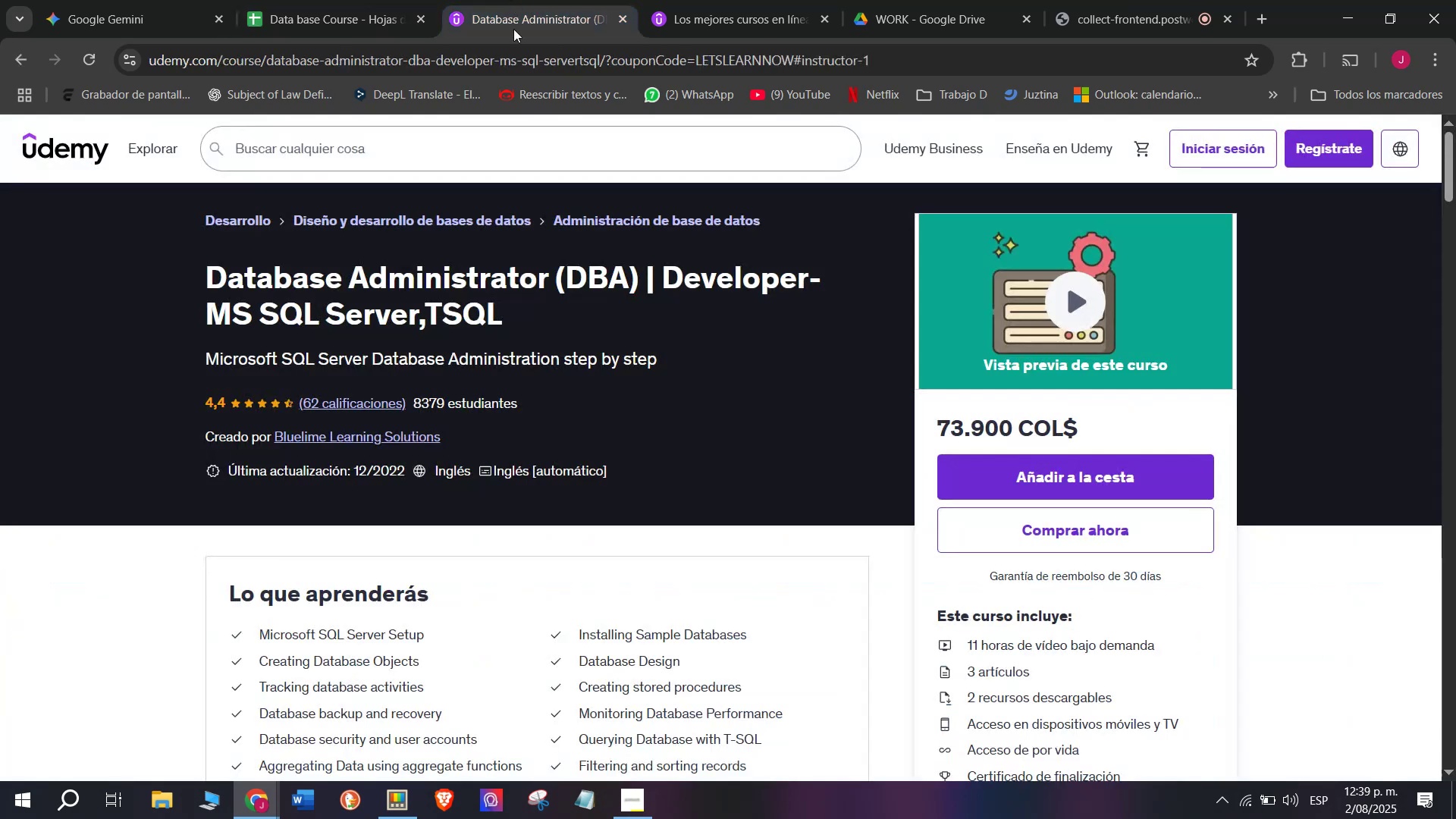 
double_click([497, 63])
 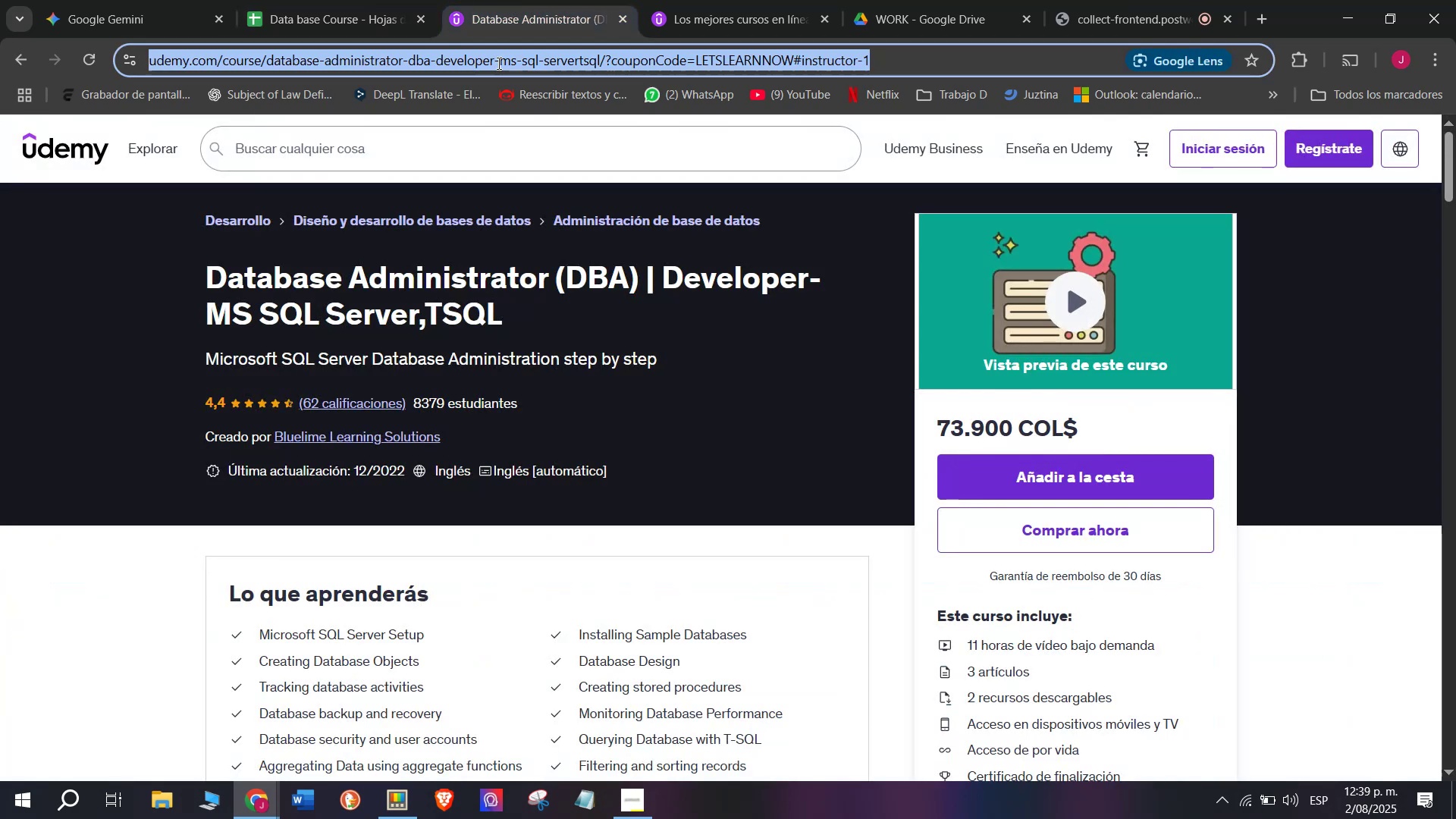 
triple_click([497, 63])
 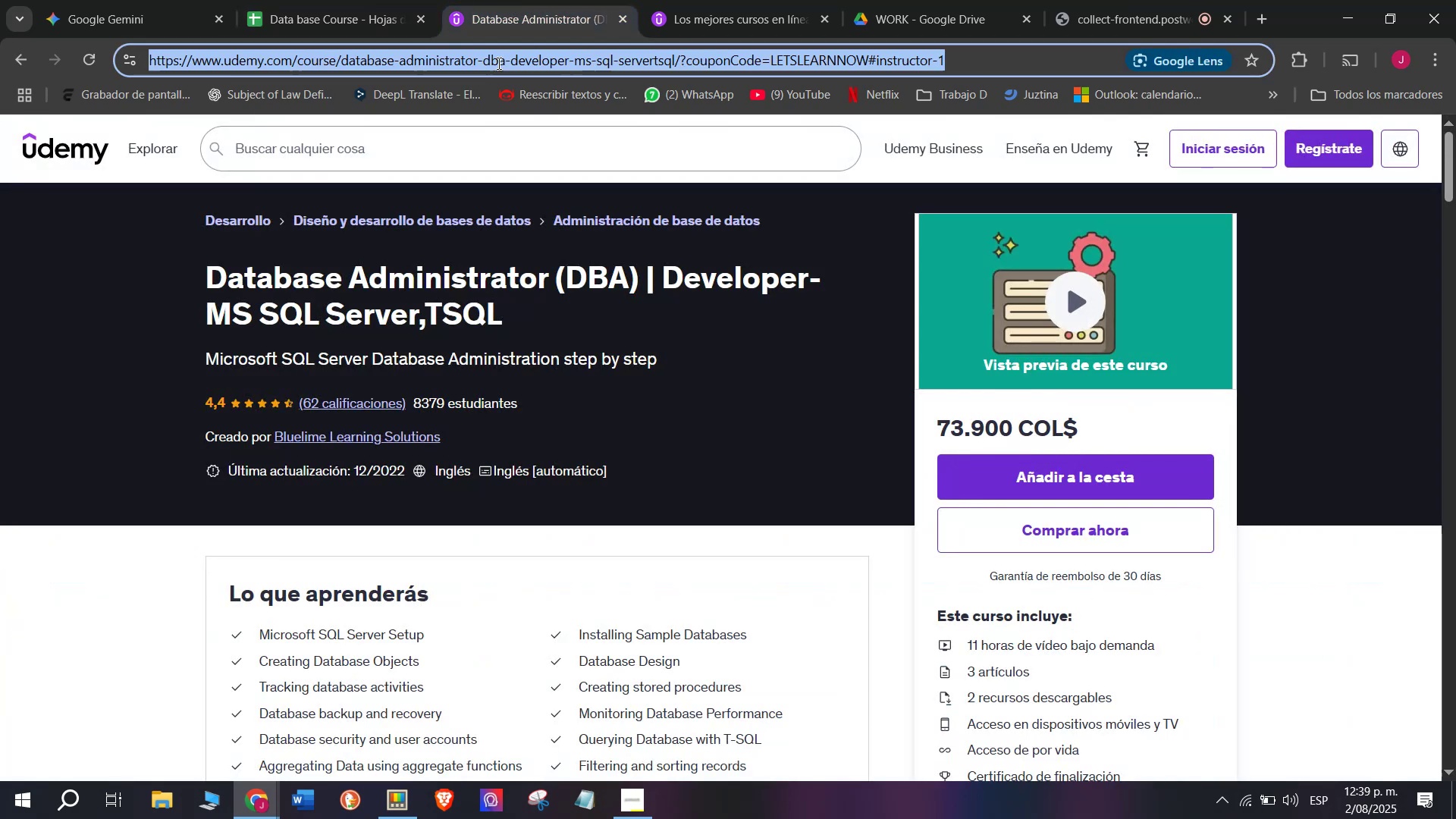 
triple_click([497, 63])
 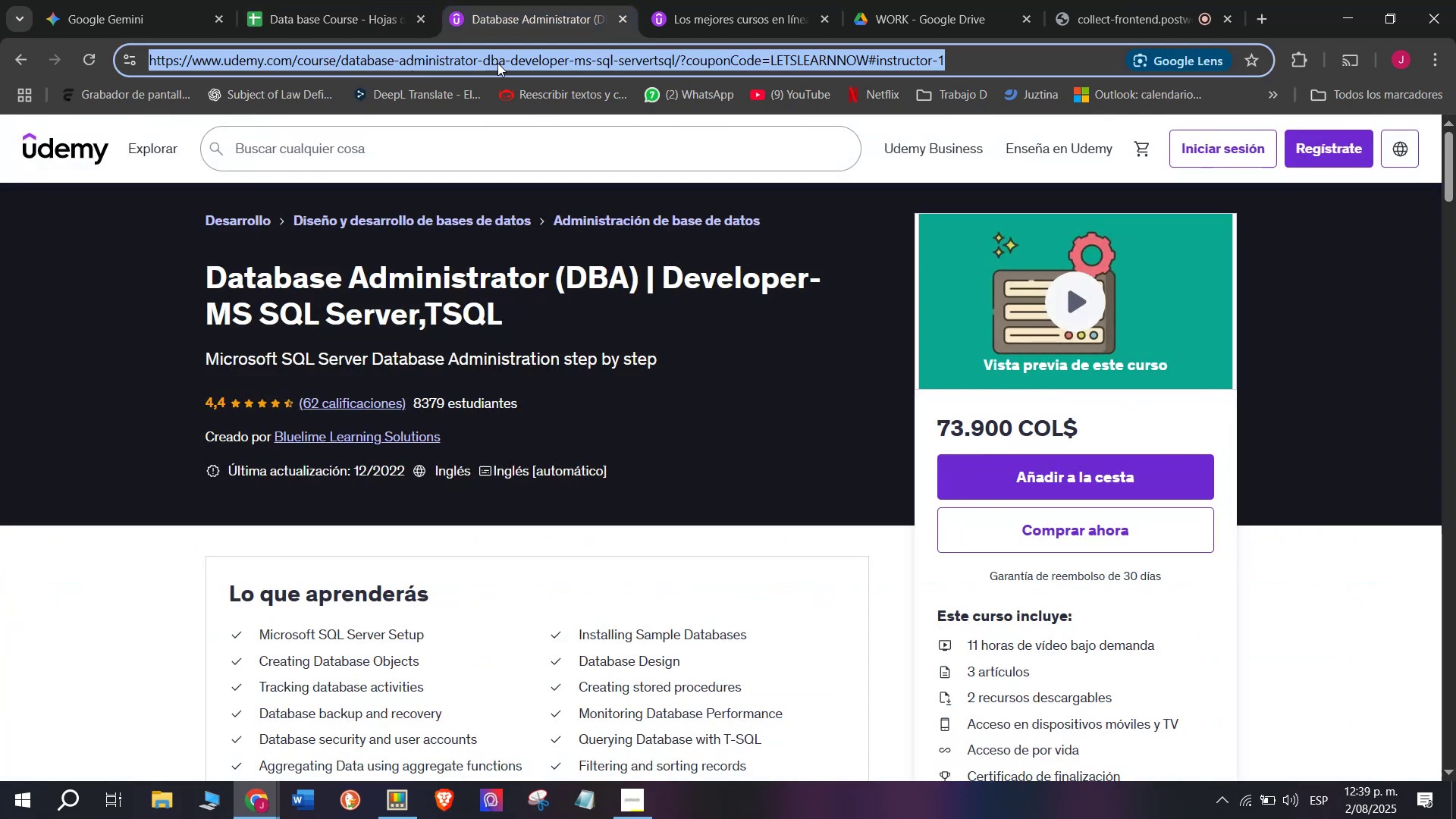 
key(Break)
 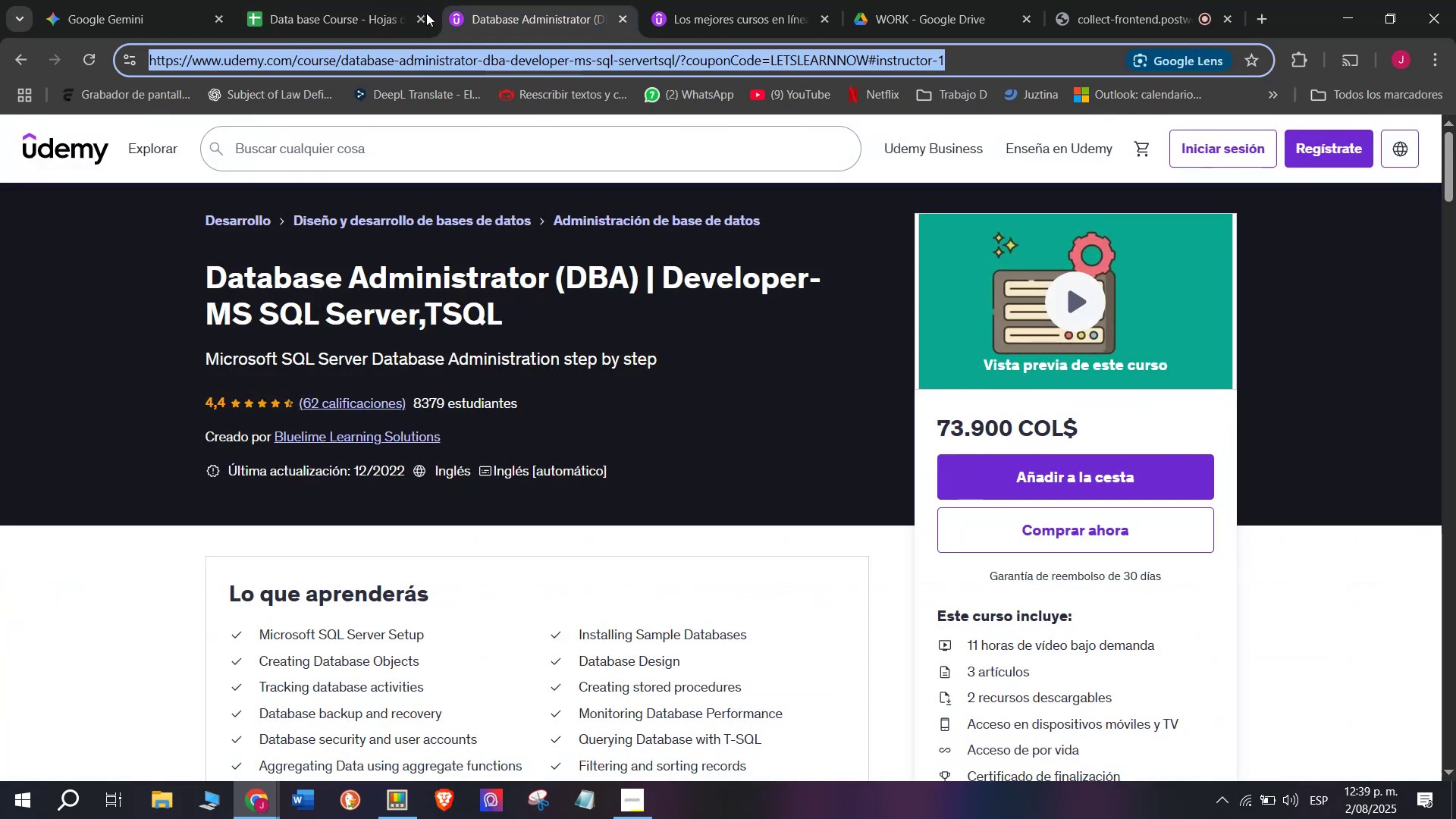 
key(Control+ControlLeft)
 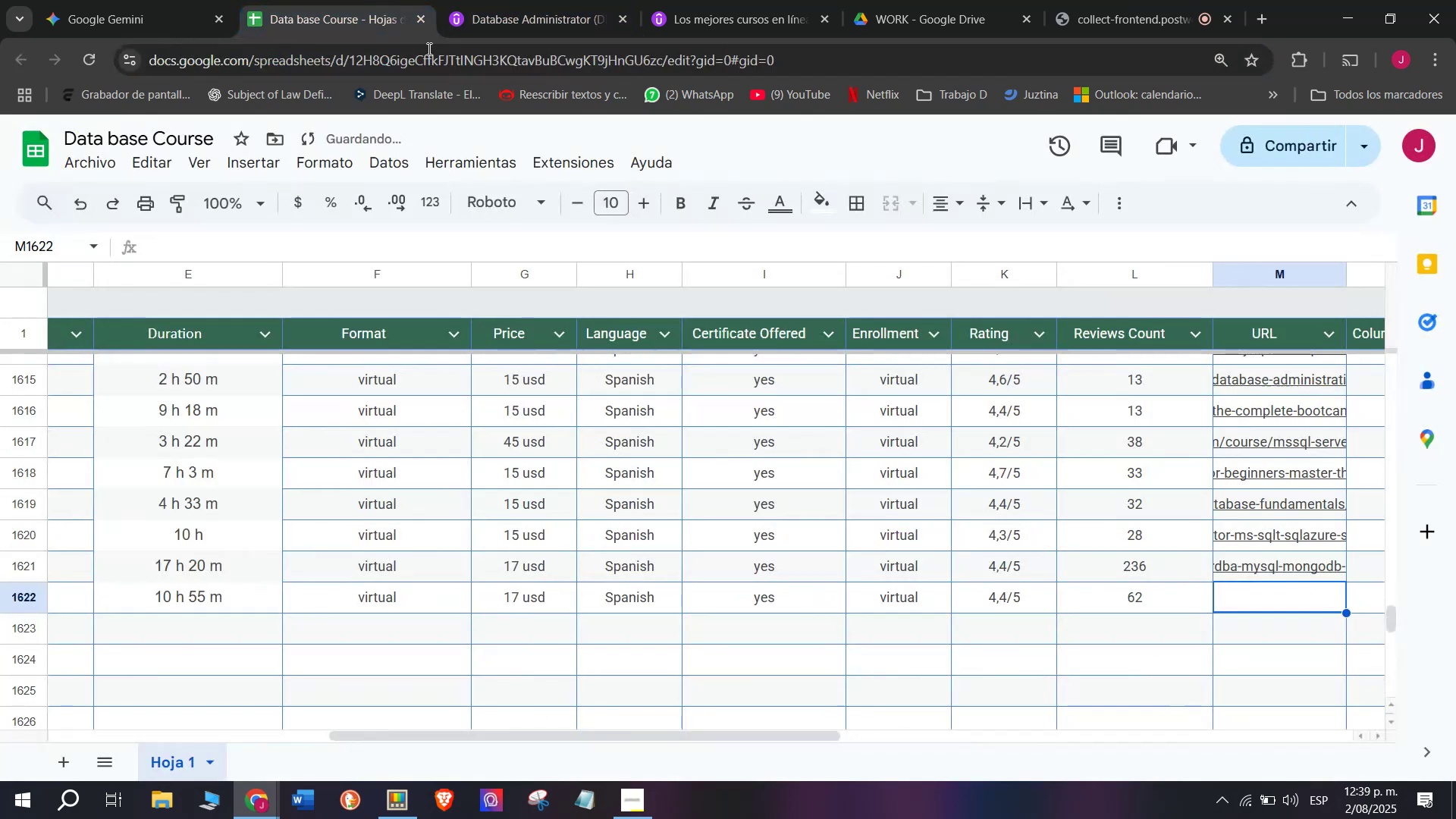 
key(Control+C)
 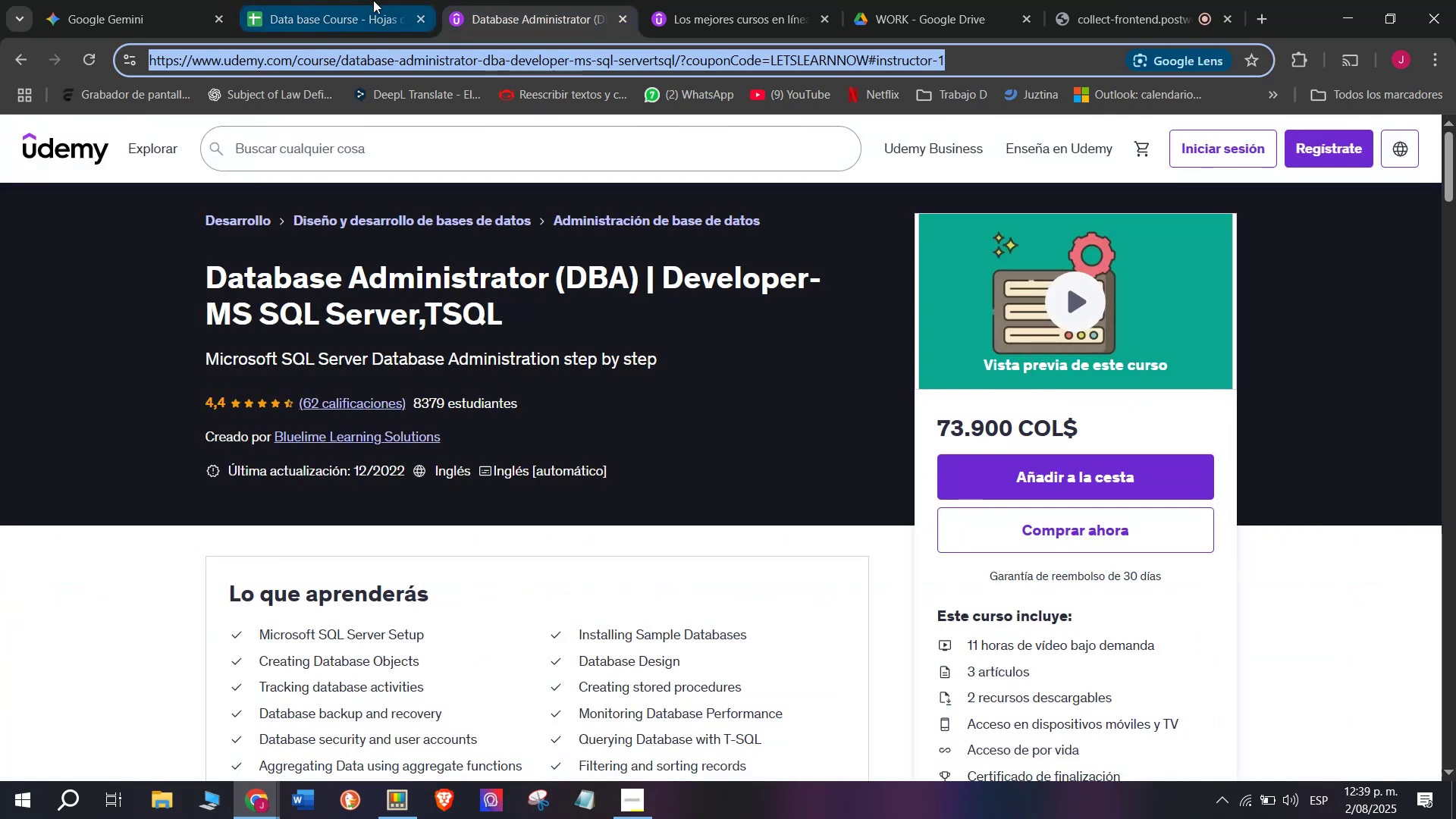 
triple_click([373, 0])
 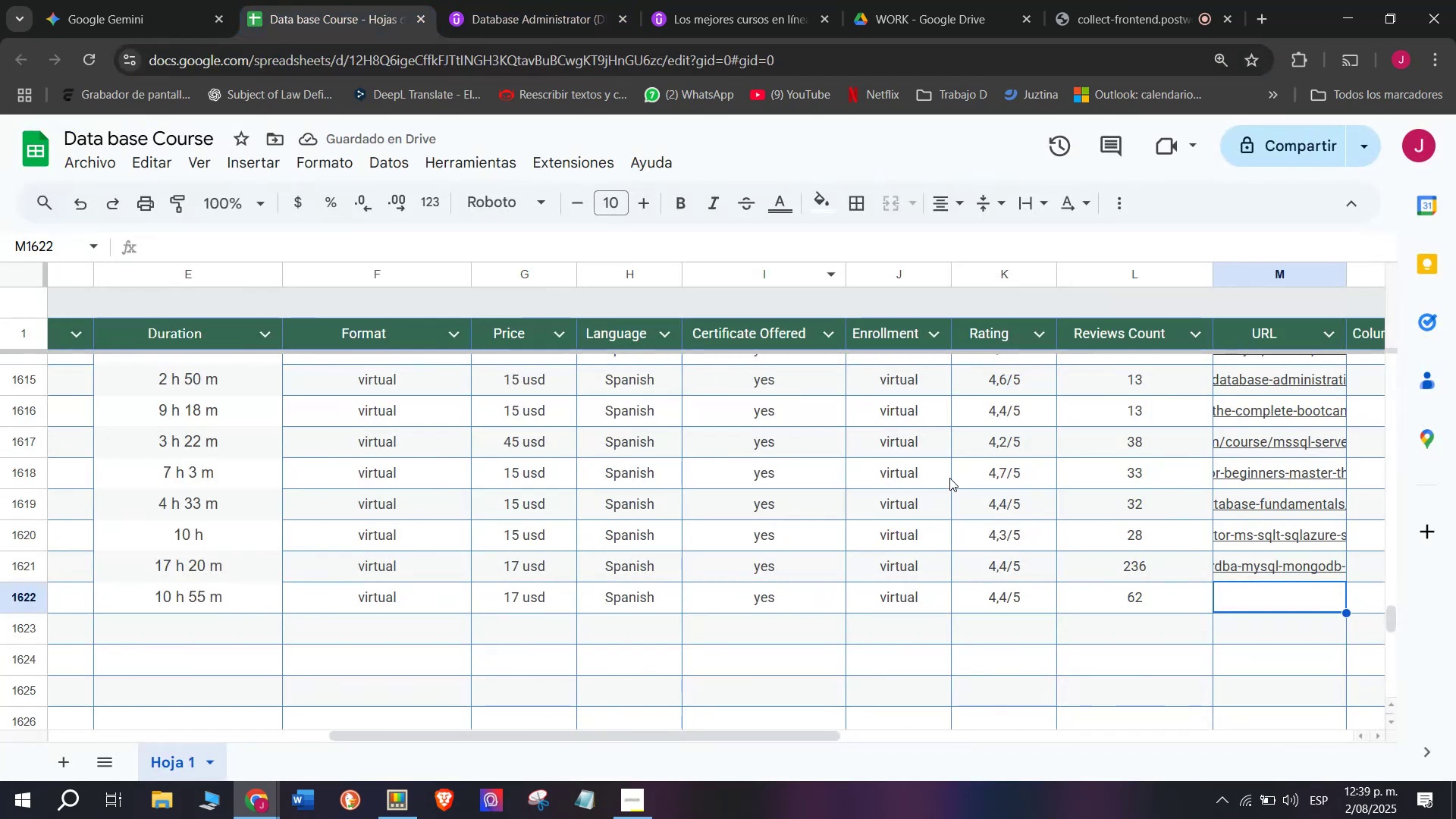 
key(Z)
 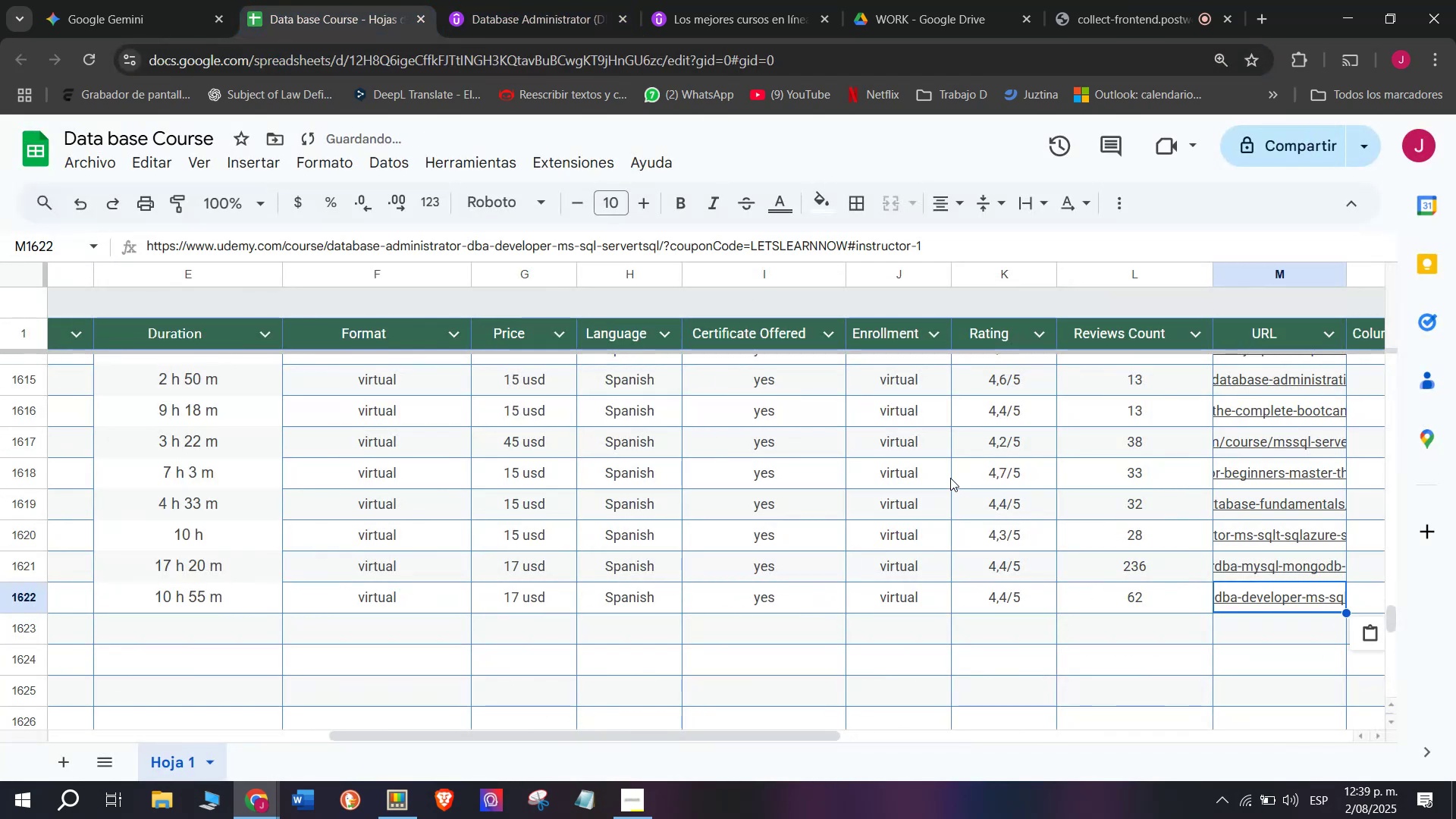 
key(Control+ControlLeft)
 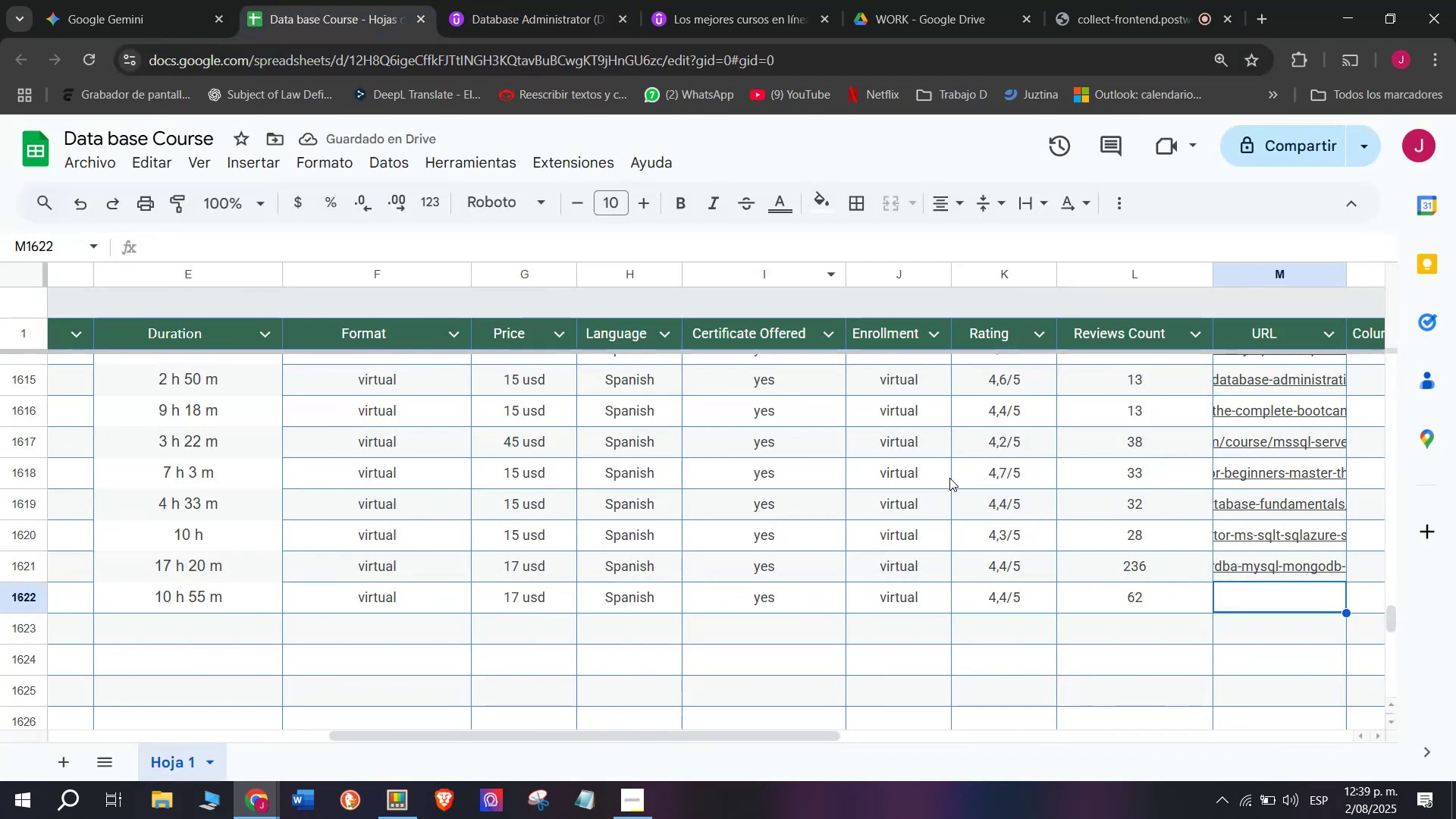 
key(Control+V)
 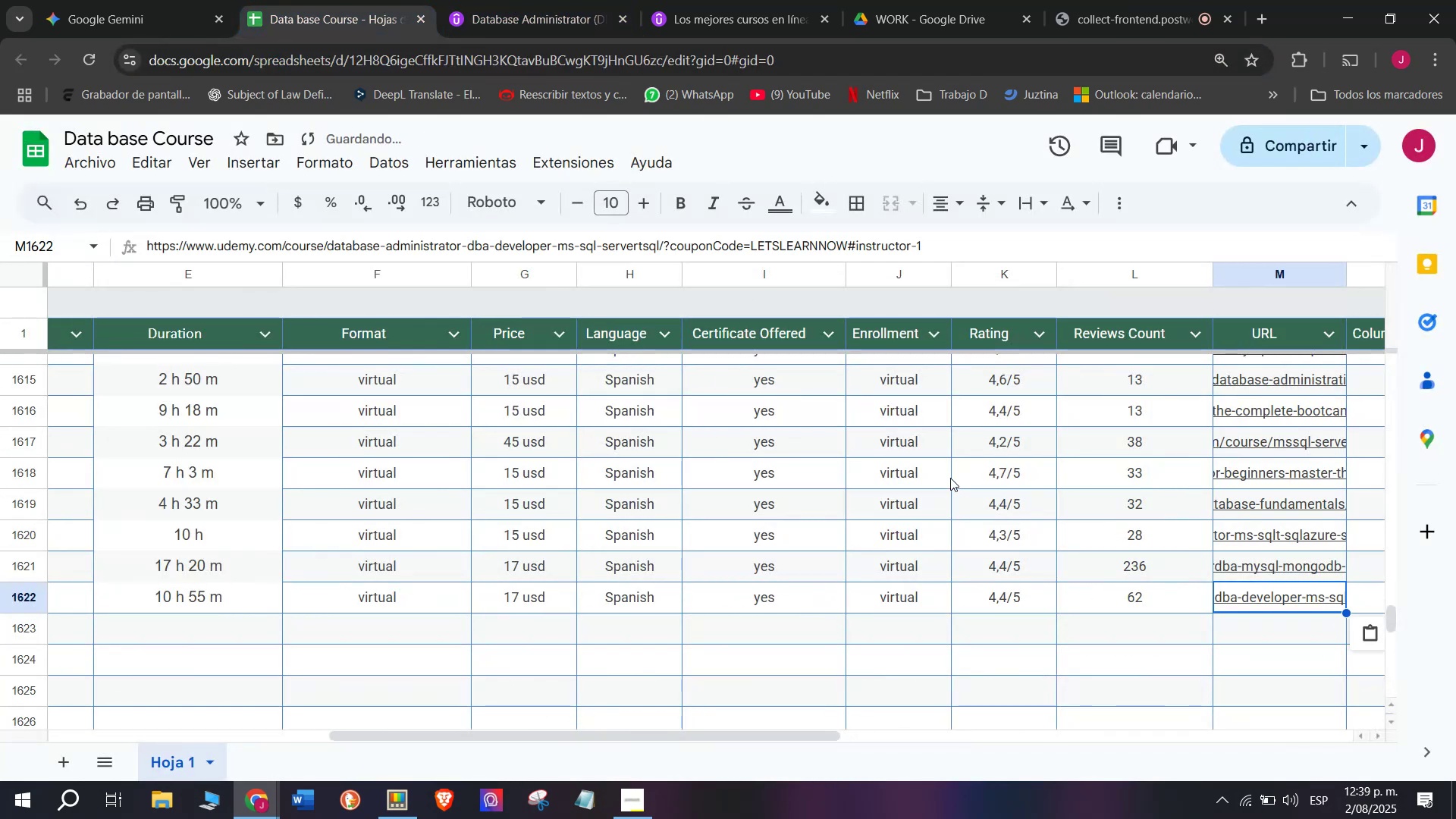 
scroll: coordinate [883, 508], scroll_direction: up, amount: 20.0
 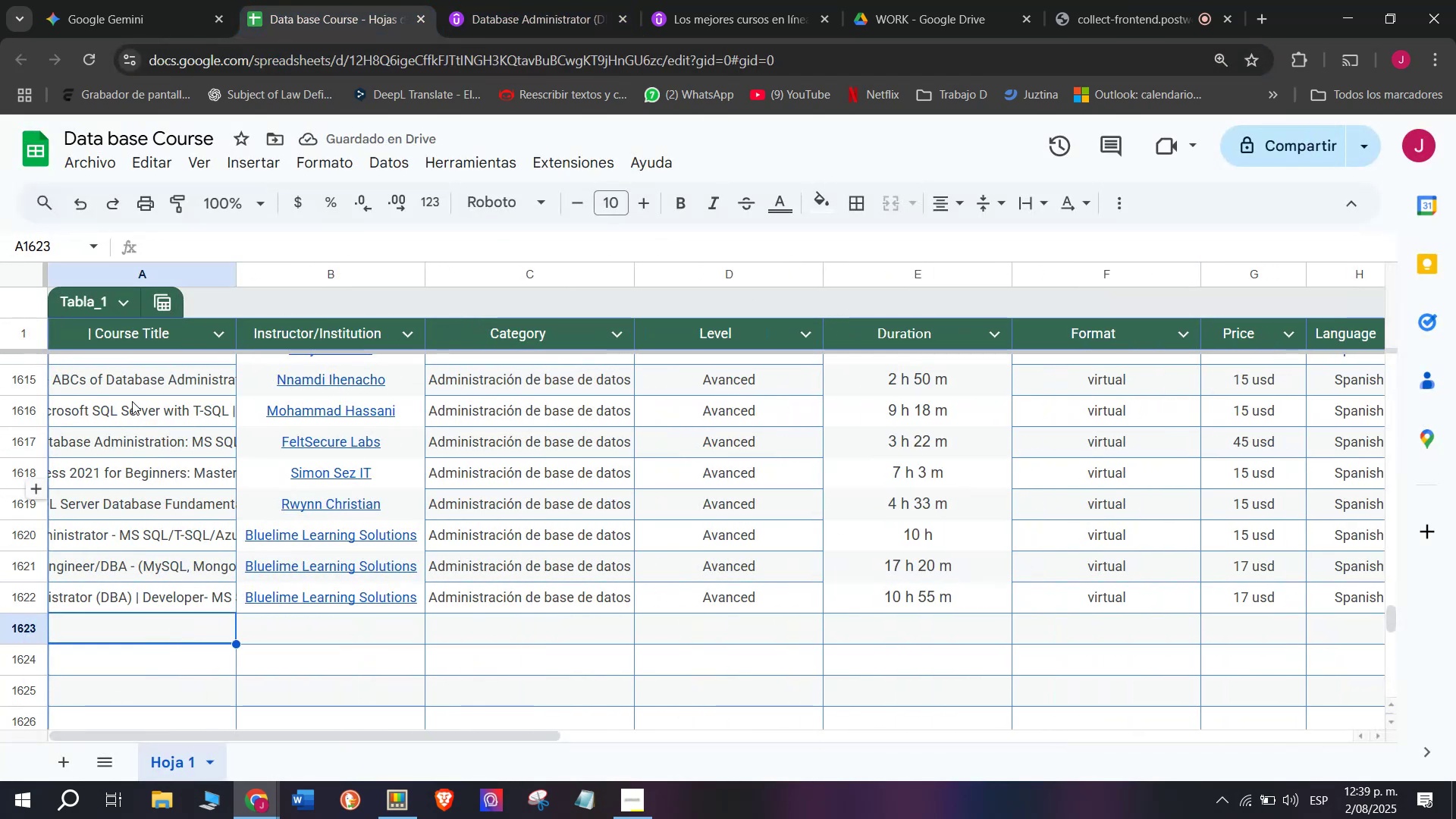 
left_click([522, 0])
 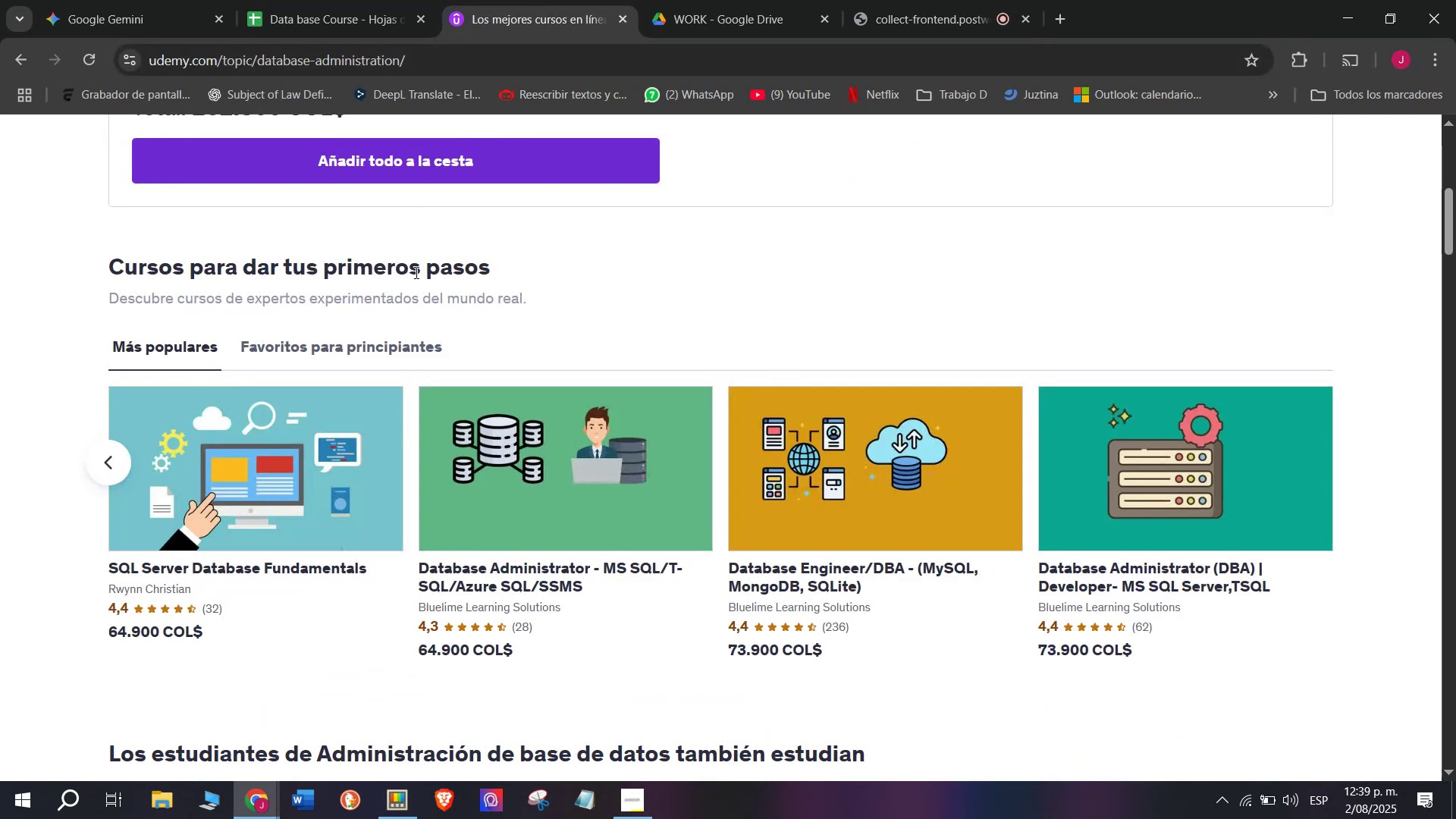 
scroll: coordinate [274, 465], scroll_direction: up, amount: 7.0
 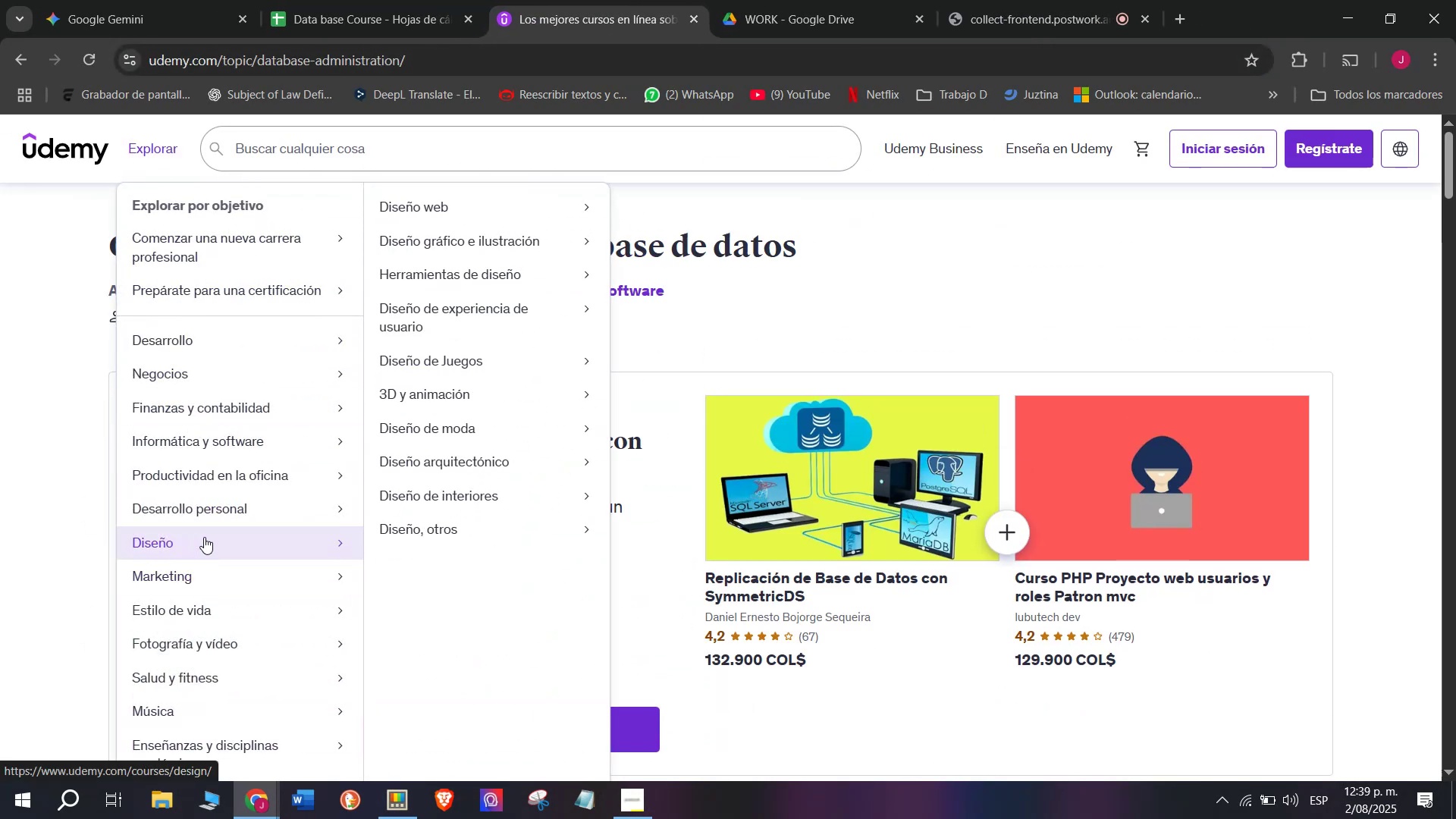 
wait(9.48)
 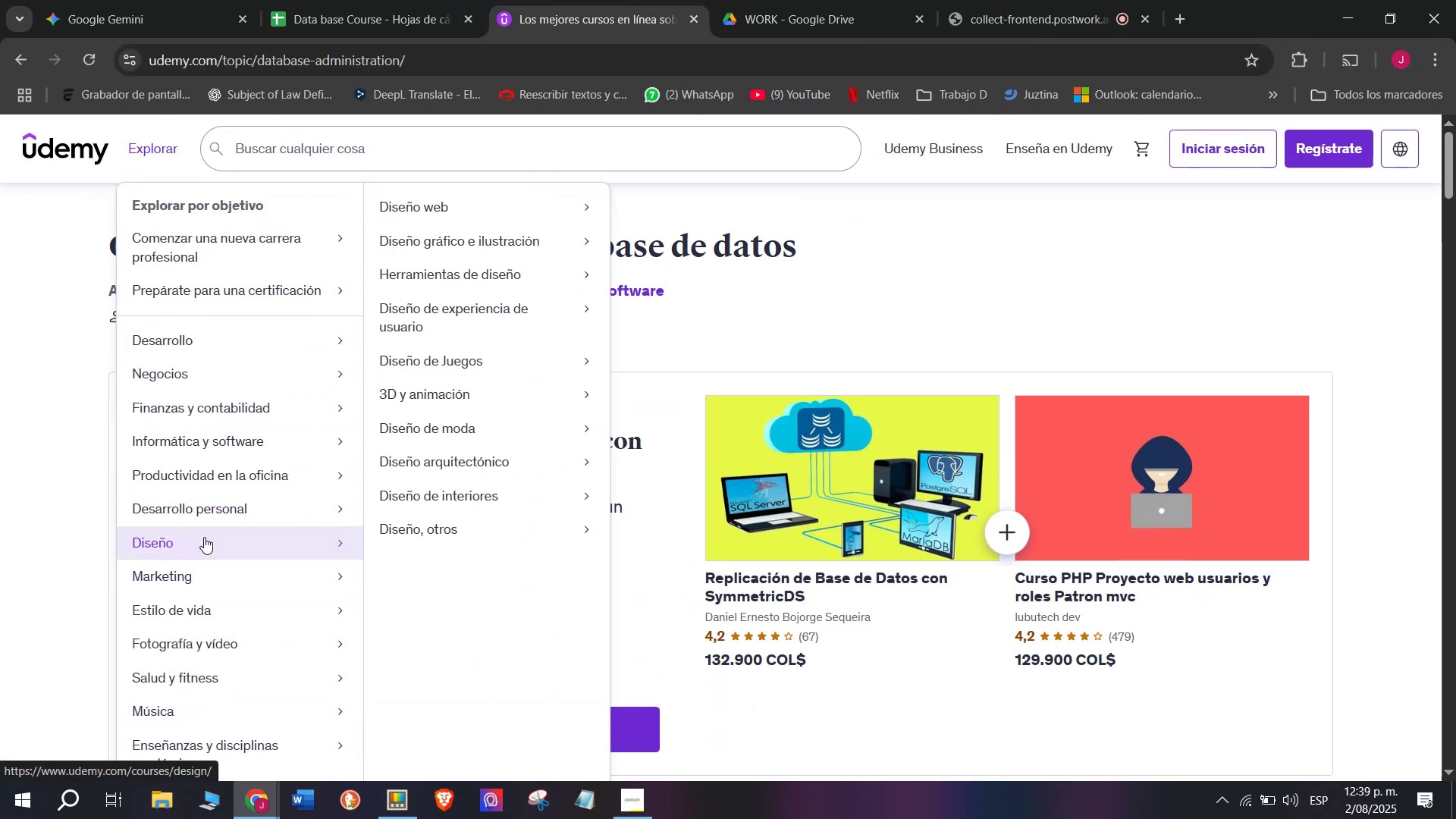 
left_click([682, 383])
 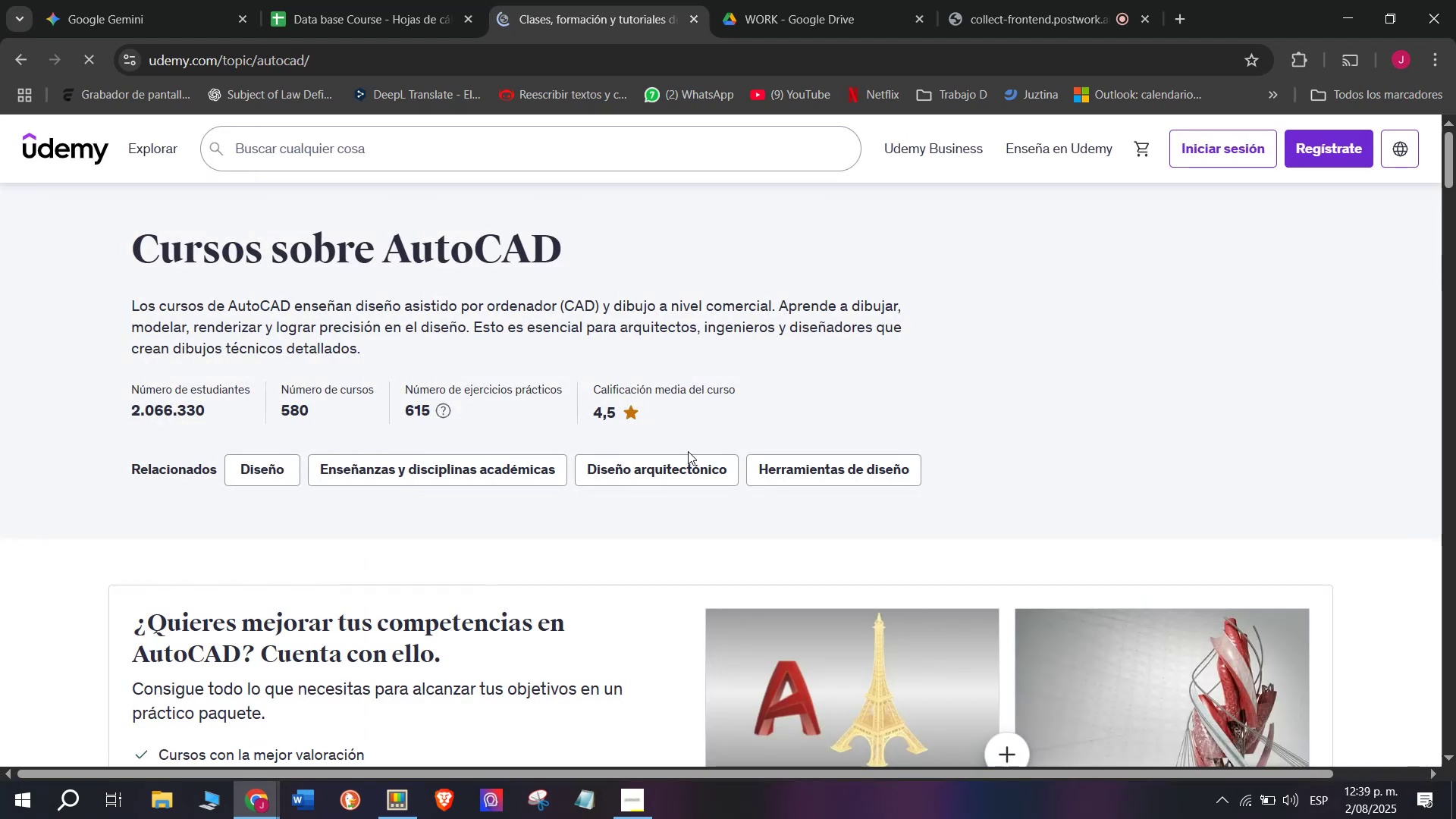 
scroll: coordinate [372, 514], scroll_direction: down, amount: 3.0
 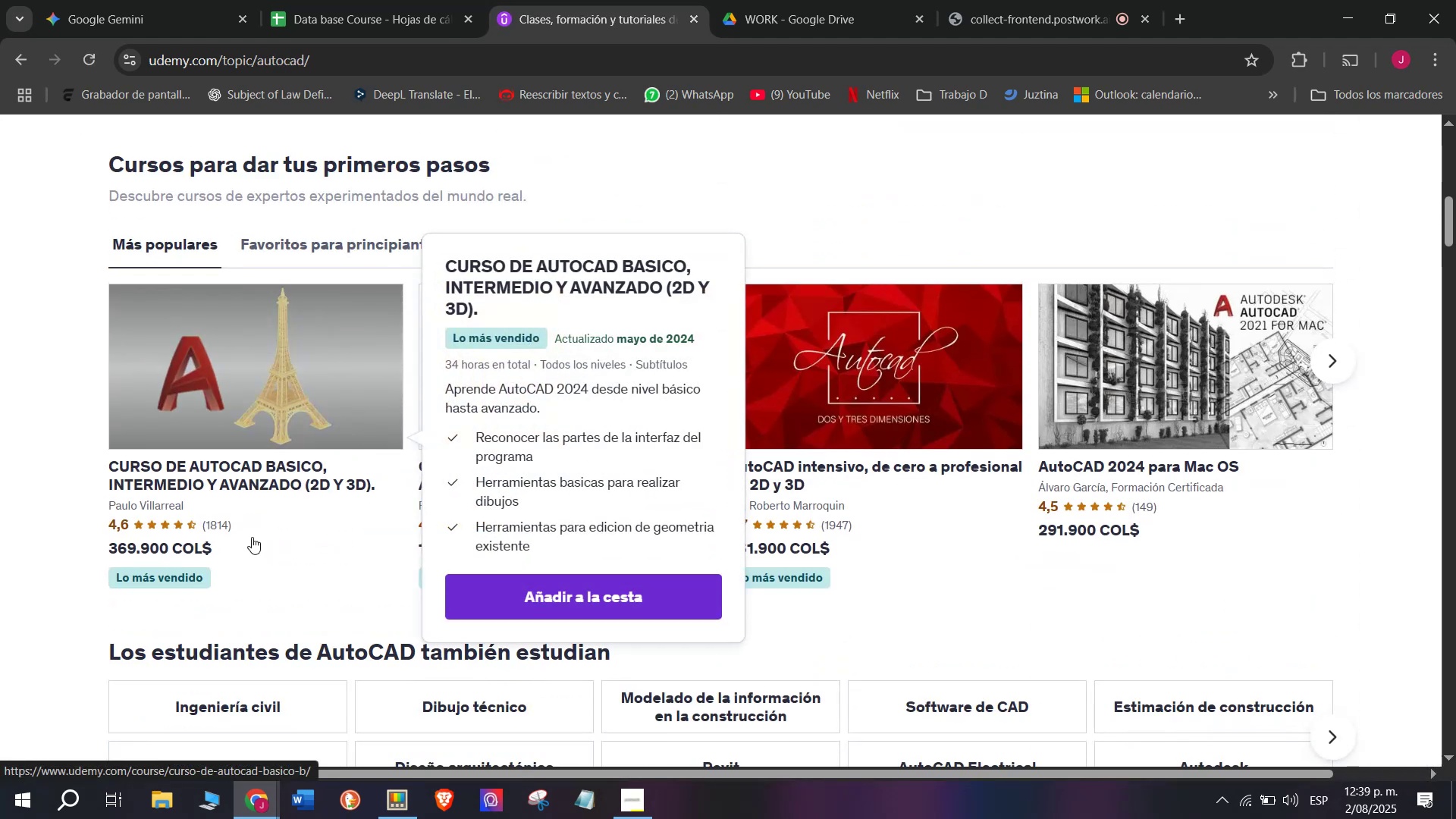 
scroll: coordinate [252, 535], scroll_direction: up, amount: 1.0
 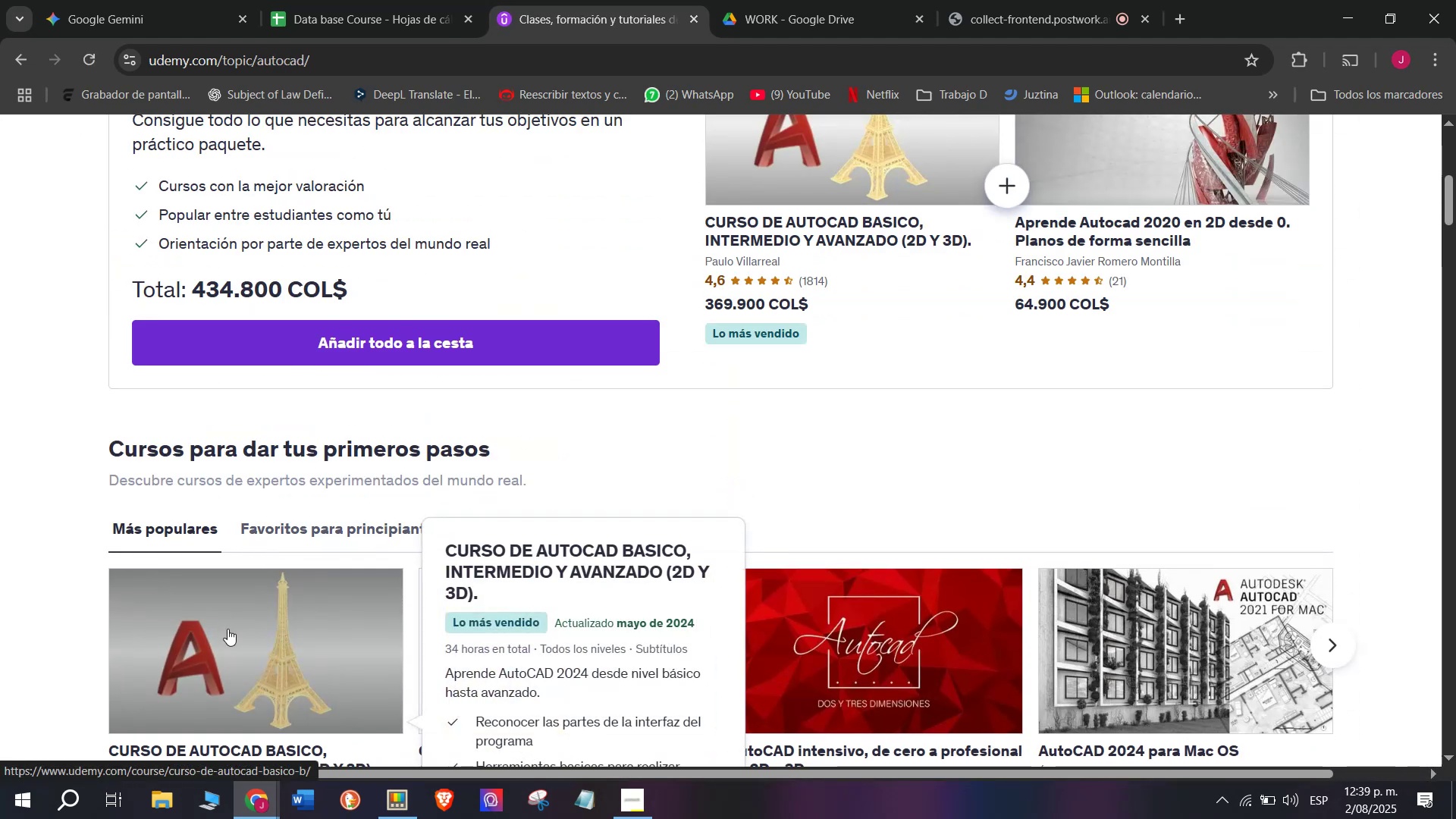 
scroll: coordinate [186, 508], scroll_direction: down, amount: 1.0
 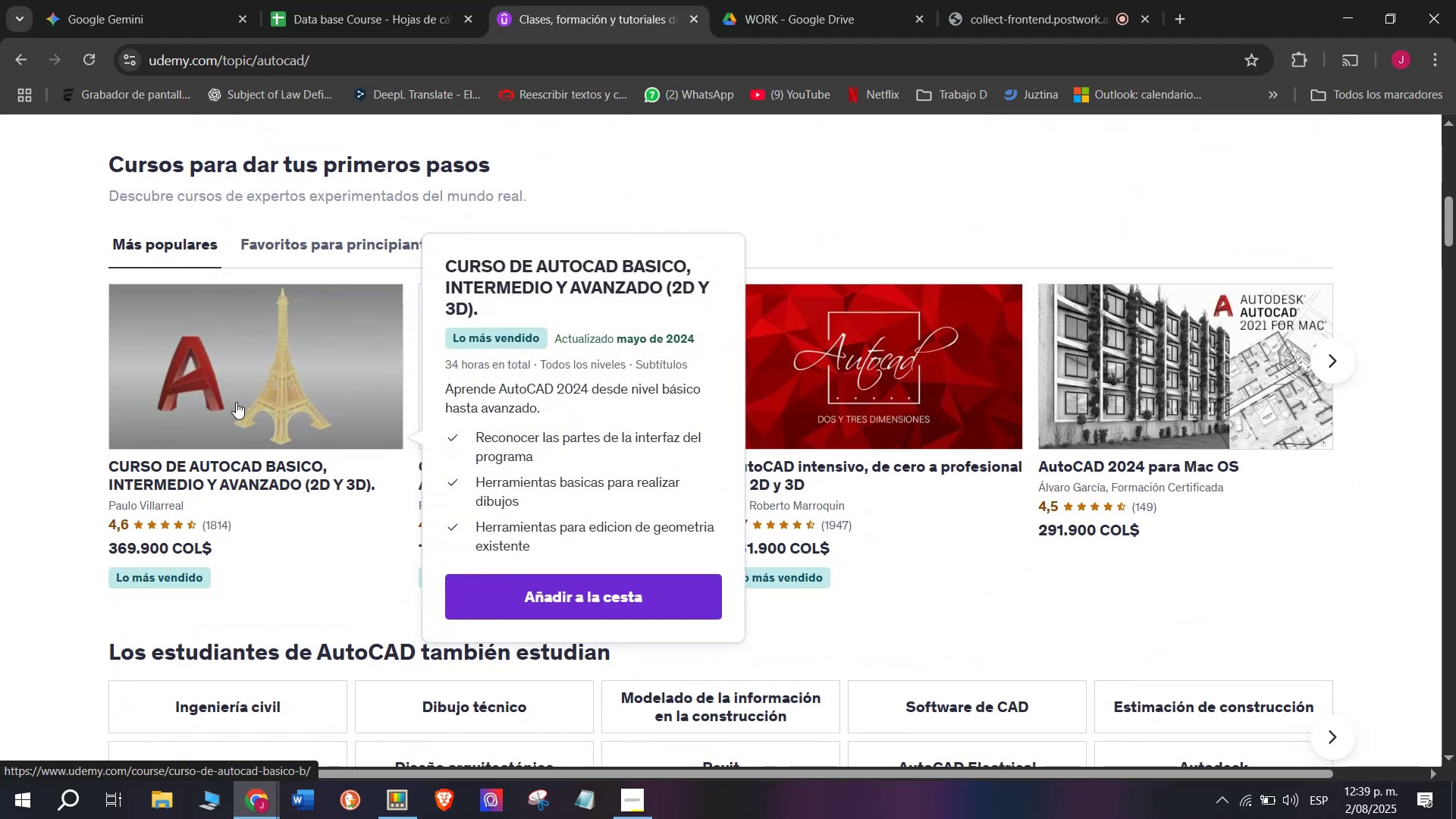 
hold_key(key=ControlLeft, duration=0.37)
 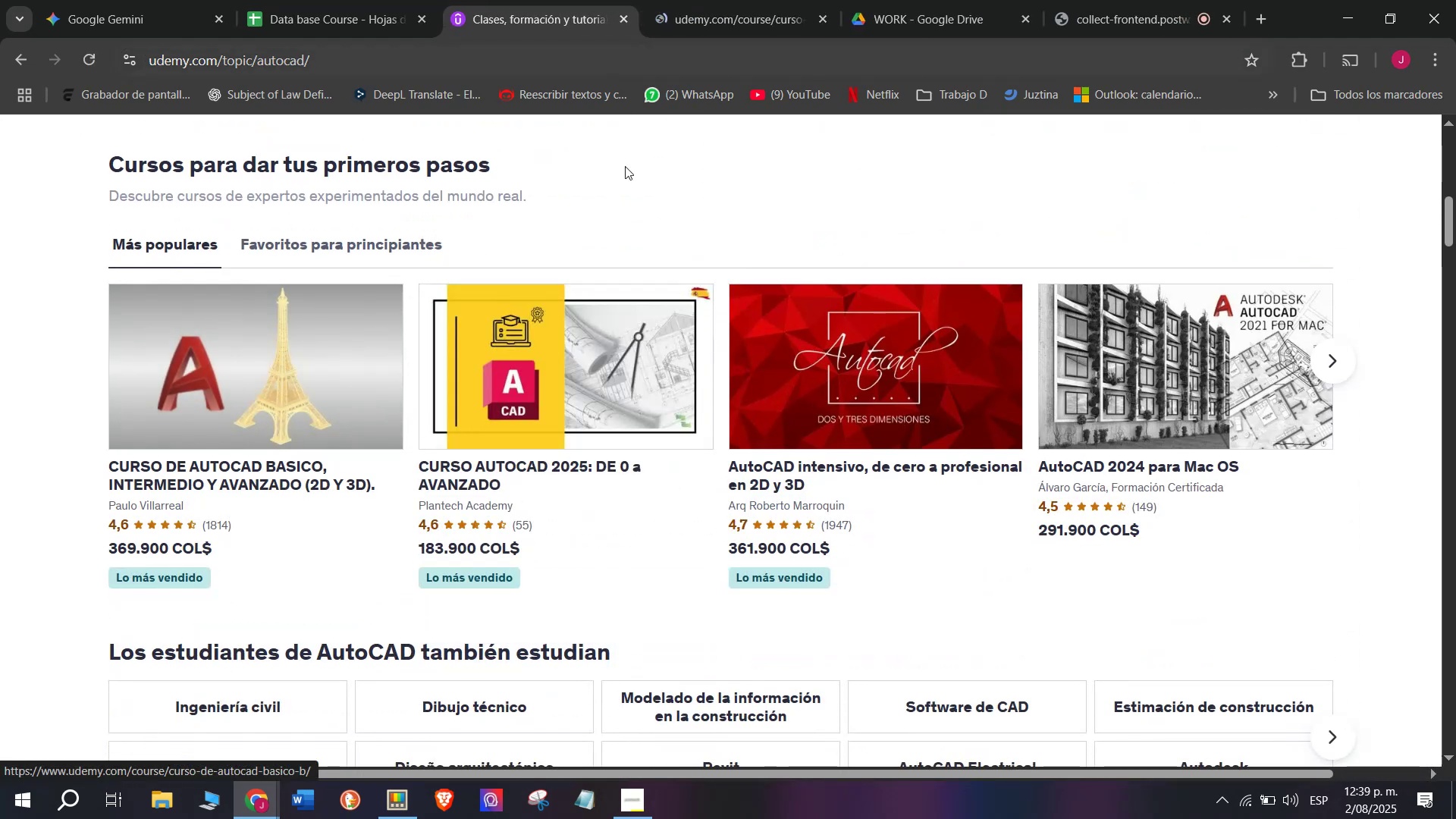 
hold_key(key=ControlLeft, duration=0.34)
left_click([563, 378])
 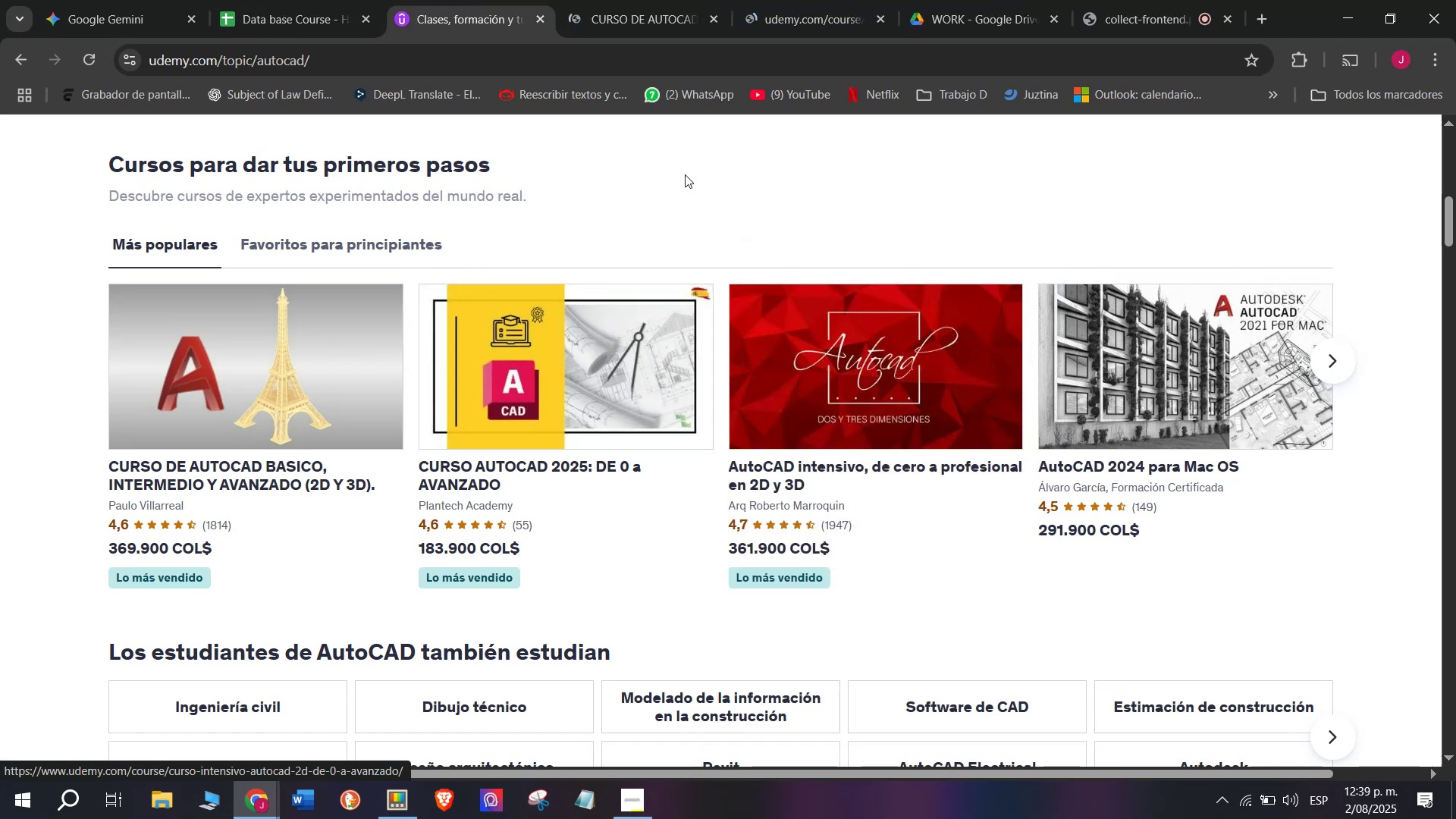 
hold_key(key=ControlLeft, duration=0.41)
left_click([858, 331])
 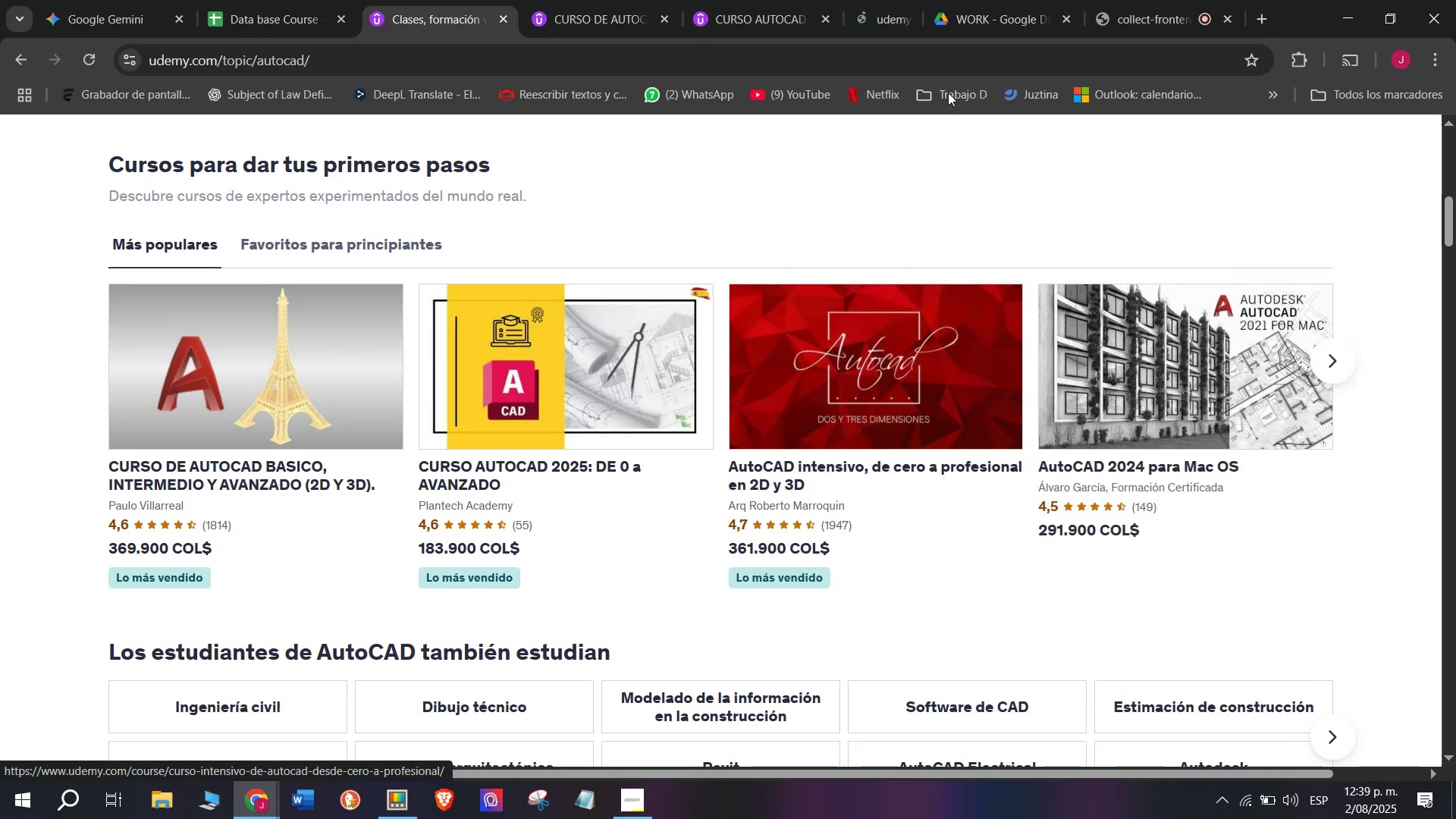 
hold_key(key=ControlLeft, duration=0.41)
 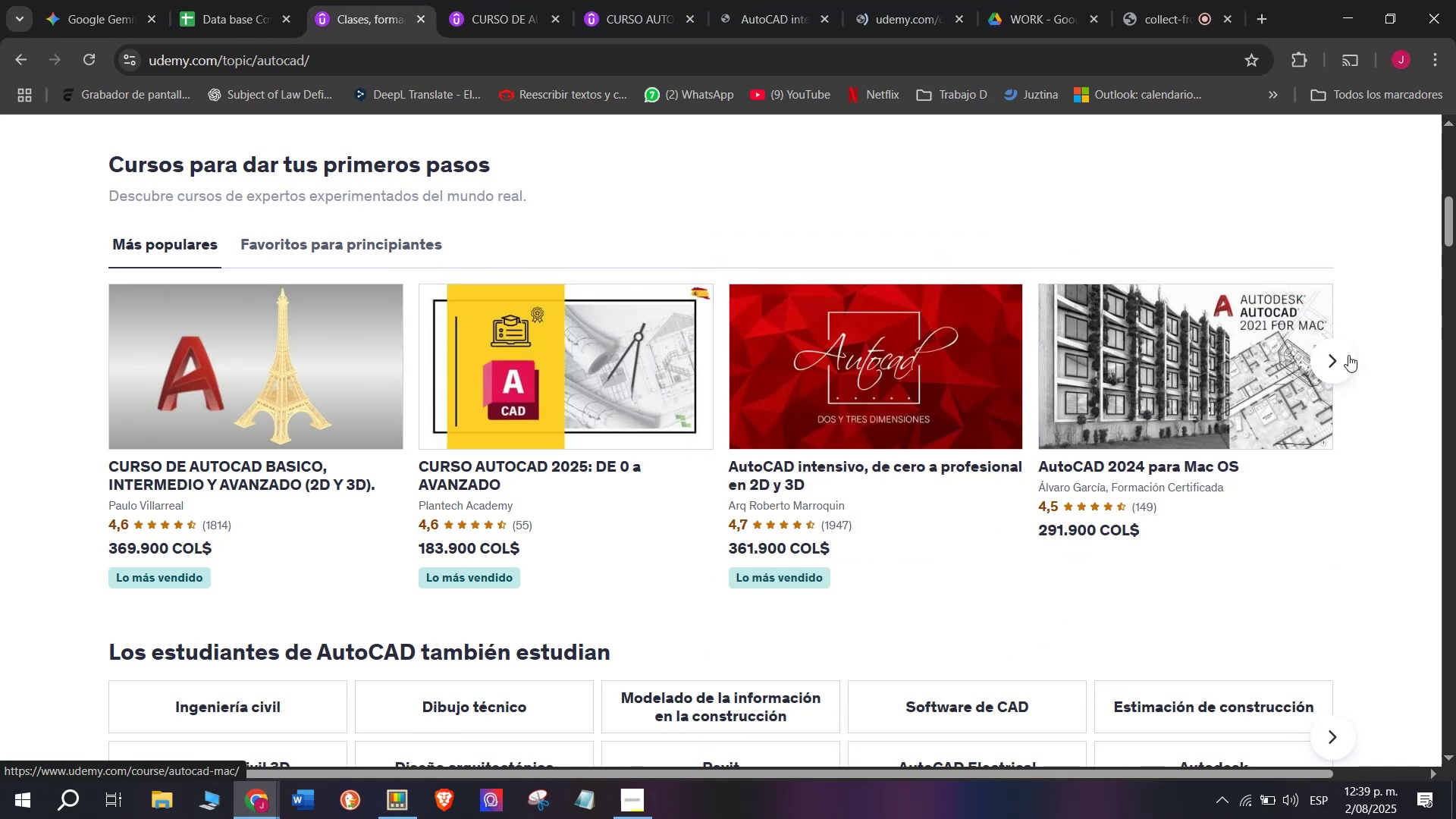 
left_click([1341, 358])
 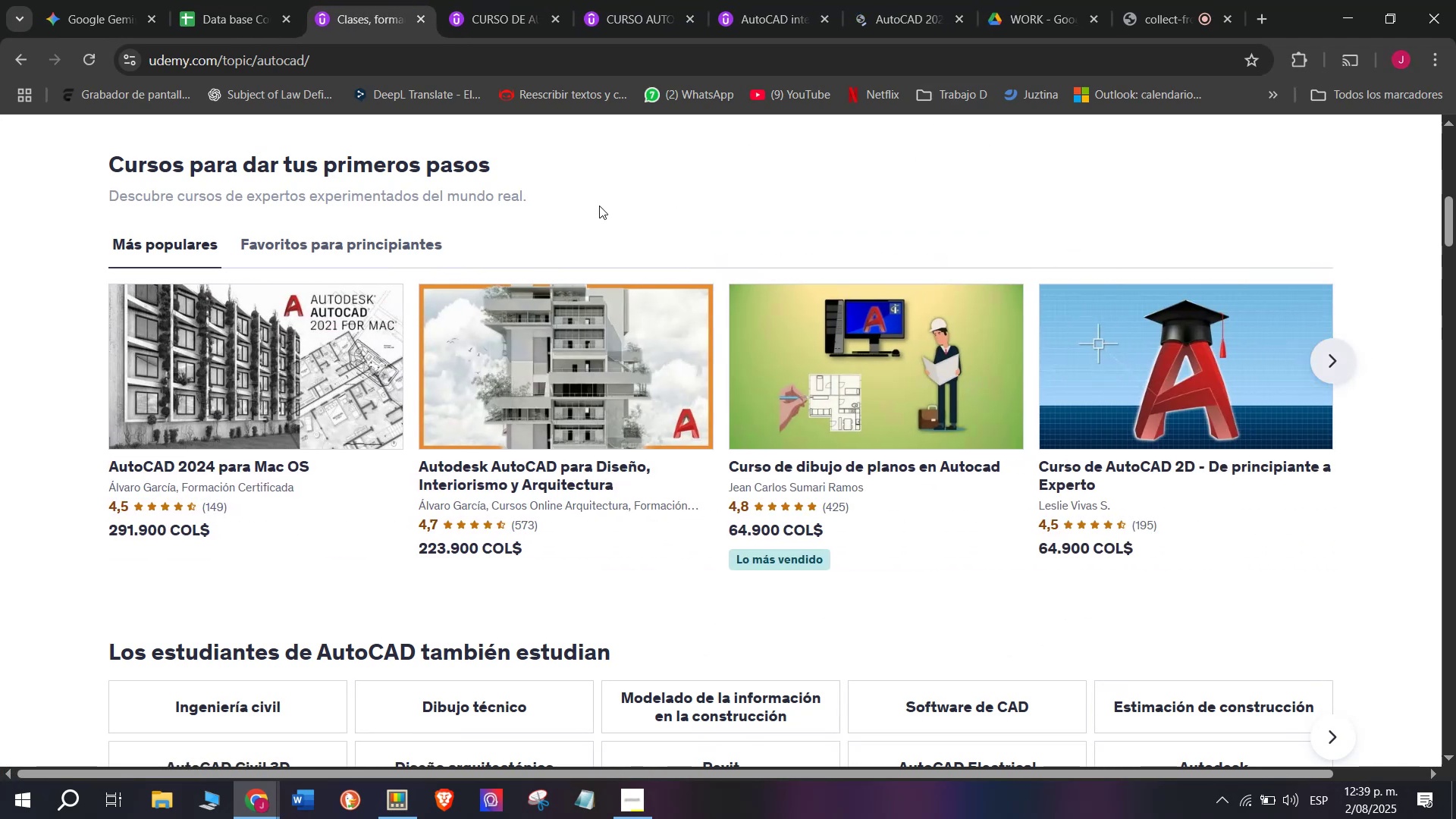 
hold_key(key=ControlLeft, duration=0.39)
left_click([566, 366])
 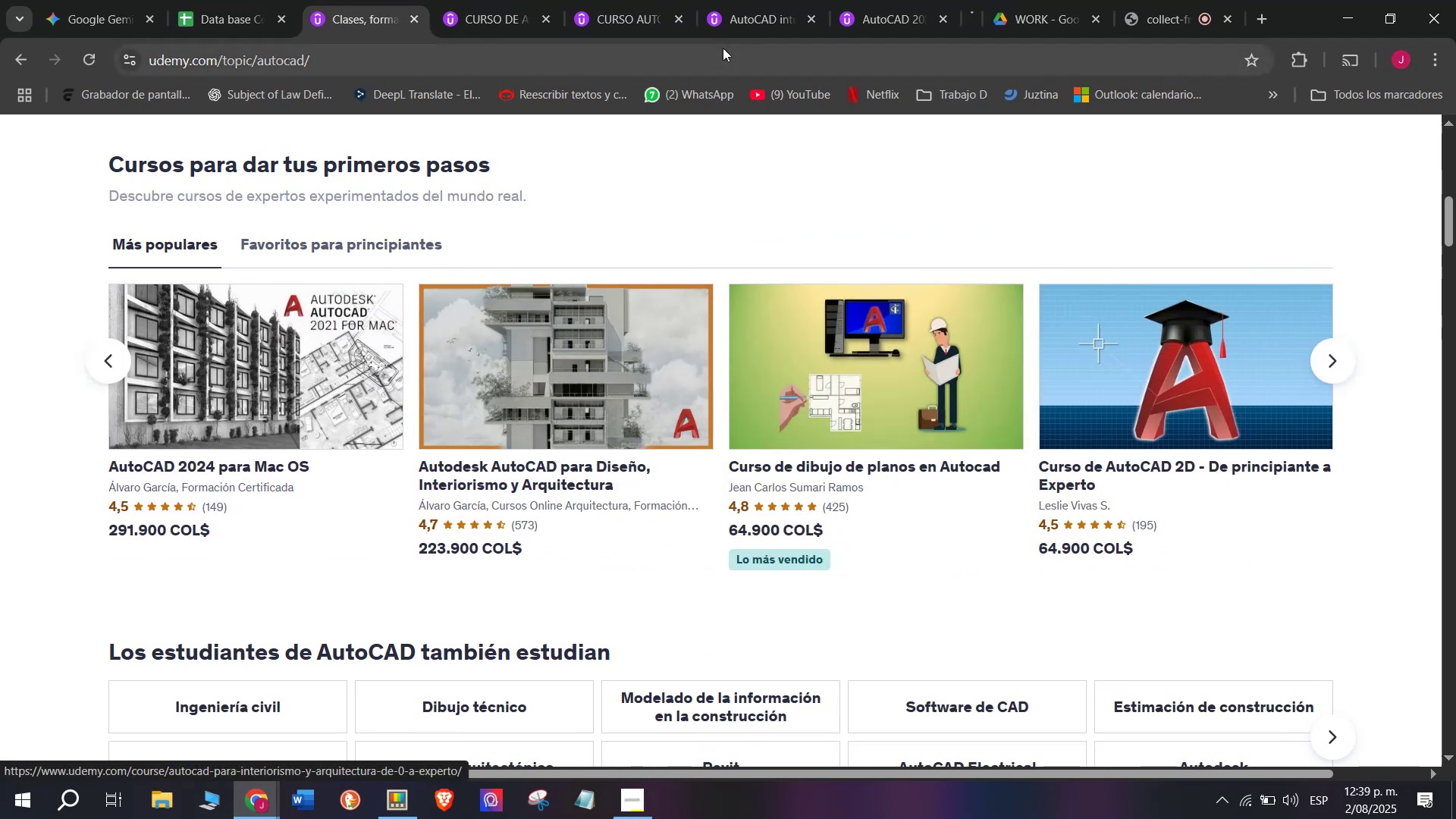 
hold_key(key=ControlLeft, duration=0.42)
left_click([829, 374])
 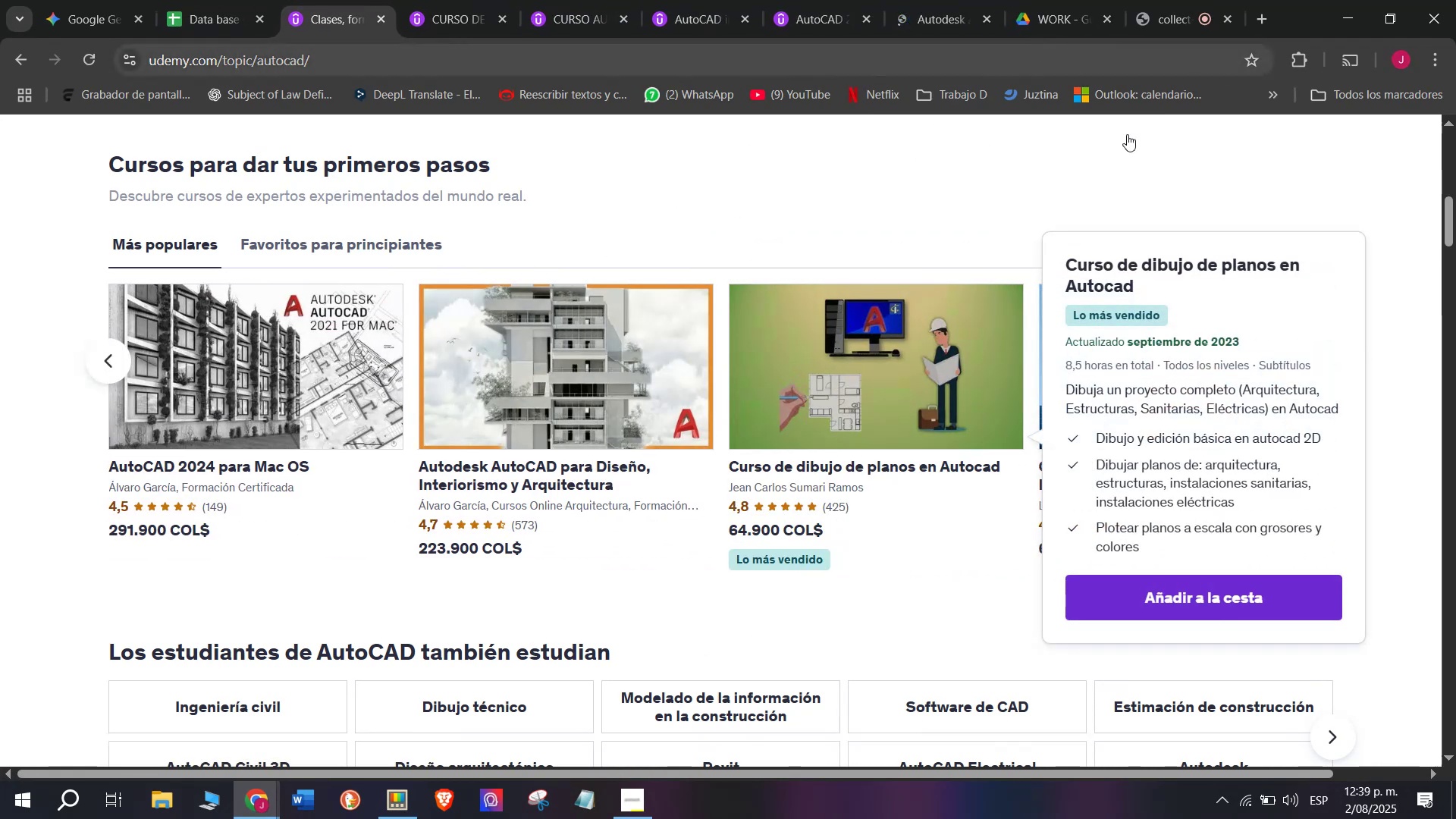 
hold_key(key=ControlLeft, duration=0.38)
left_click([1174, 361])
 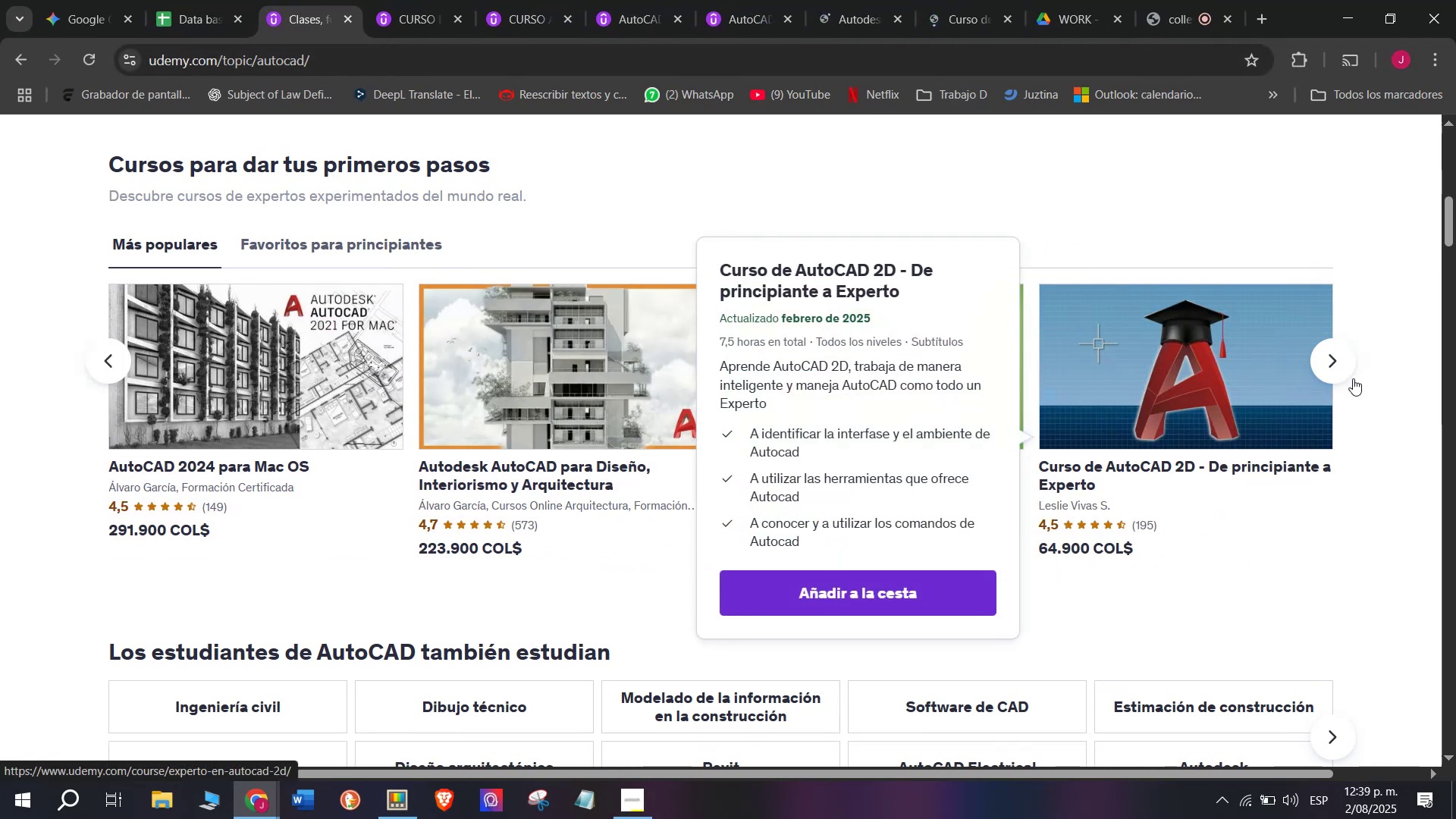 
left_click([1342, 359])
 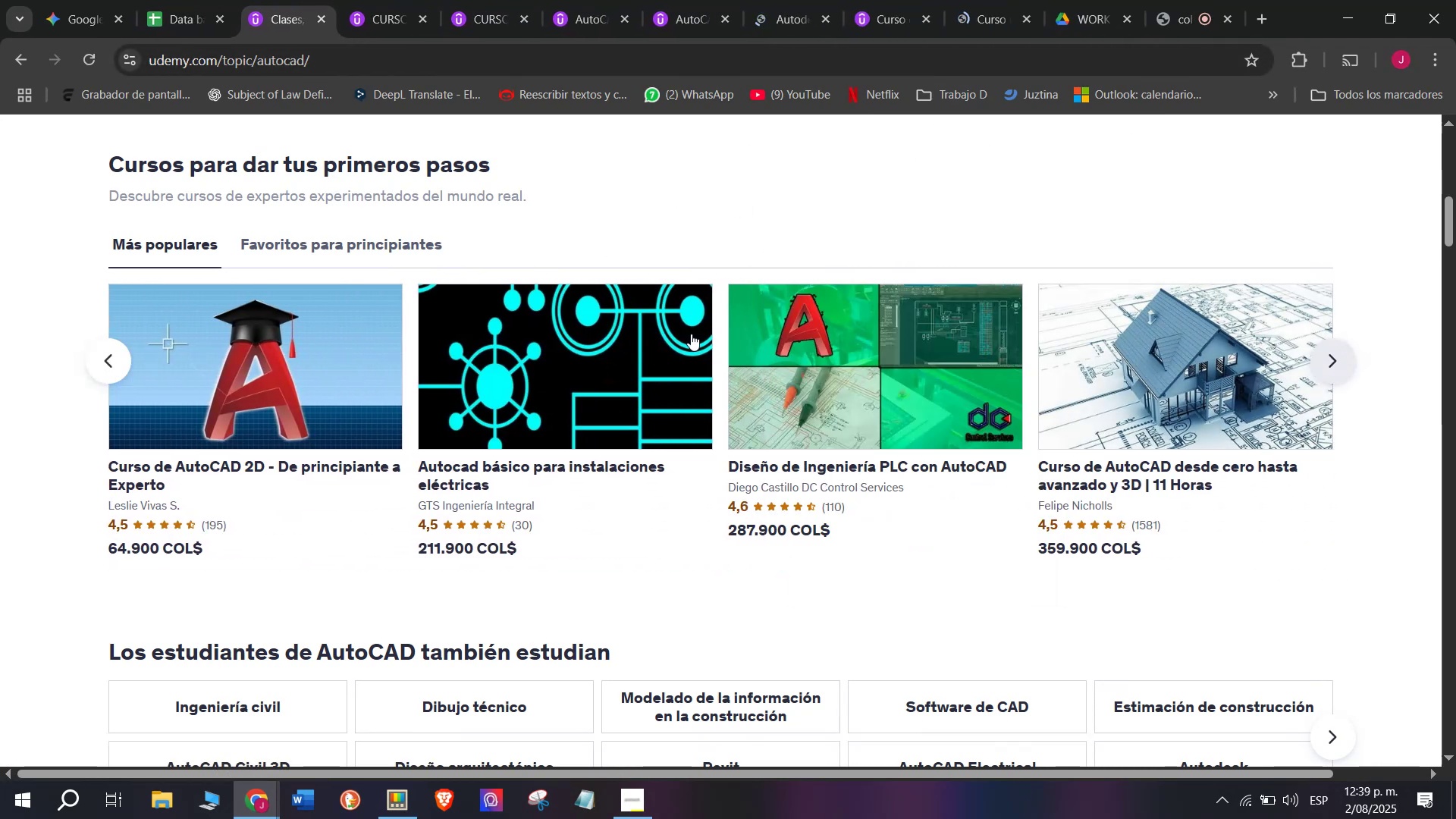 
hold_key(key=ControlLeft, duration=0.35)
left_click([561, 438])
 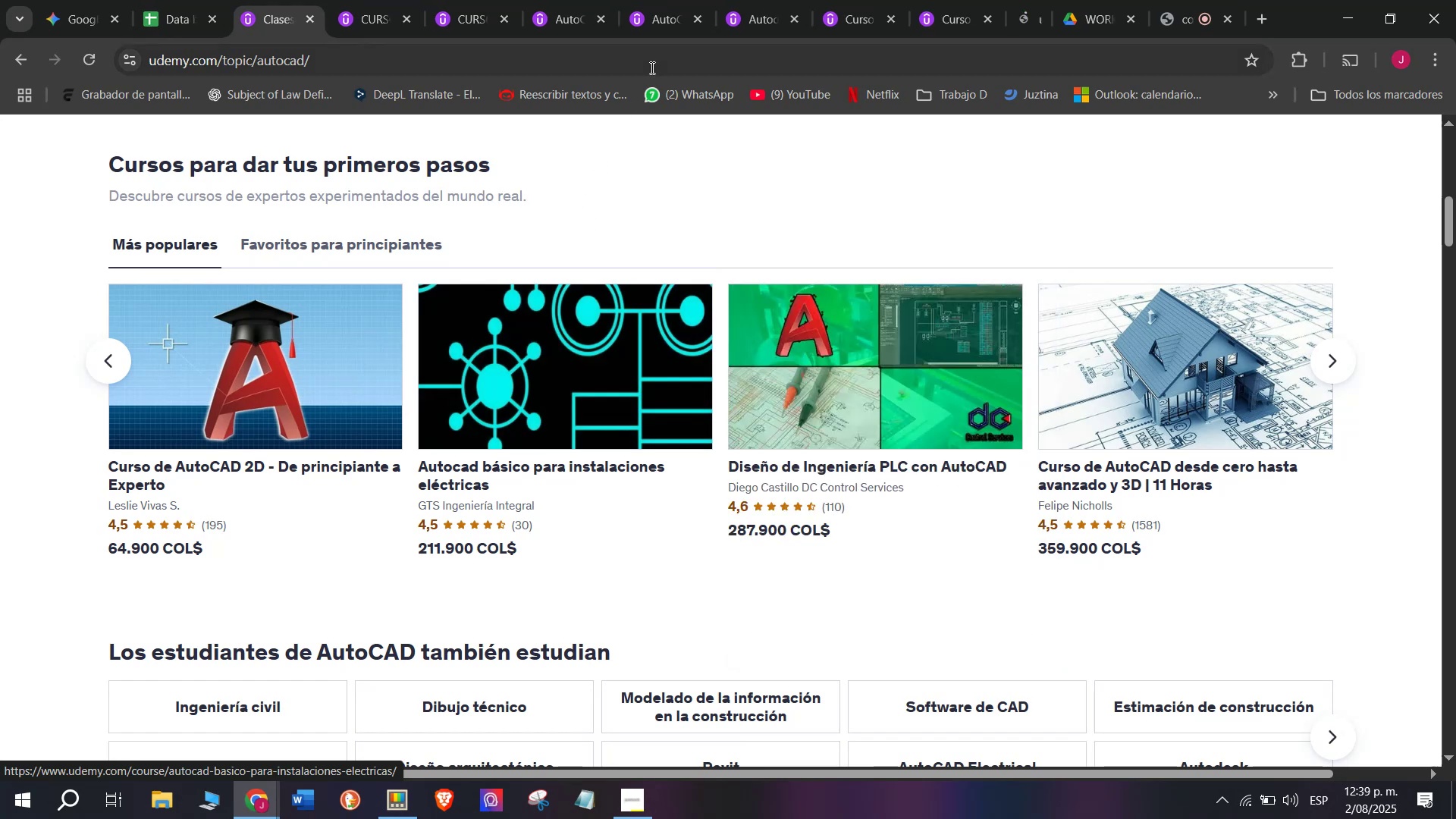 
hold_key(key=ControlLeft, duration=0.43)
left_click([807, 389])
 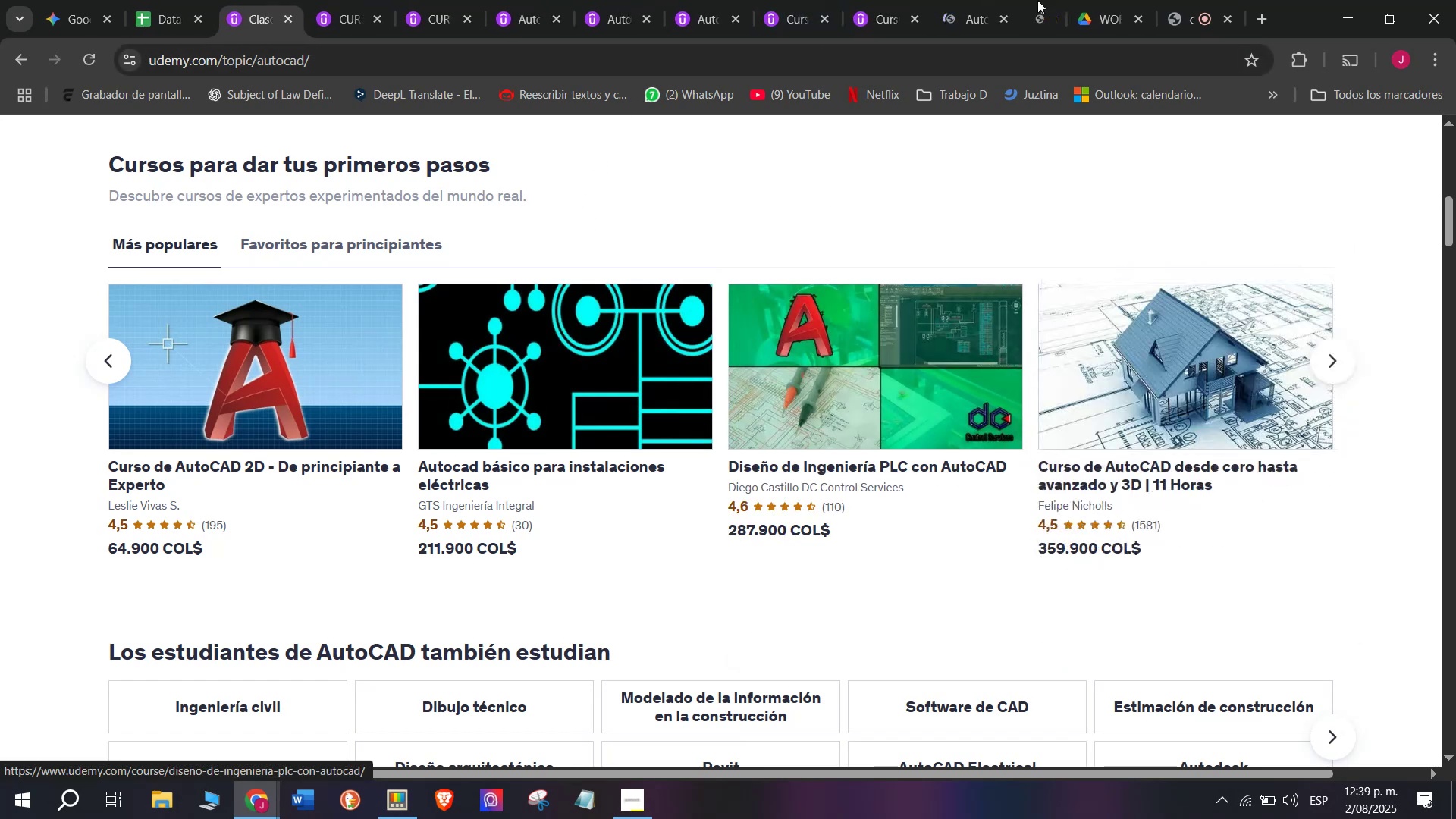 
hold_key(key=ControlLeft, duration=0.34)
left_click([1159, 361])
 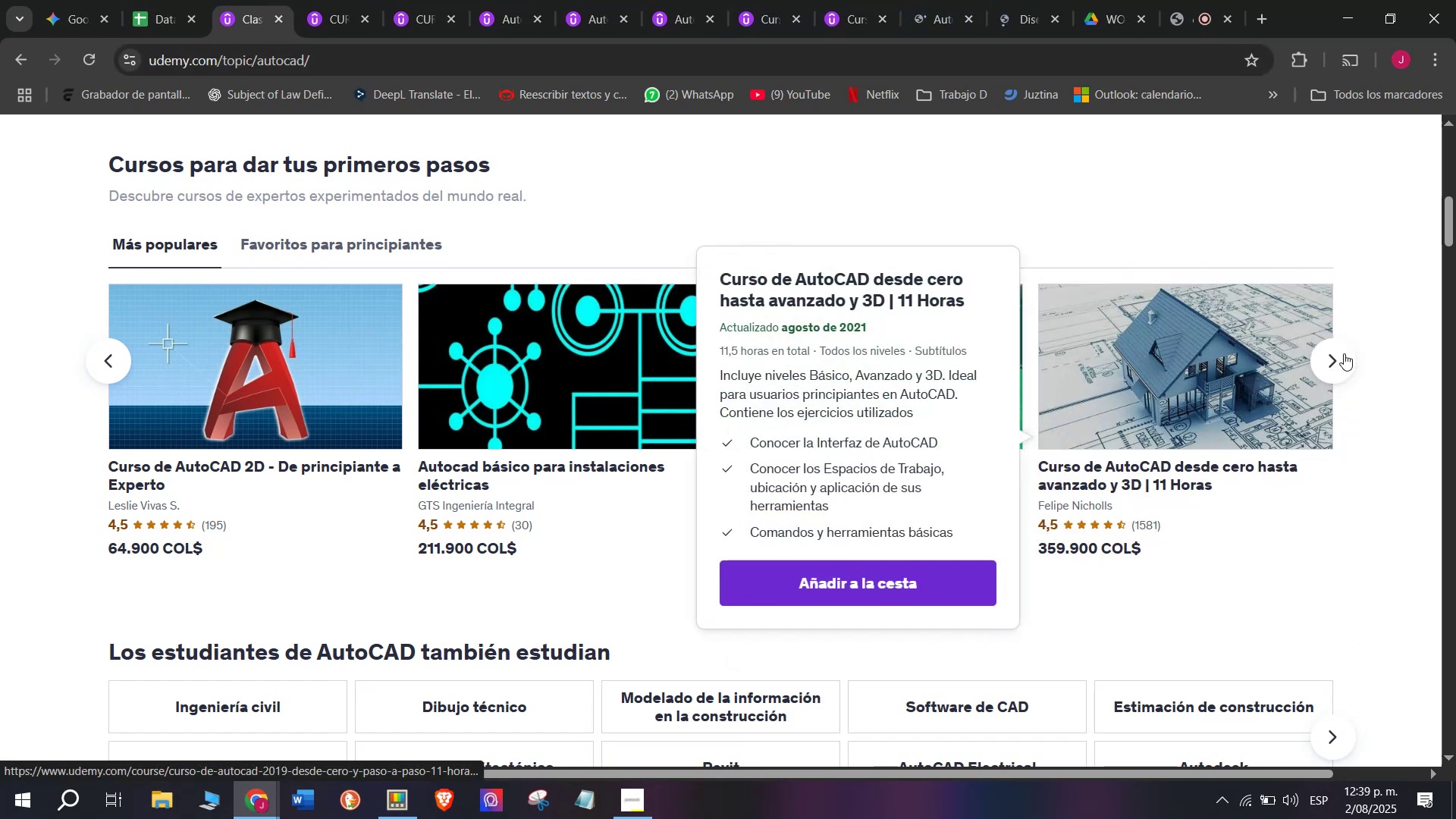 
left_click([1345, 356])
 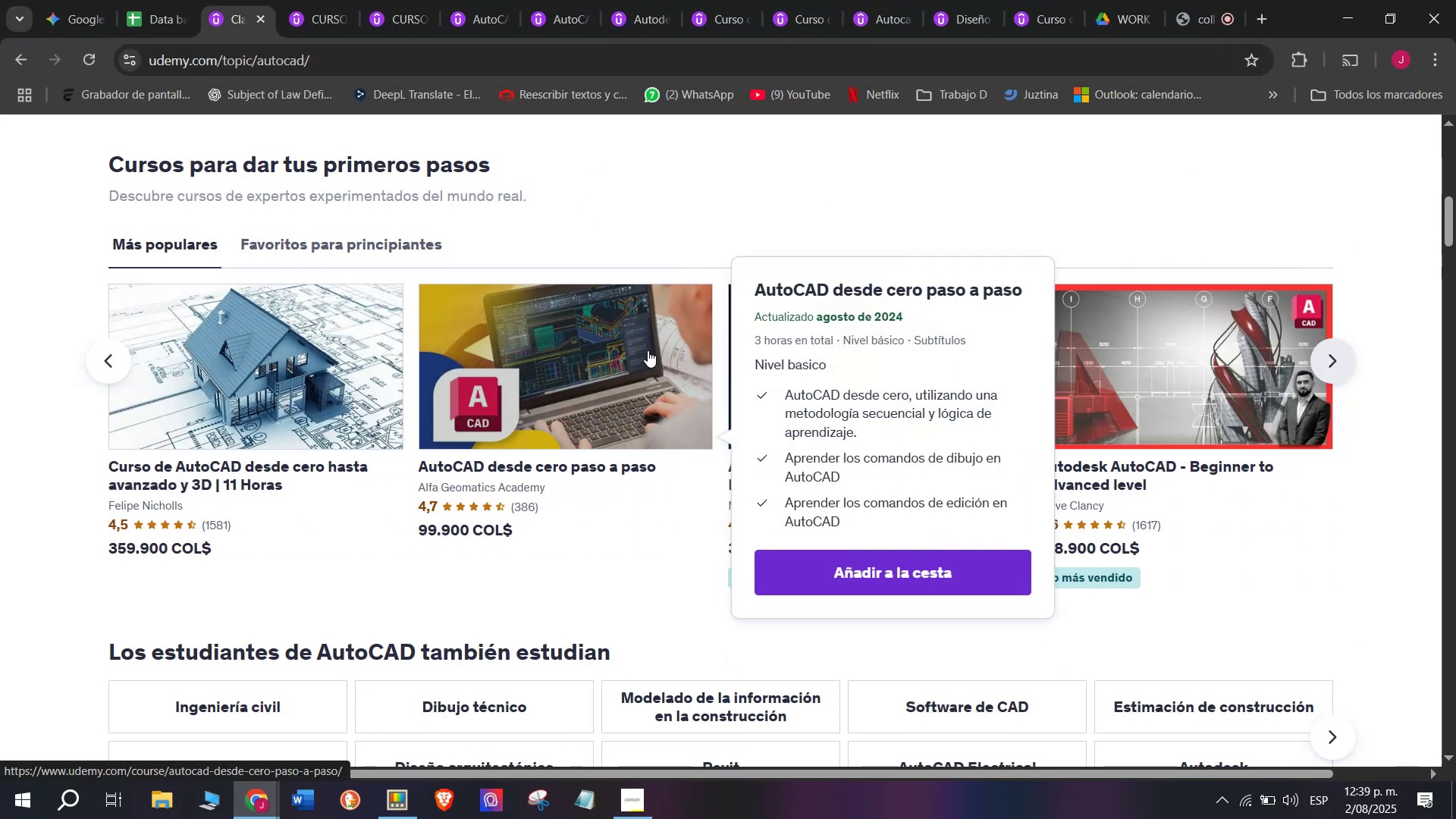 
wait(6.24)
 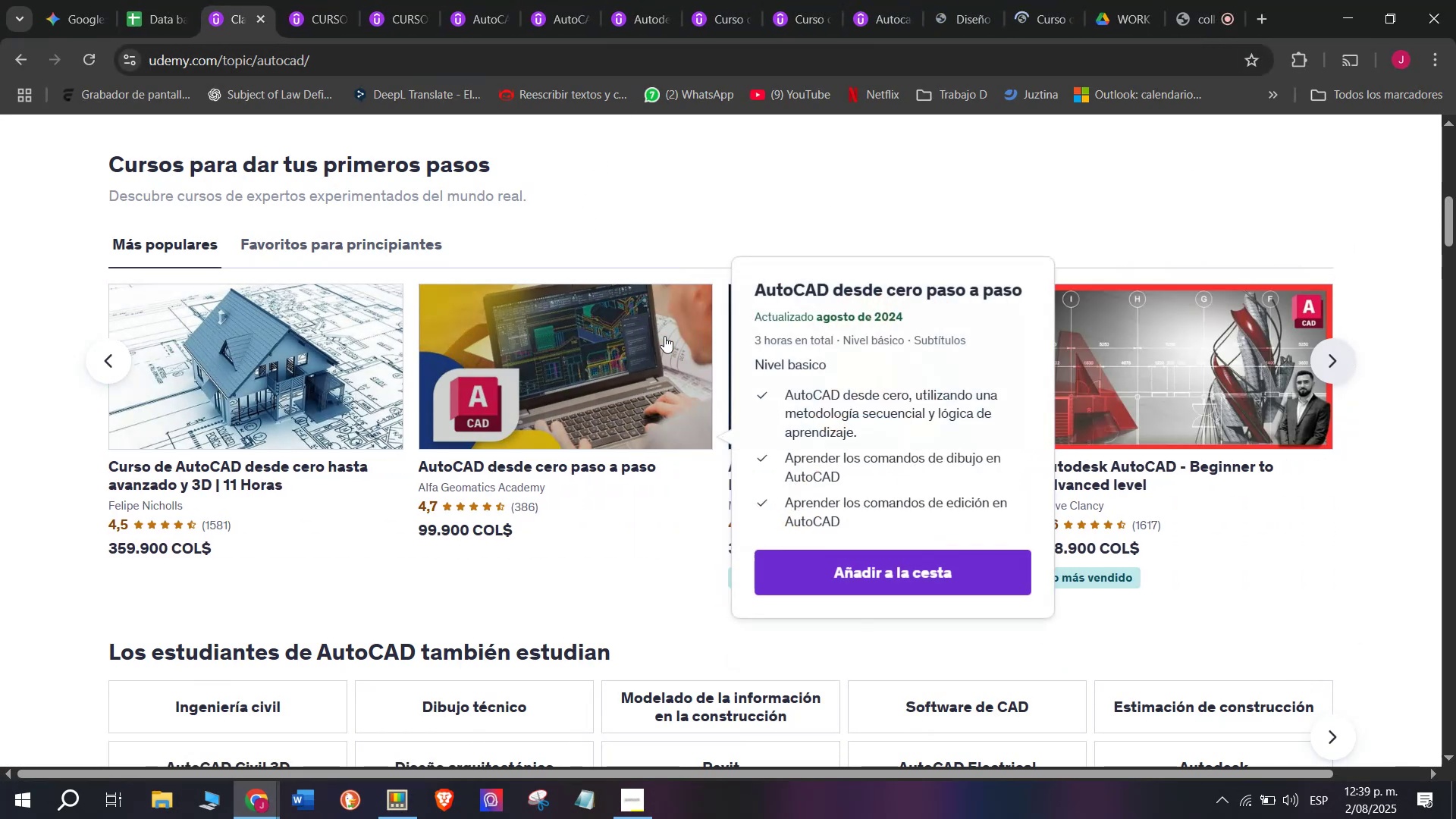 
hold_key(key=ControlLeft, duration=0.33)
left_click([832, 336])
 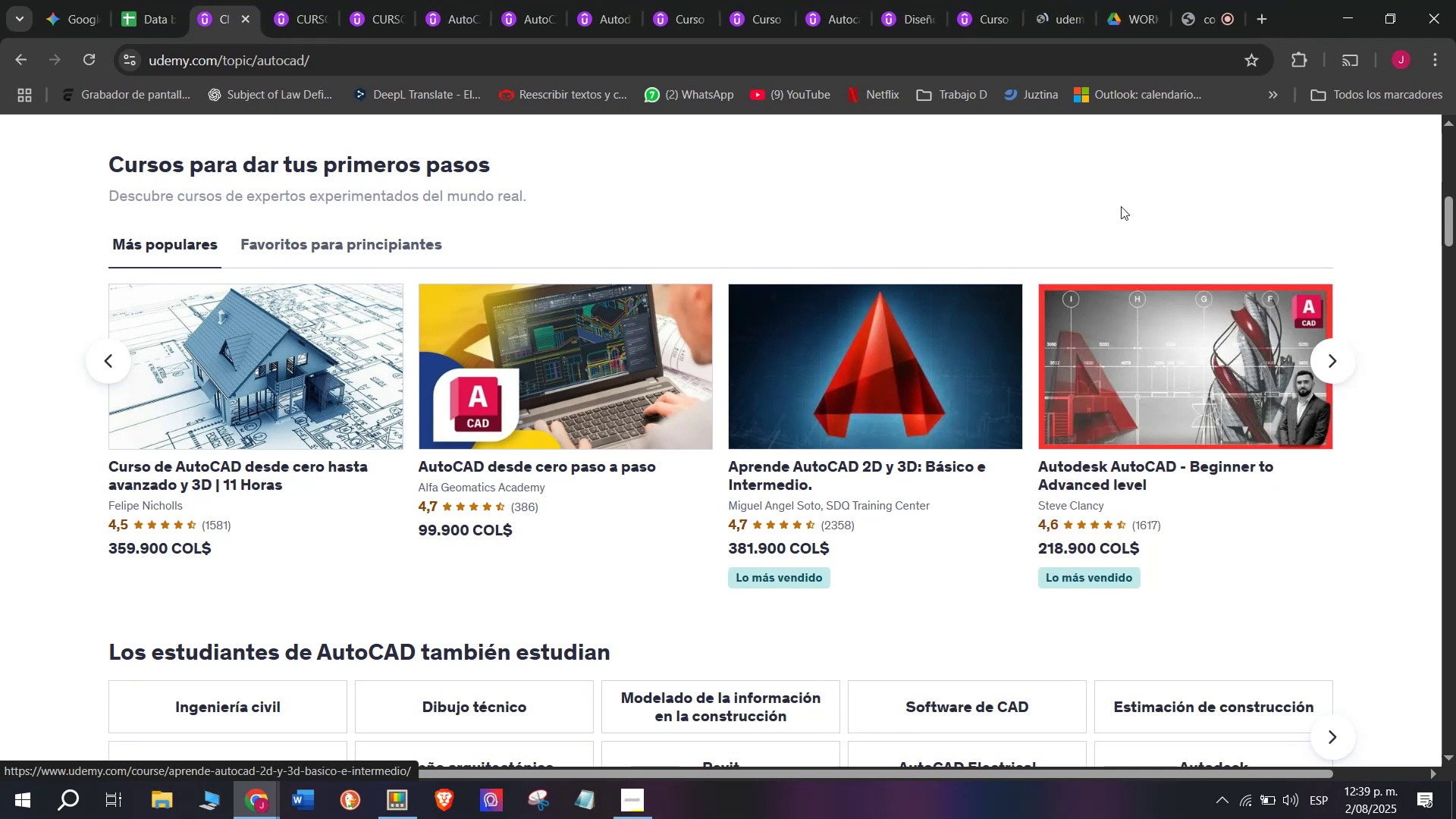 
hold_key(key=ControlLeft, duration=0.38)
left_click([1213, 389])
 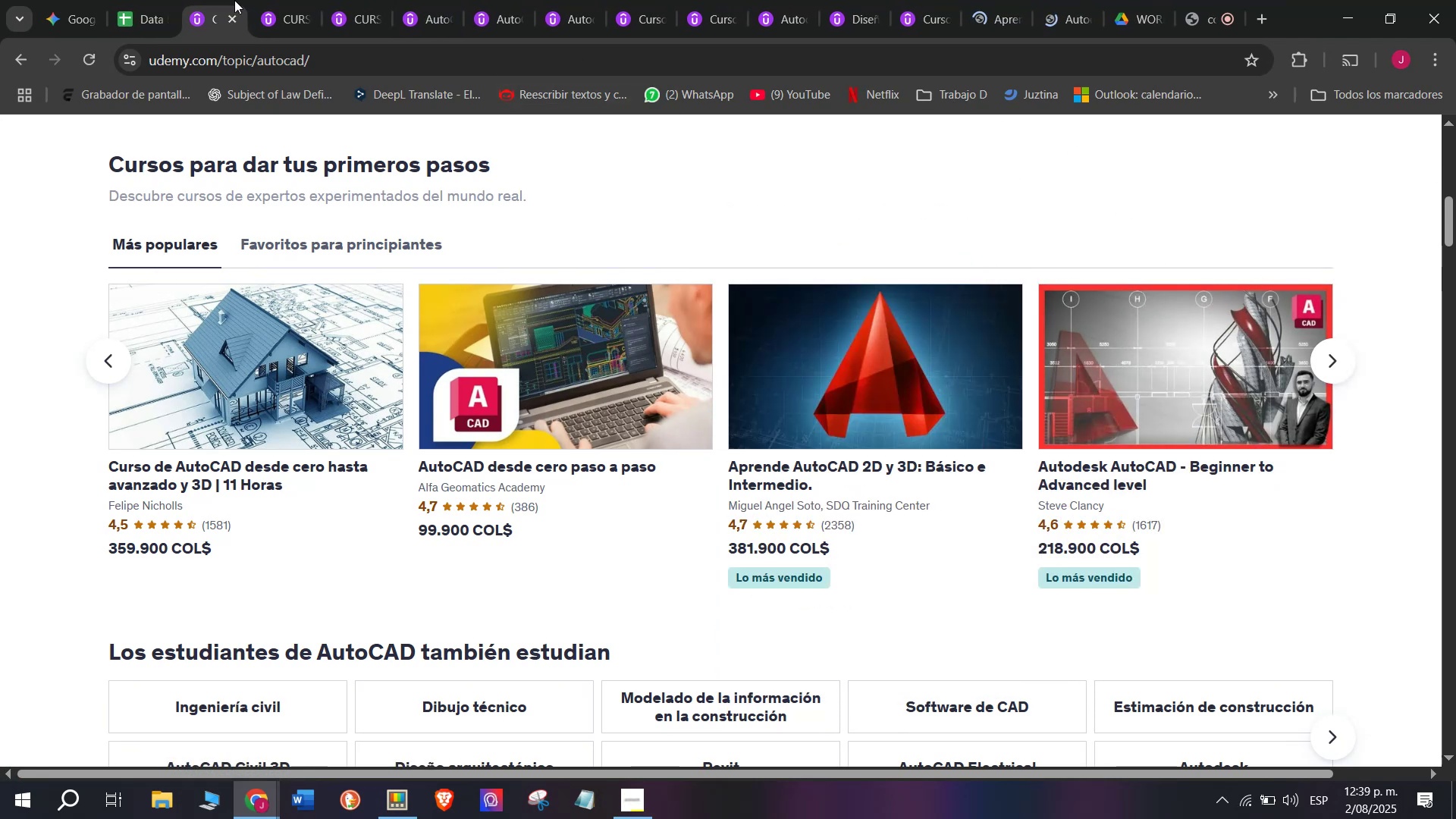 
left_click_drag(start_coordinate=[193, 0], to_coordinate=[1038, 0])
 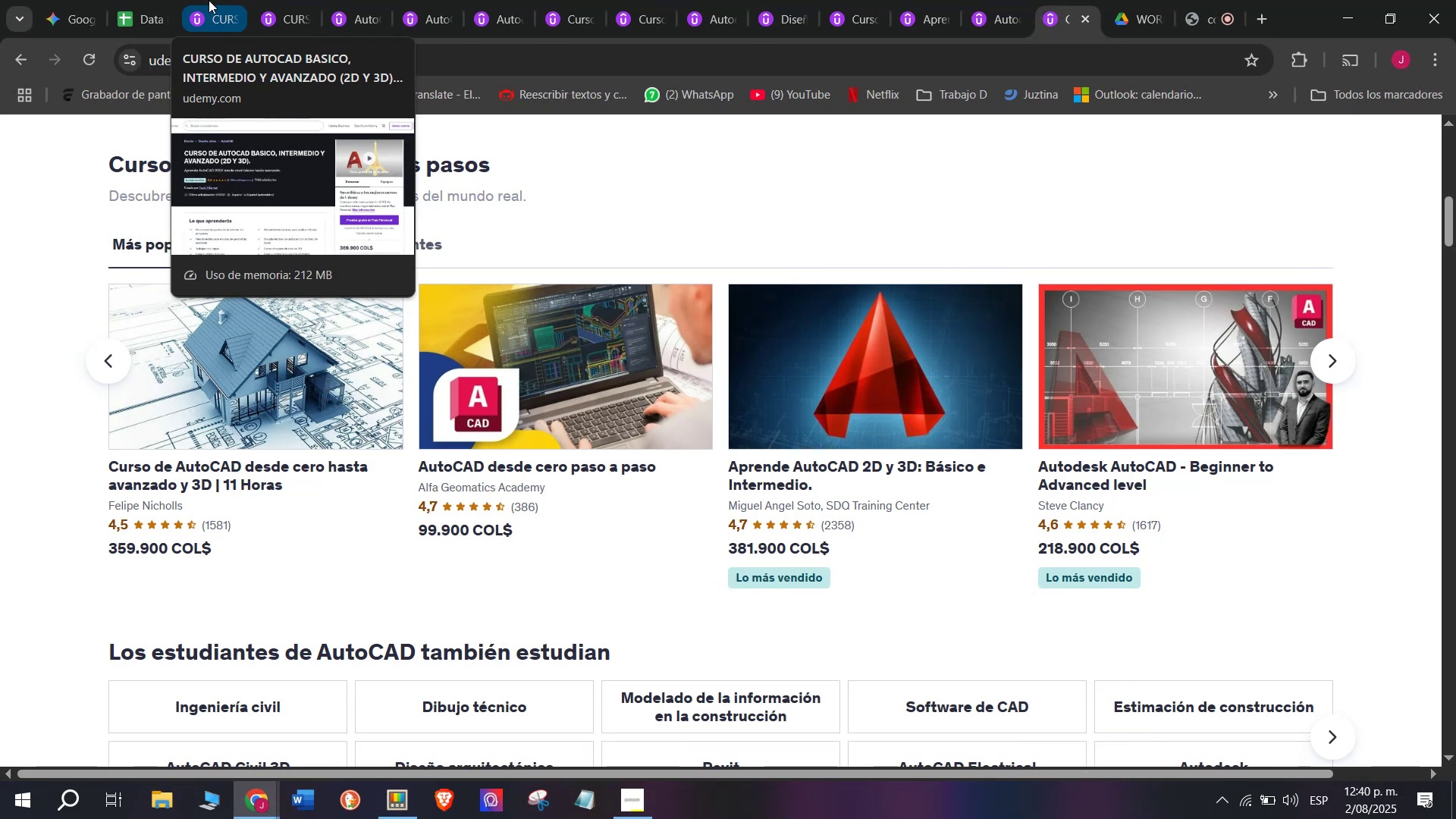 
wait(16.97)
 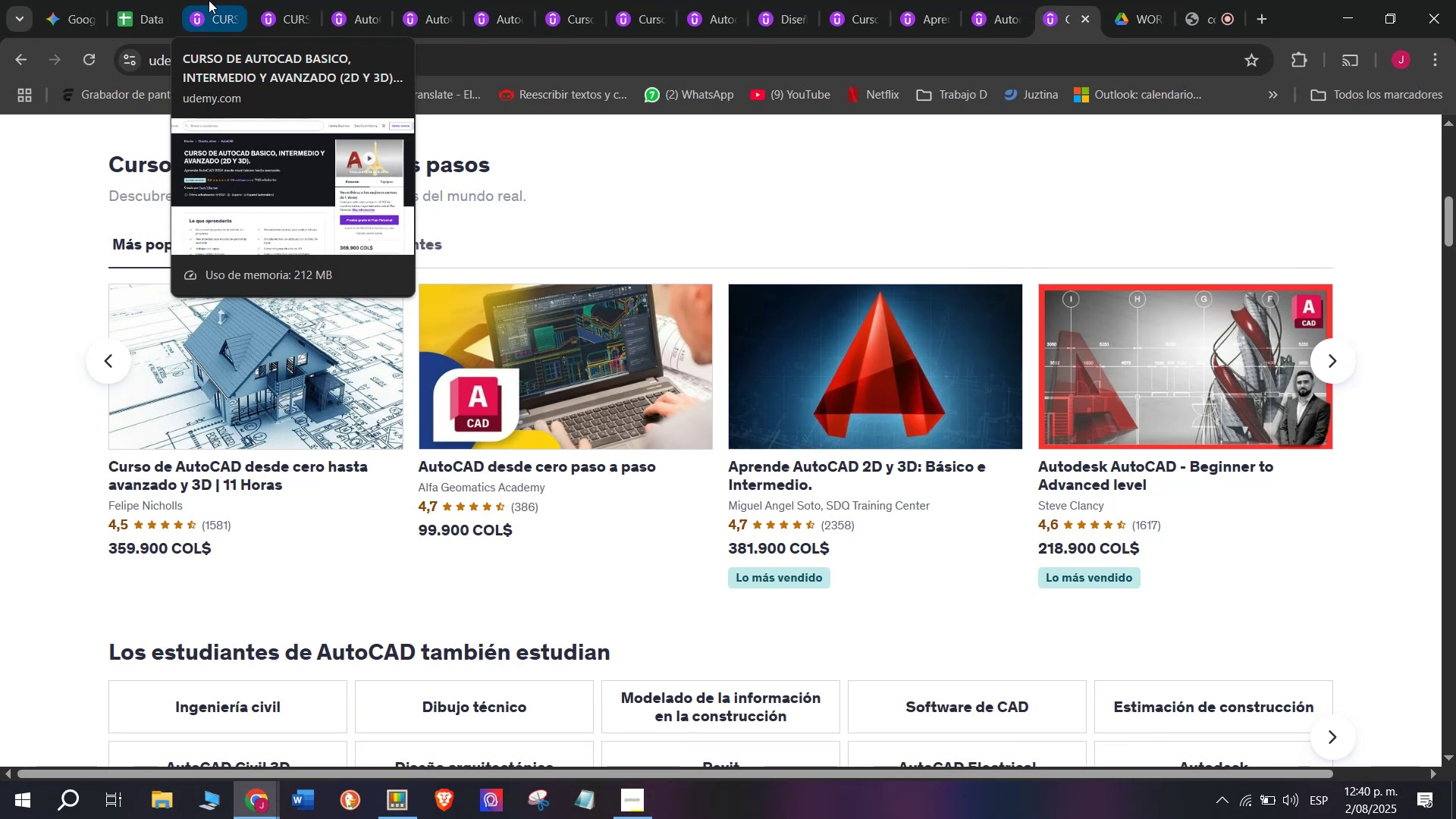 
left_click([191, 0])
 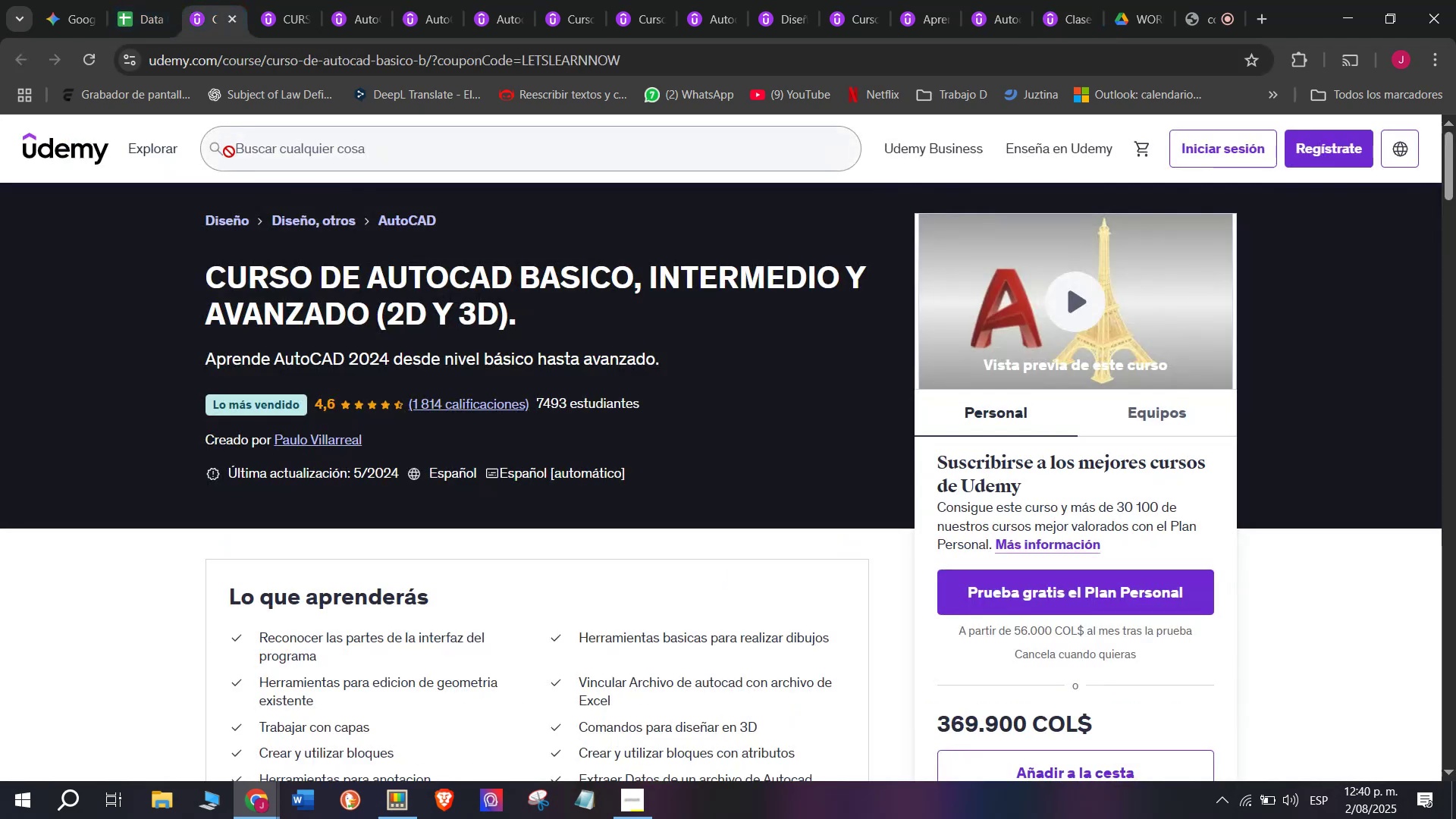 
scroll: coordinate [229, 152], scroll_direction: up, amount: 2.0
 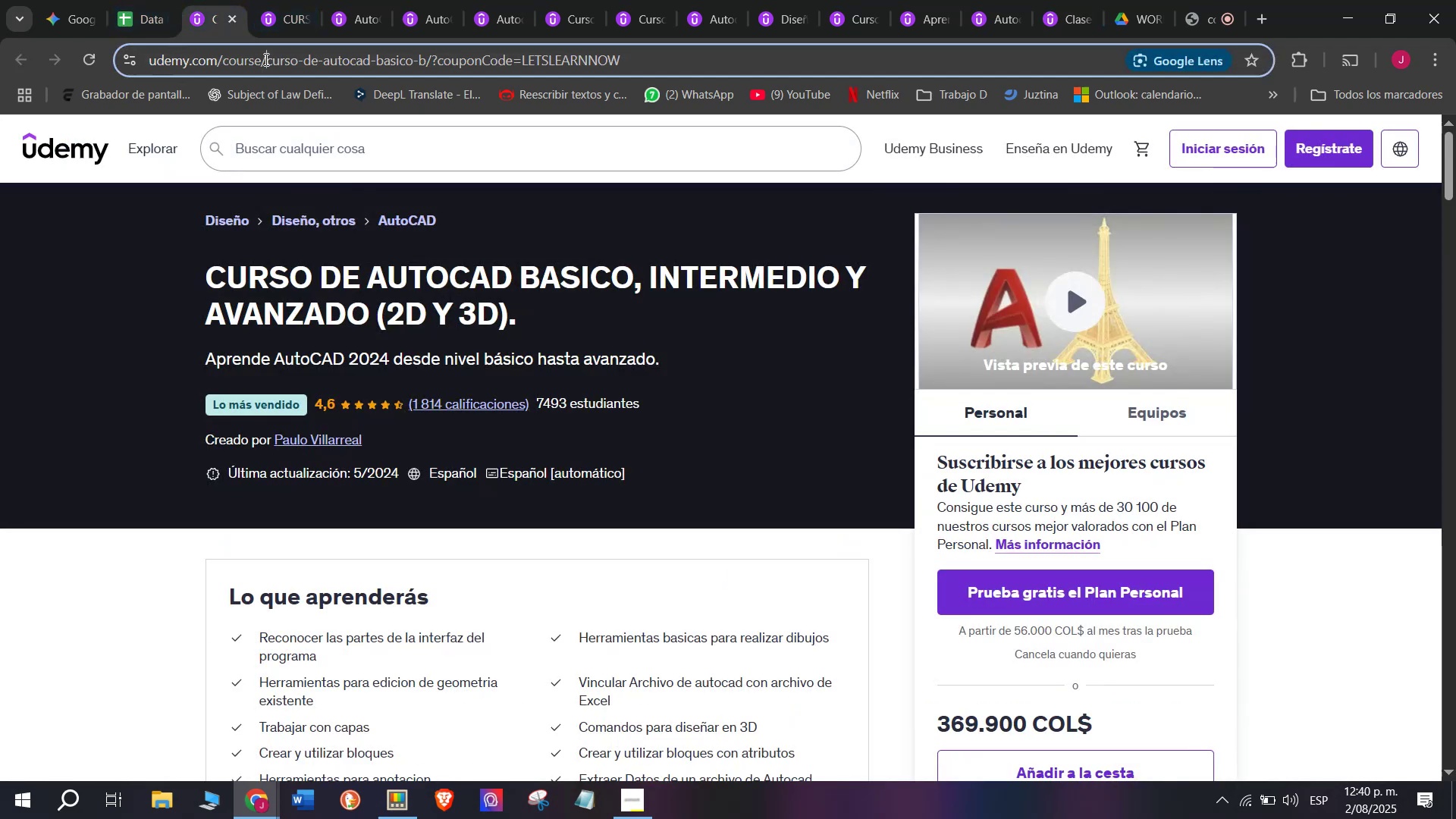 
double_click([265, 59])
 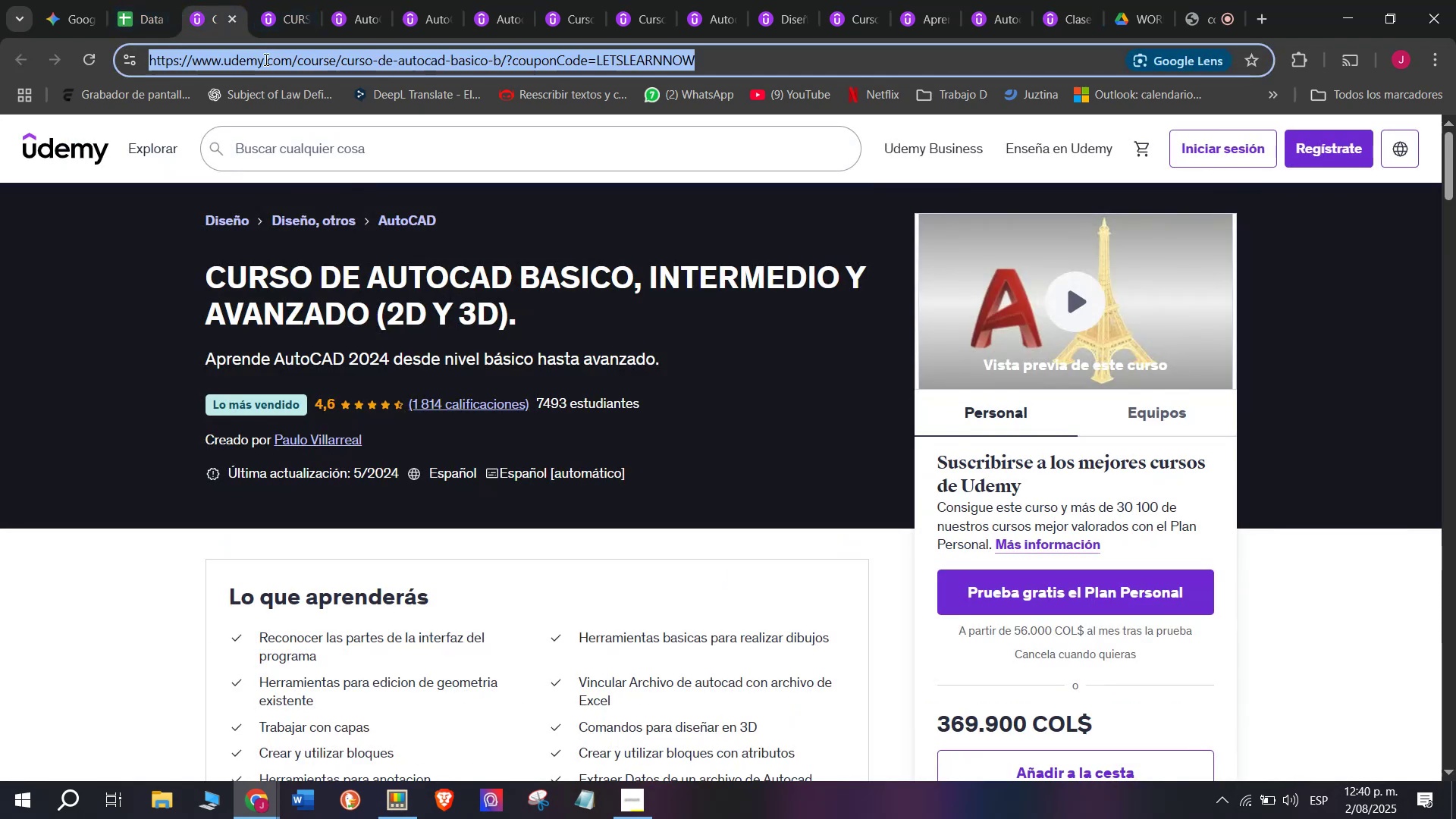 
triple_click([265, 59])
 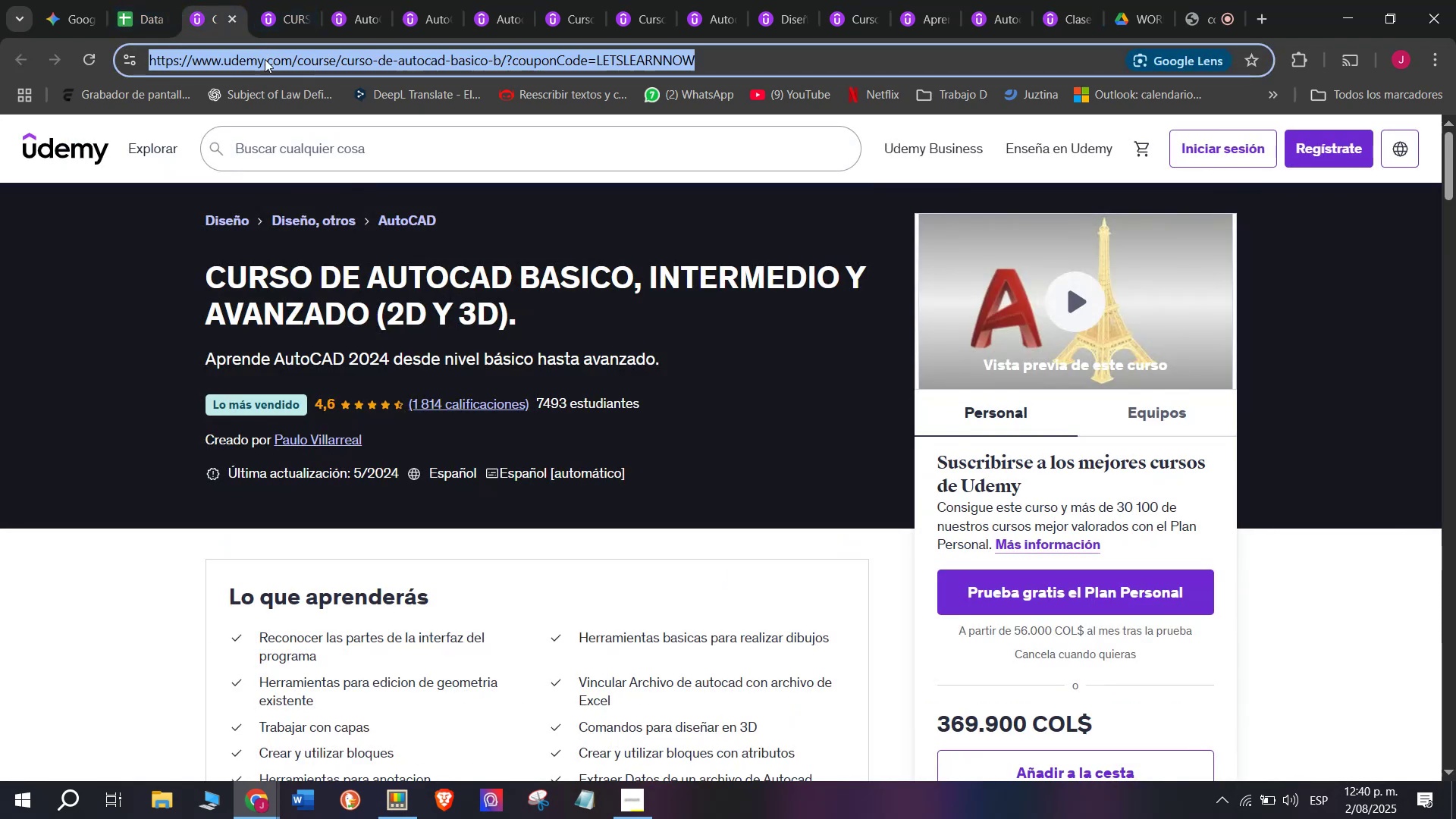 
key(Break)
 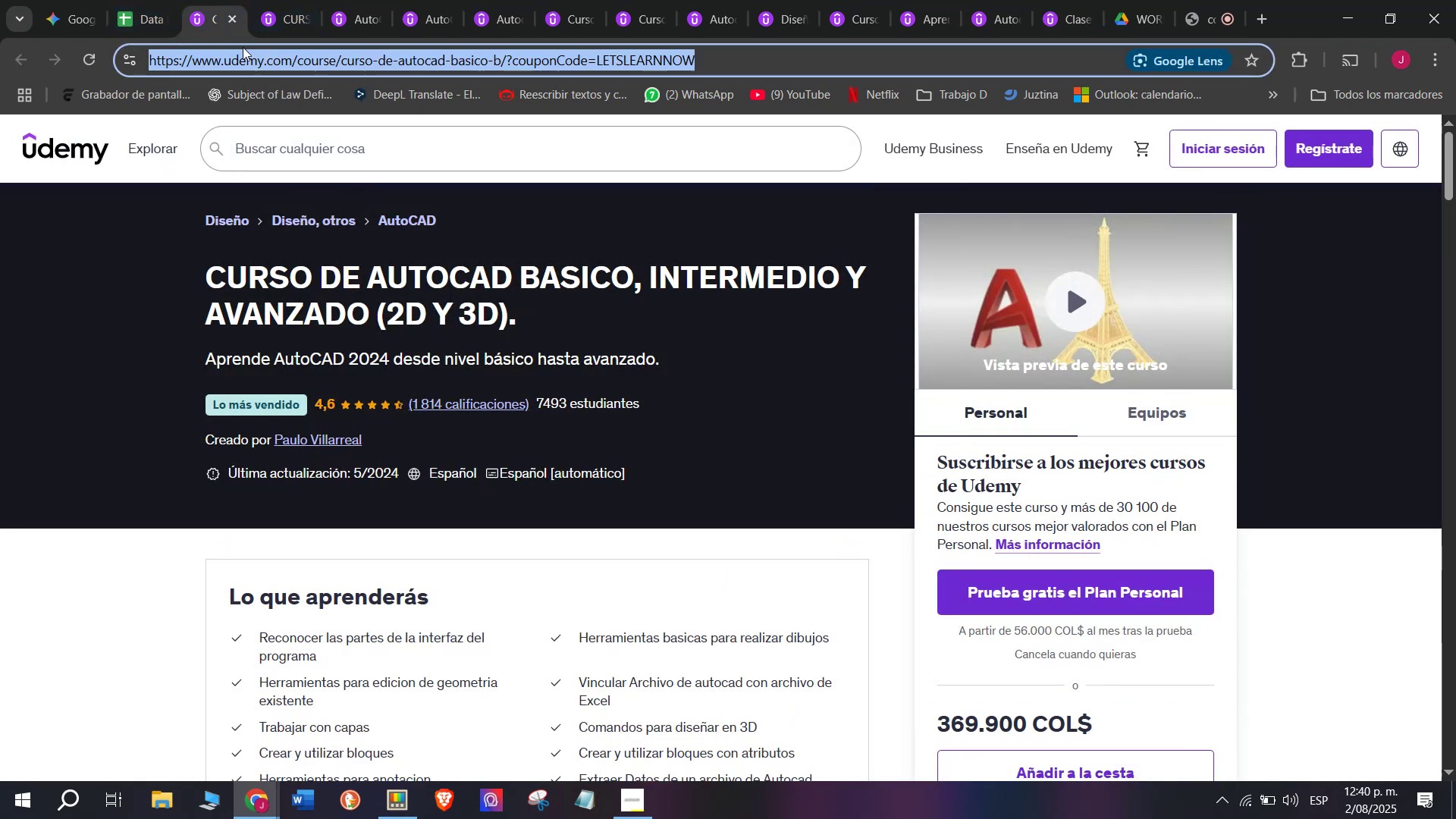 
key(Control+ControlLeft)
 